 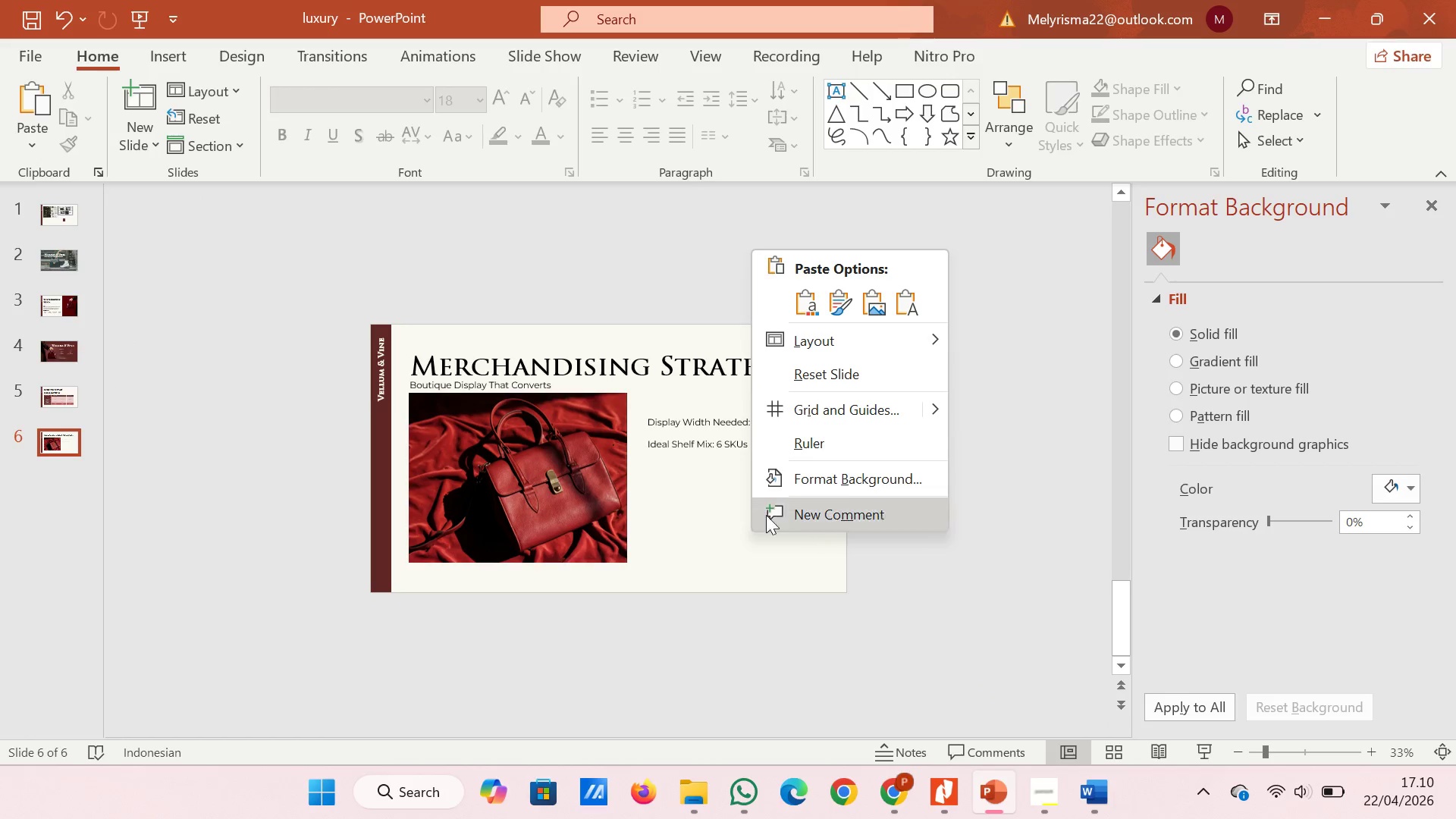 
left_click([909, 314])
 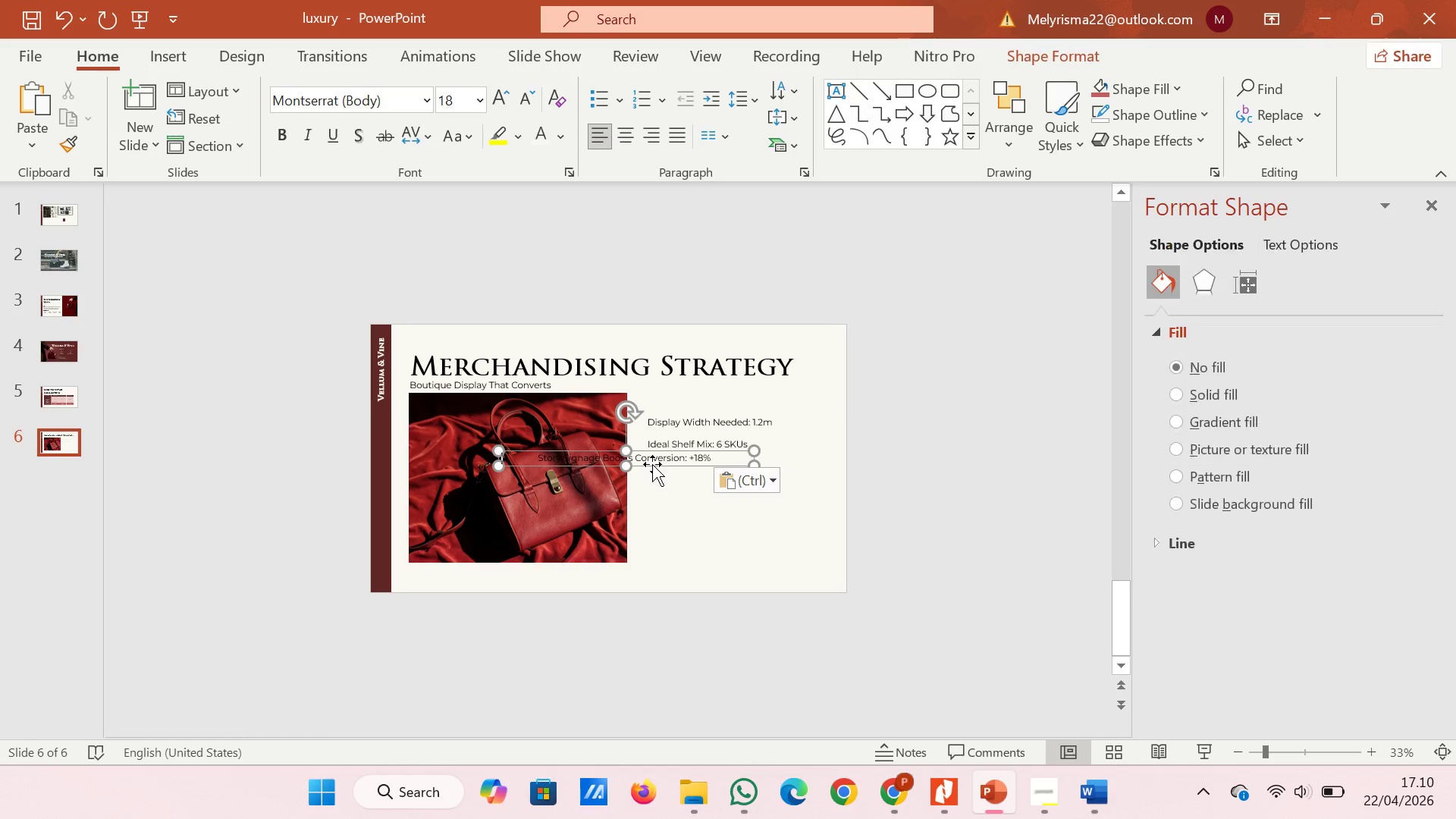 
left_click_drag(start_coordinate=[652, 464], to_coordinate=[778, 473])
 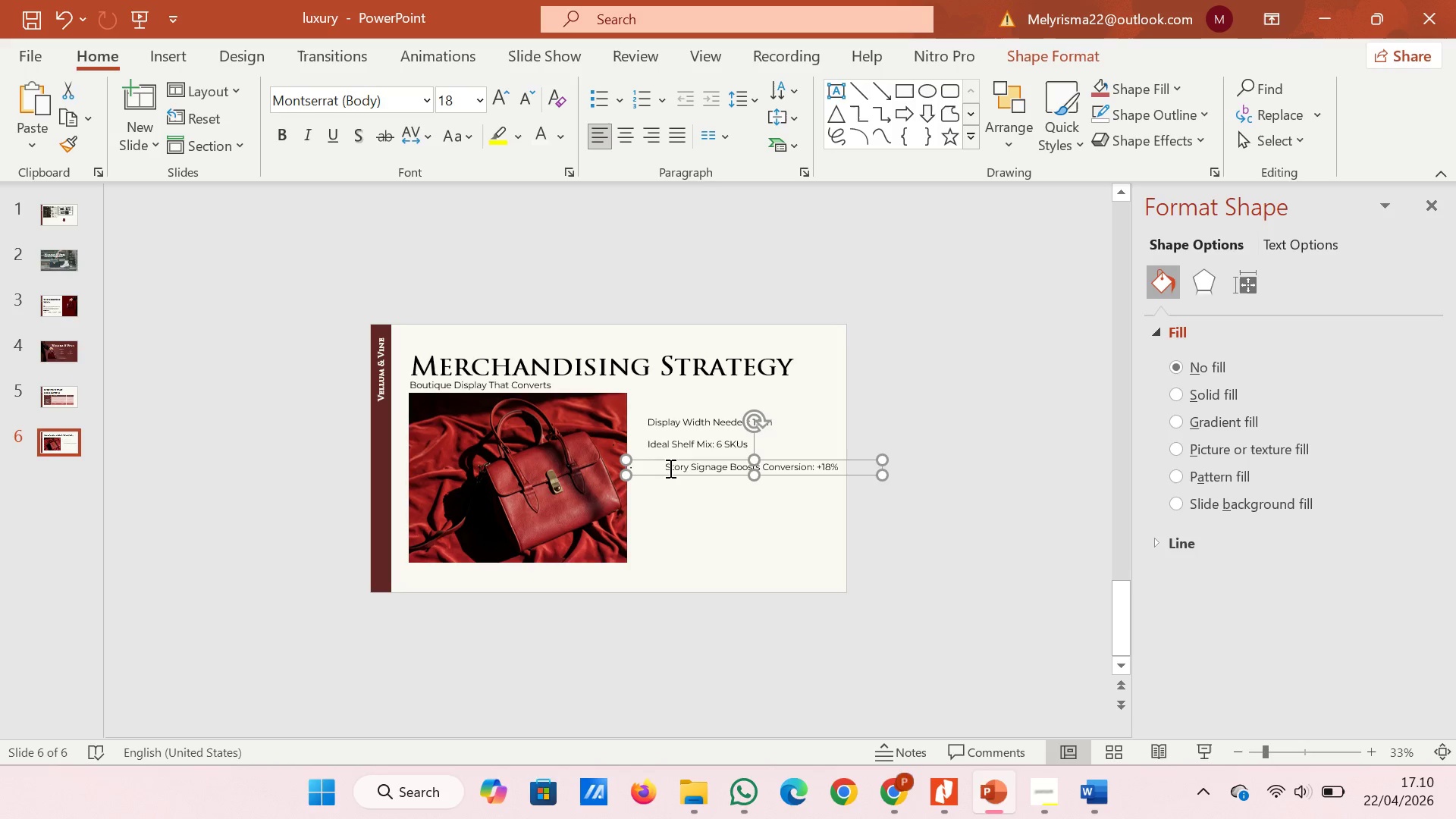 
left_click([667, 467])
 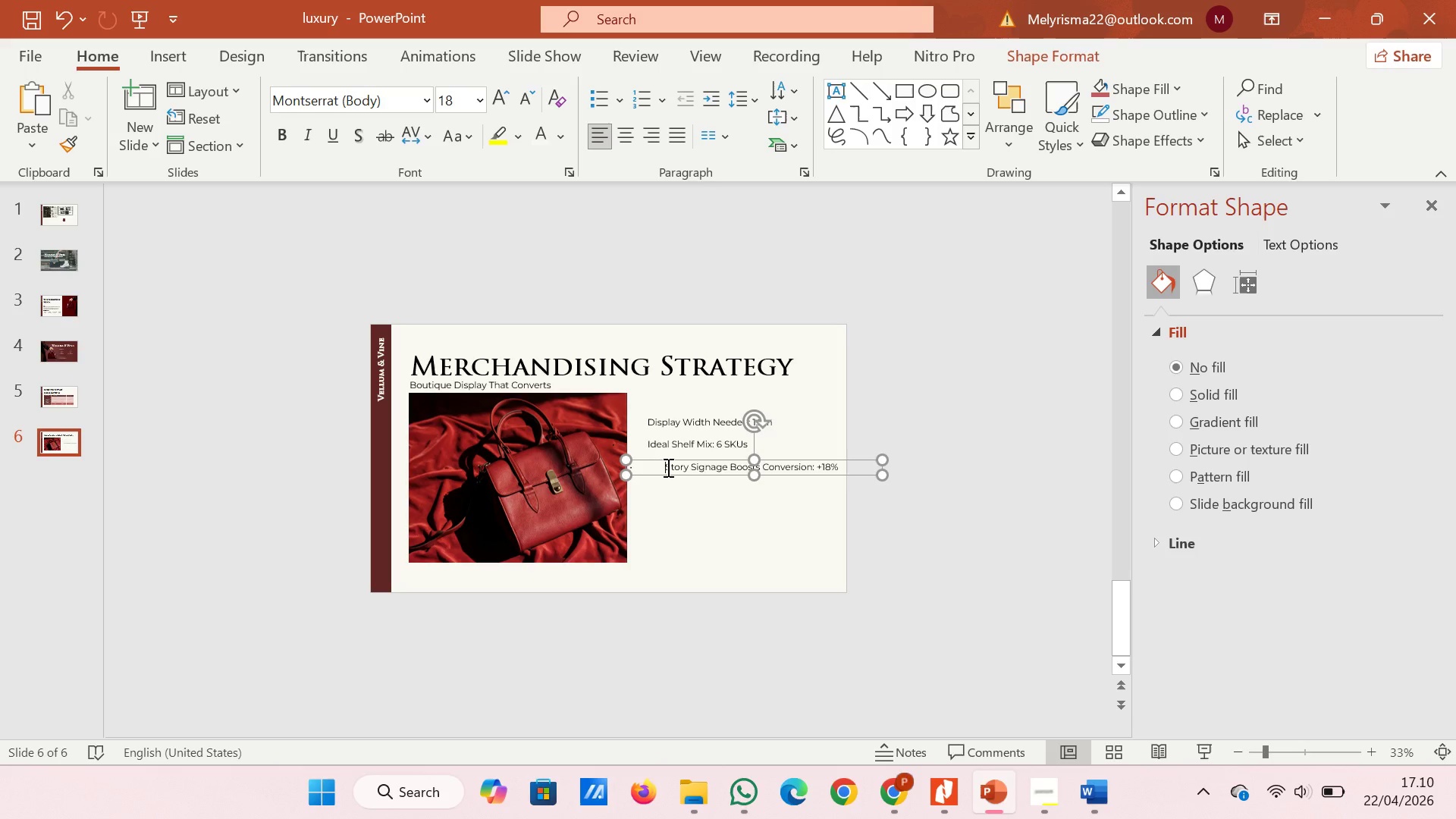 
key(Backspace)
 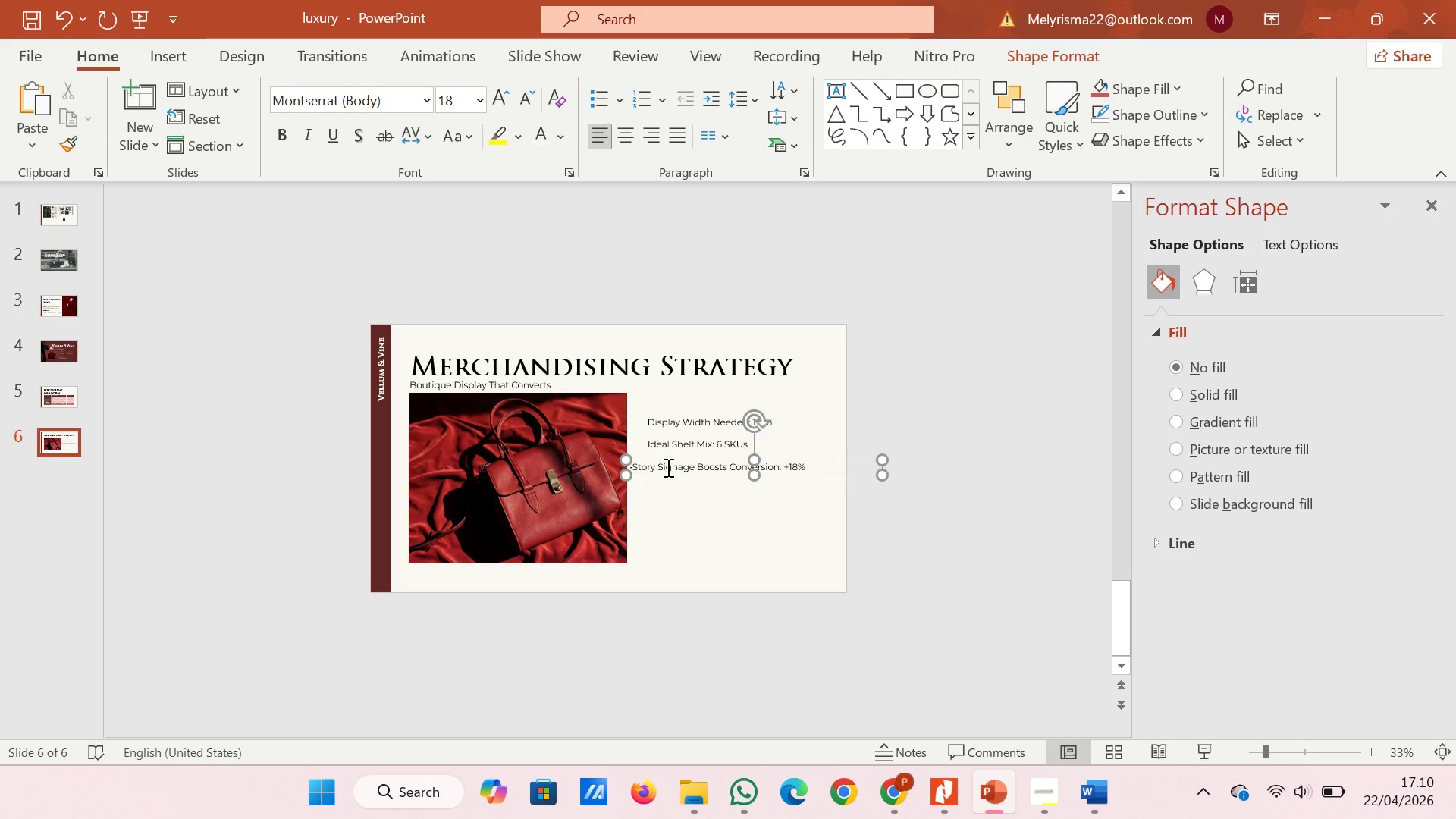 
key(Backspace)
 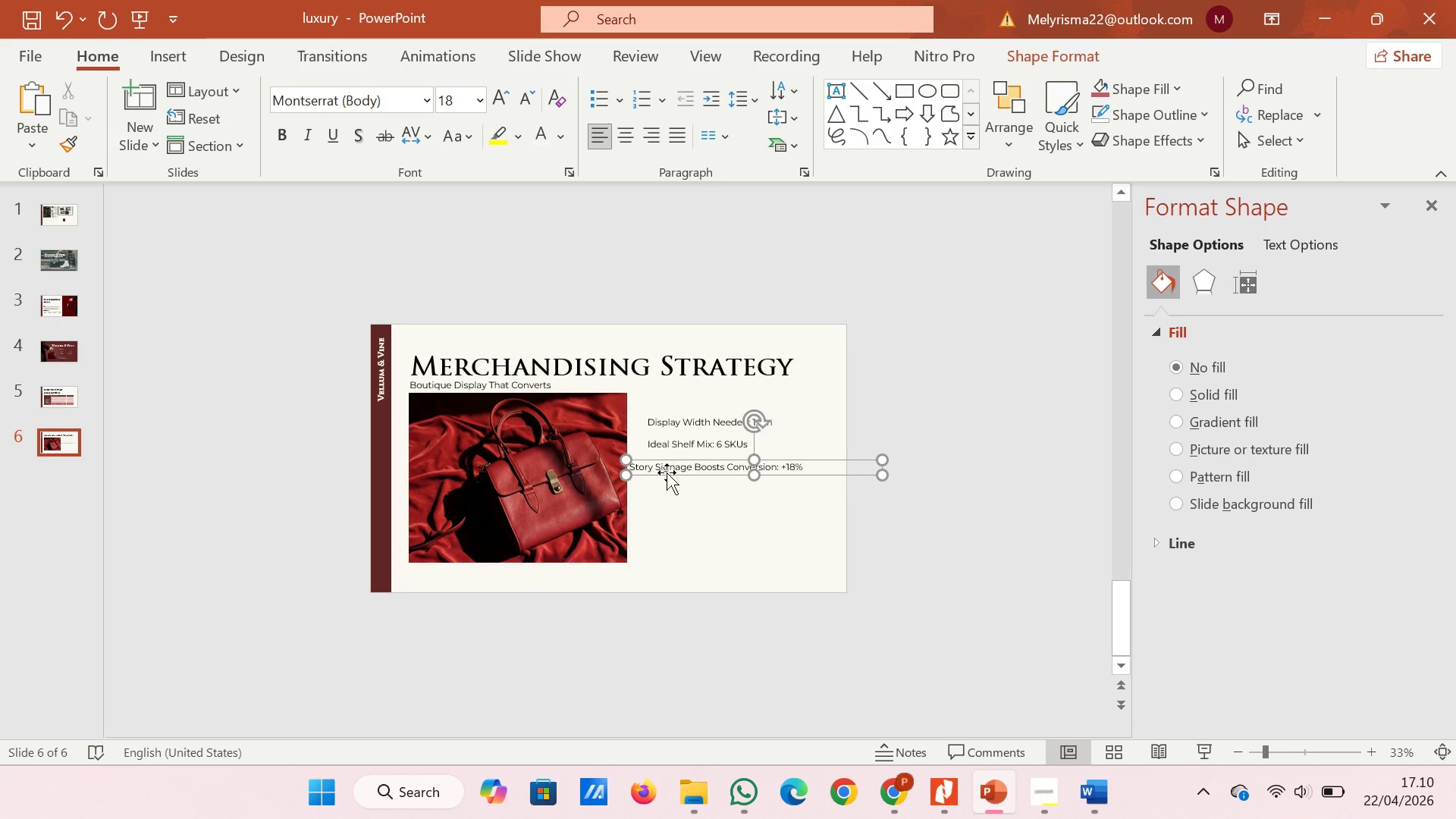 
left_click_drag(start_coordinate=[670, 475], to_coordinate=[686, 475])
 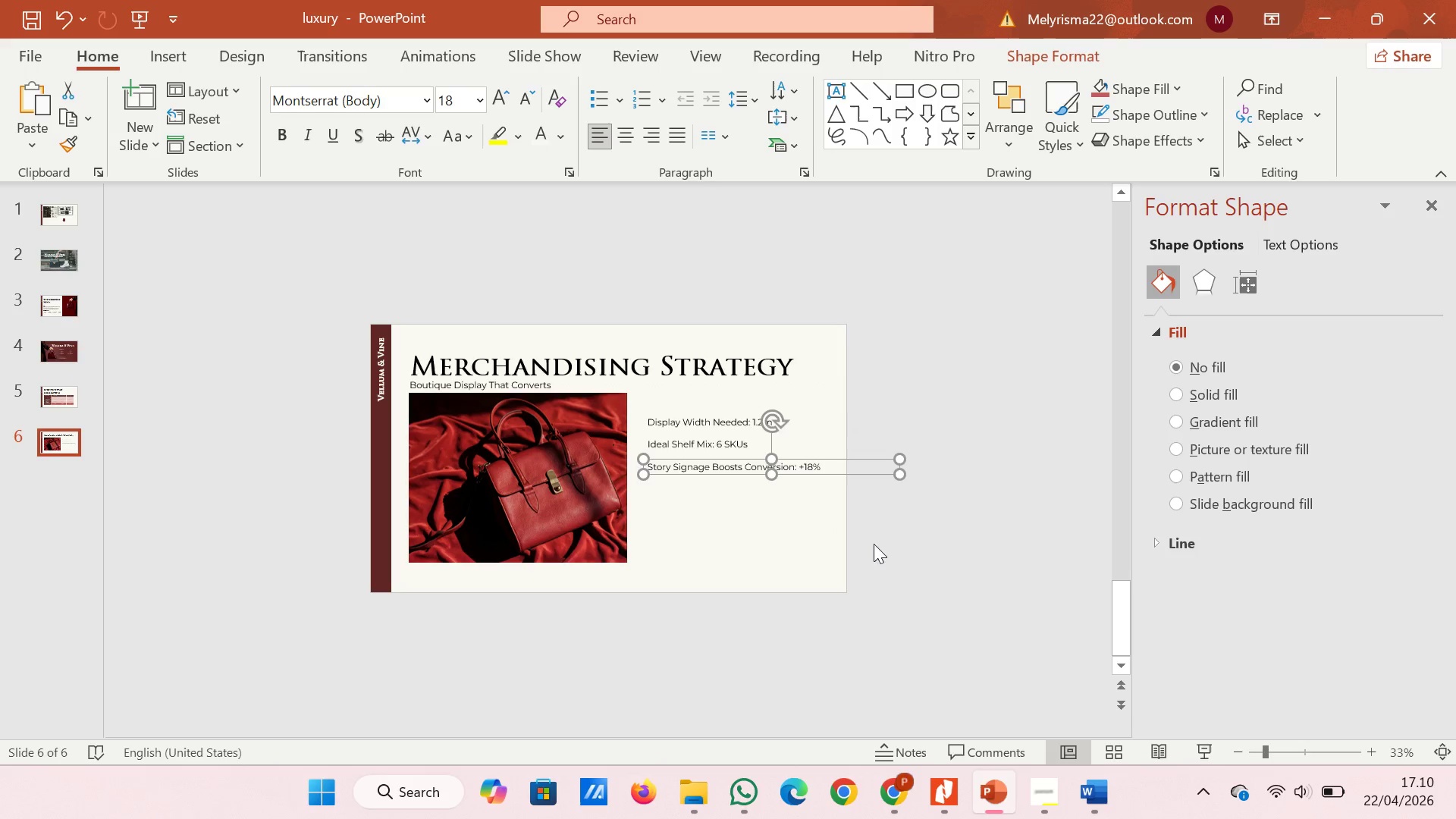 
left_click([923, 583])
 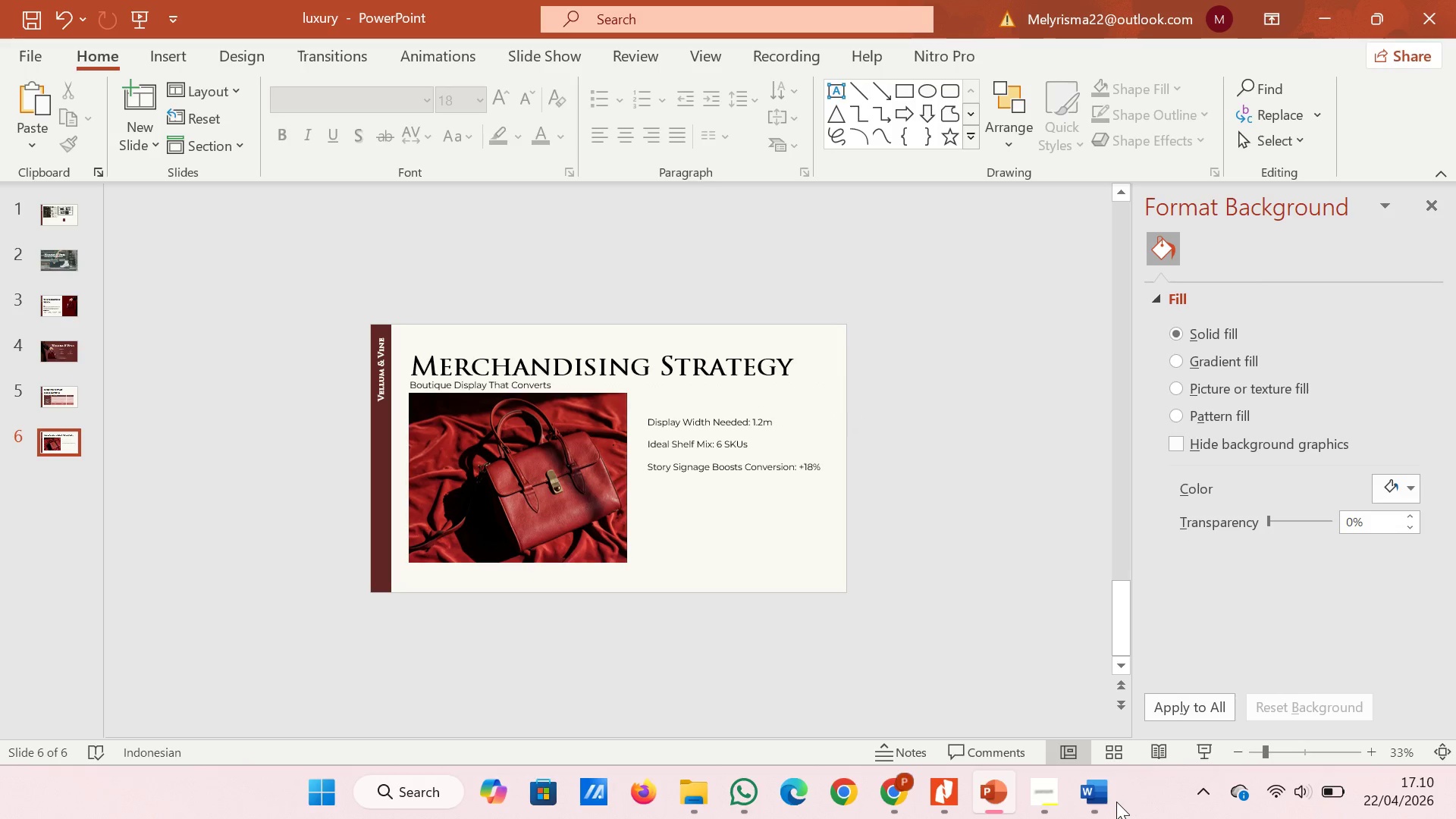 
left_click([1084, 802])
 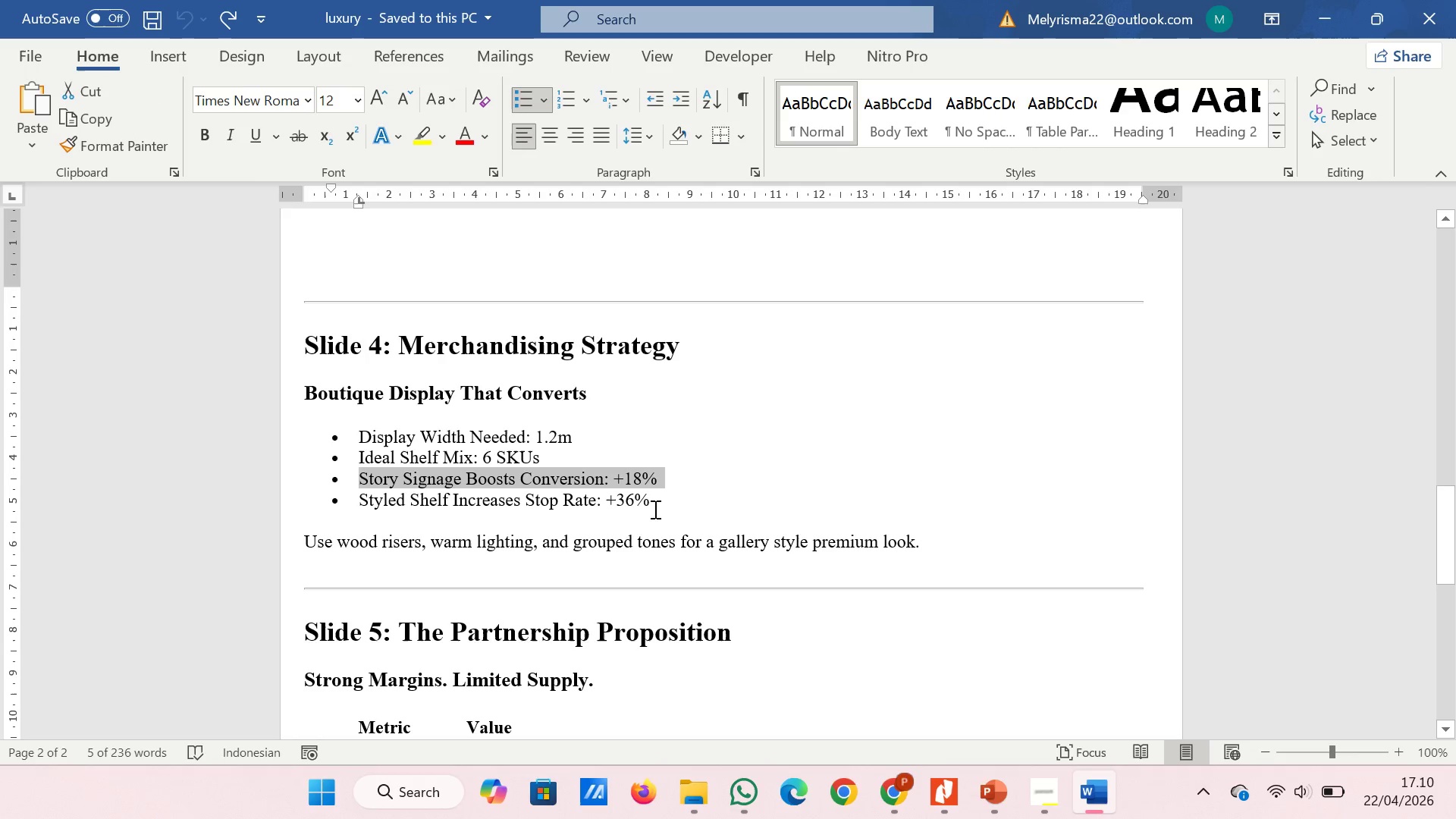 
left_click_drag(start_coordinate=[659, 505], to_coordinate=[376, 505])
 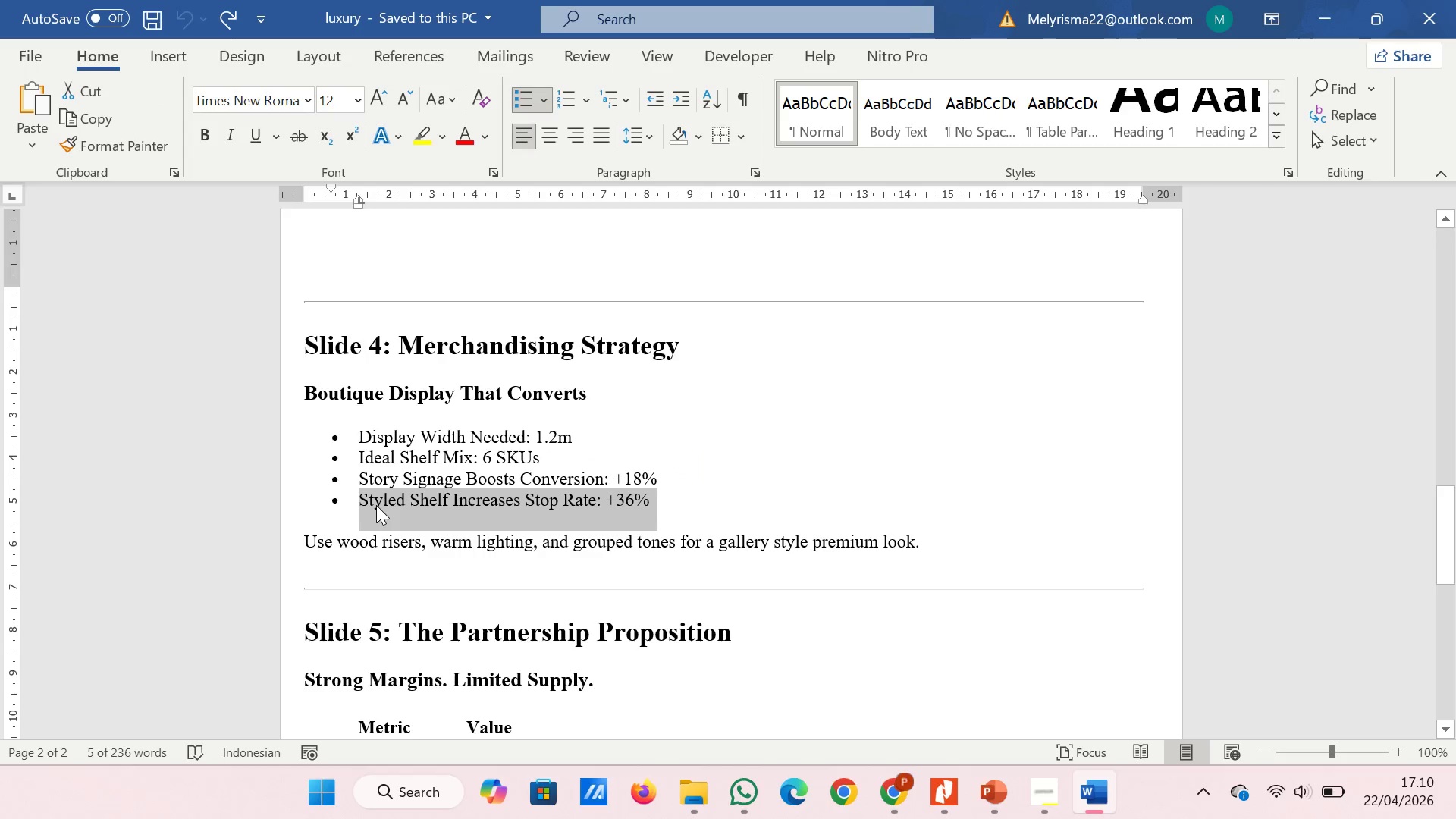 
right_click([376, 505])
 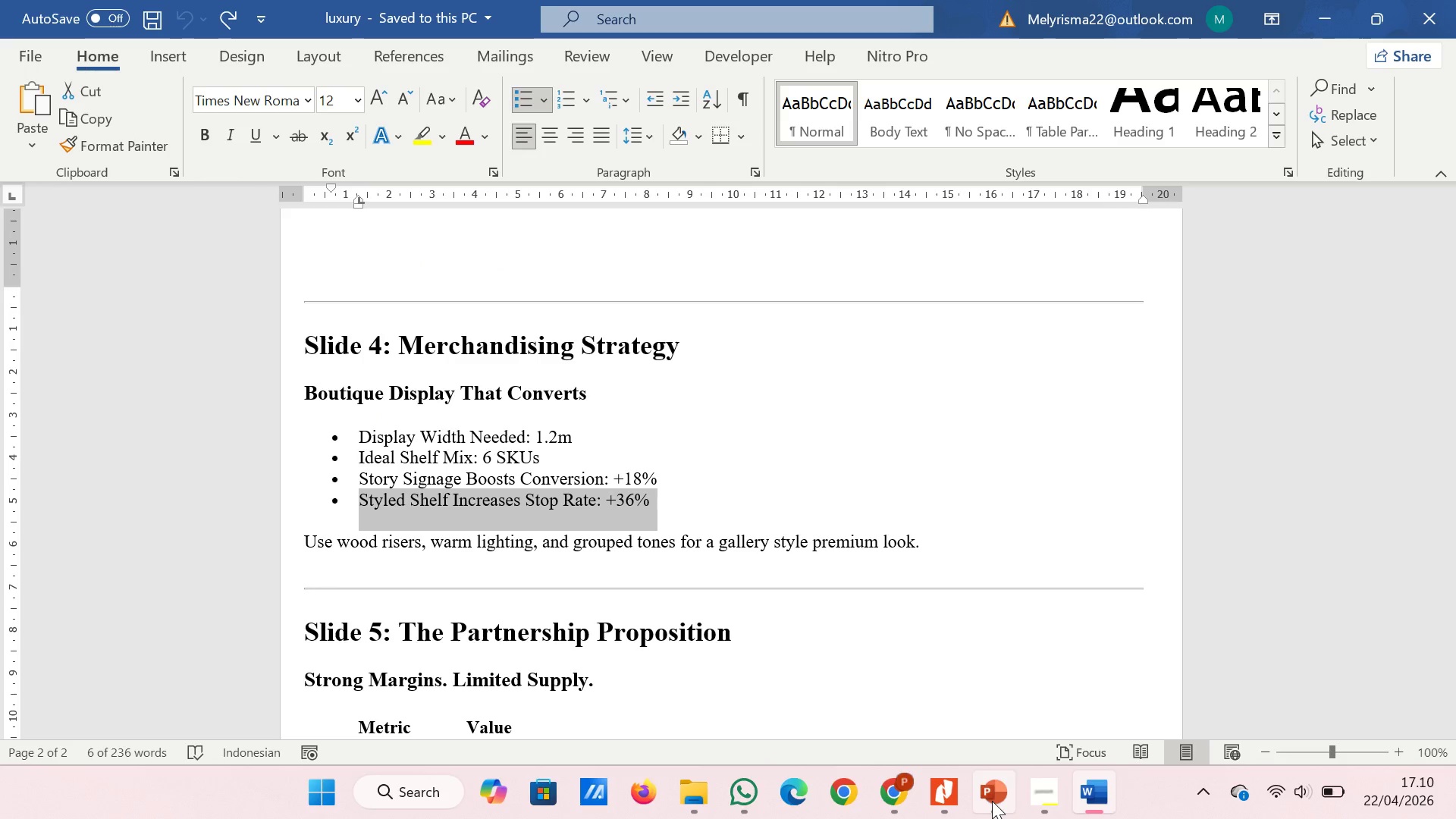 
left_click([975, 708])
 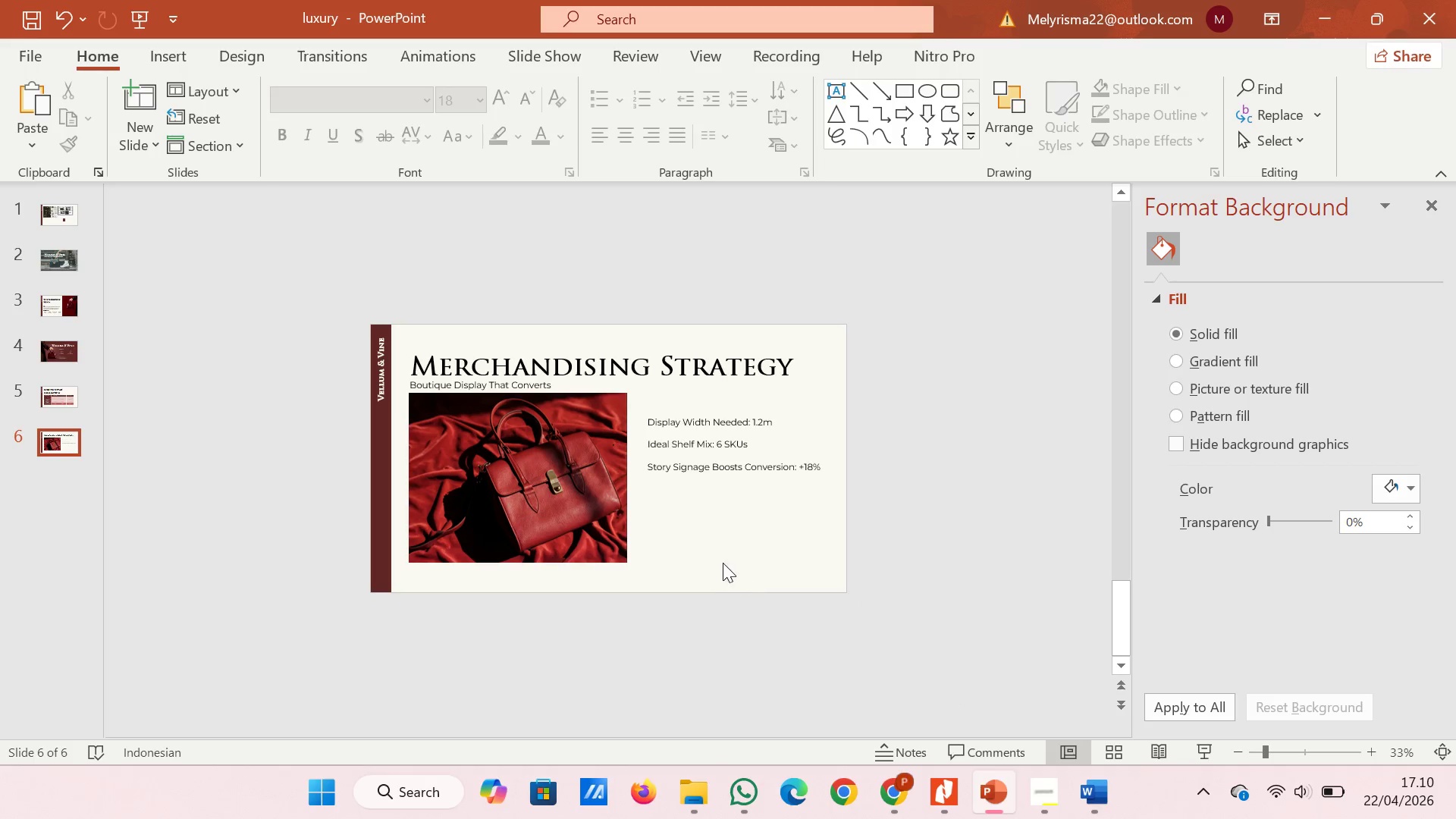 
right_click([722, 561])
 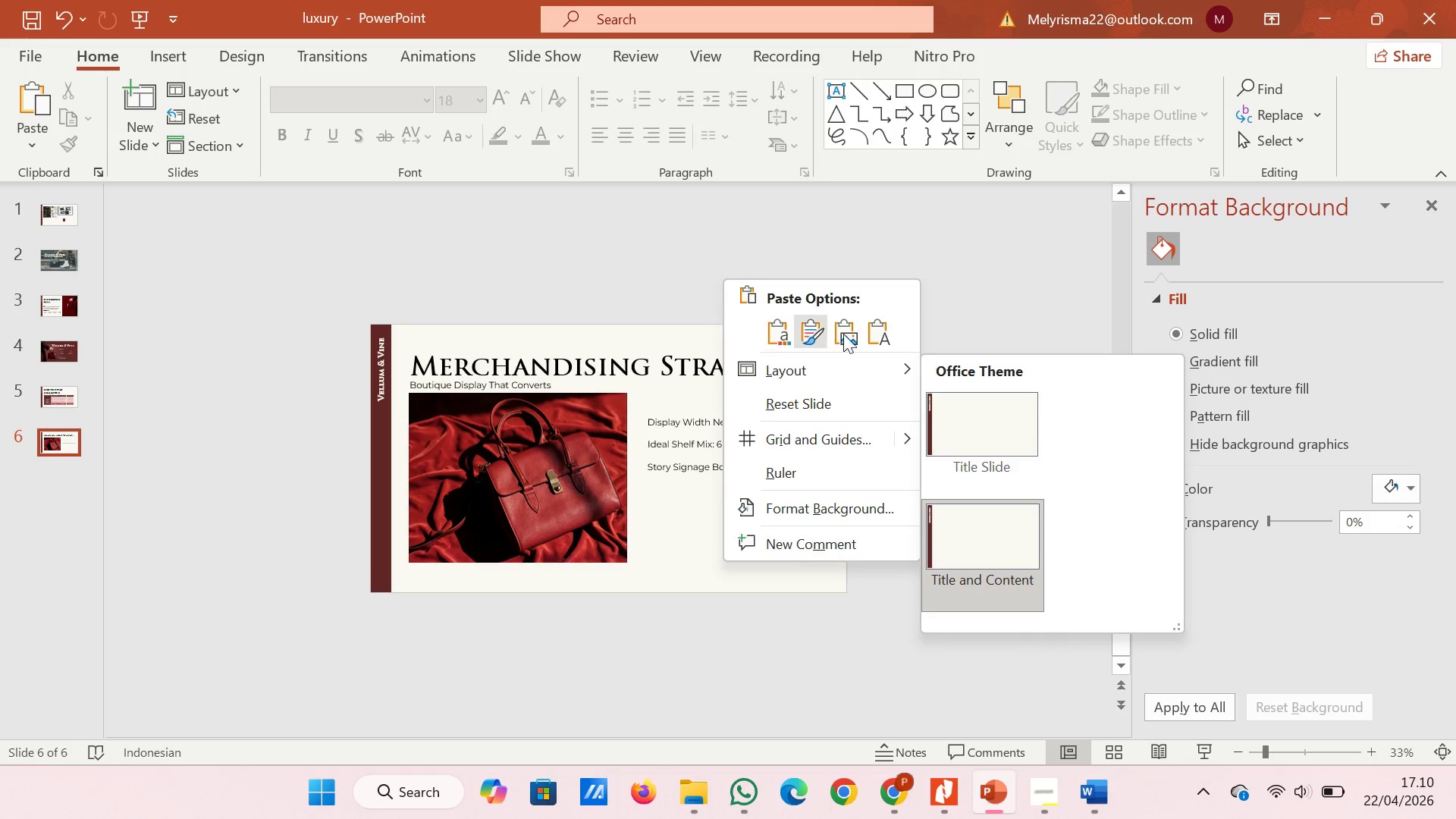 
left_click([880, 328])
 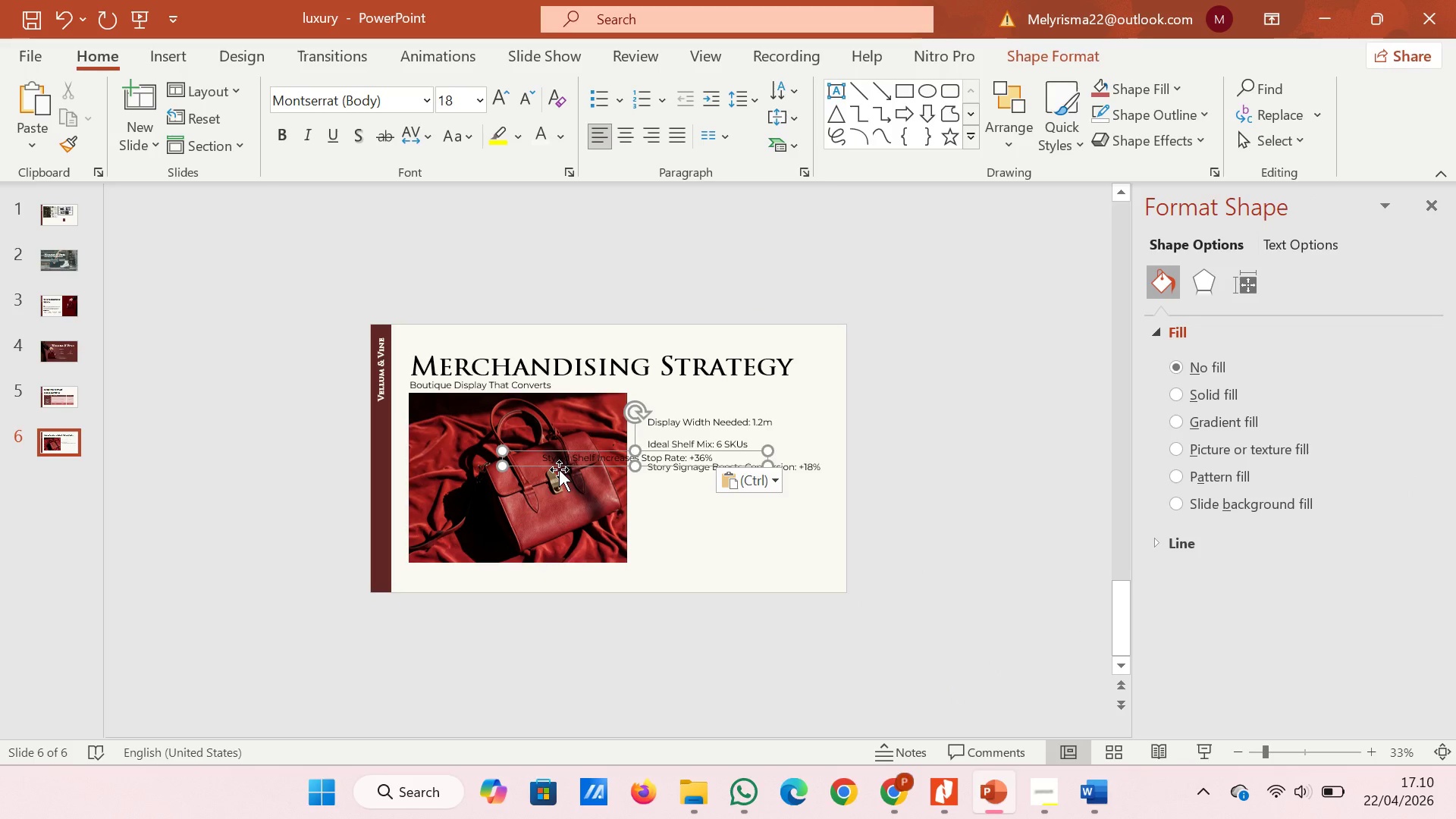 
left_click([559, 469])
 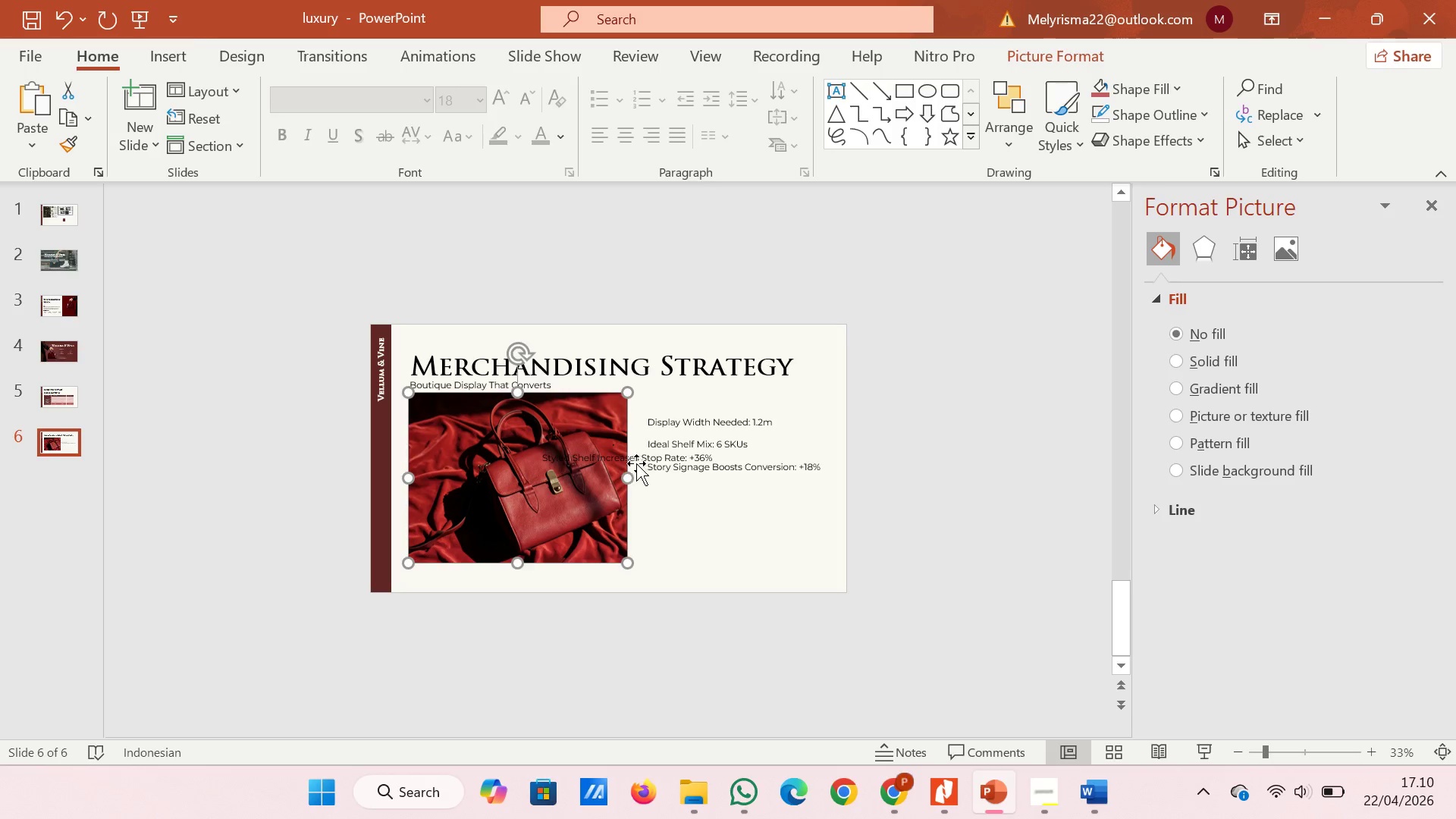 
left_click([635, 461])
 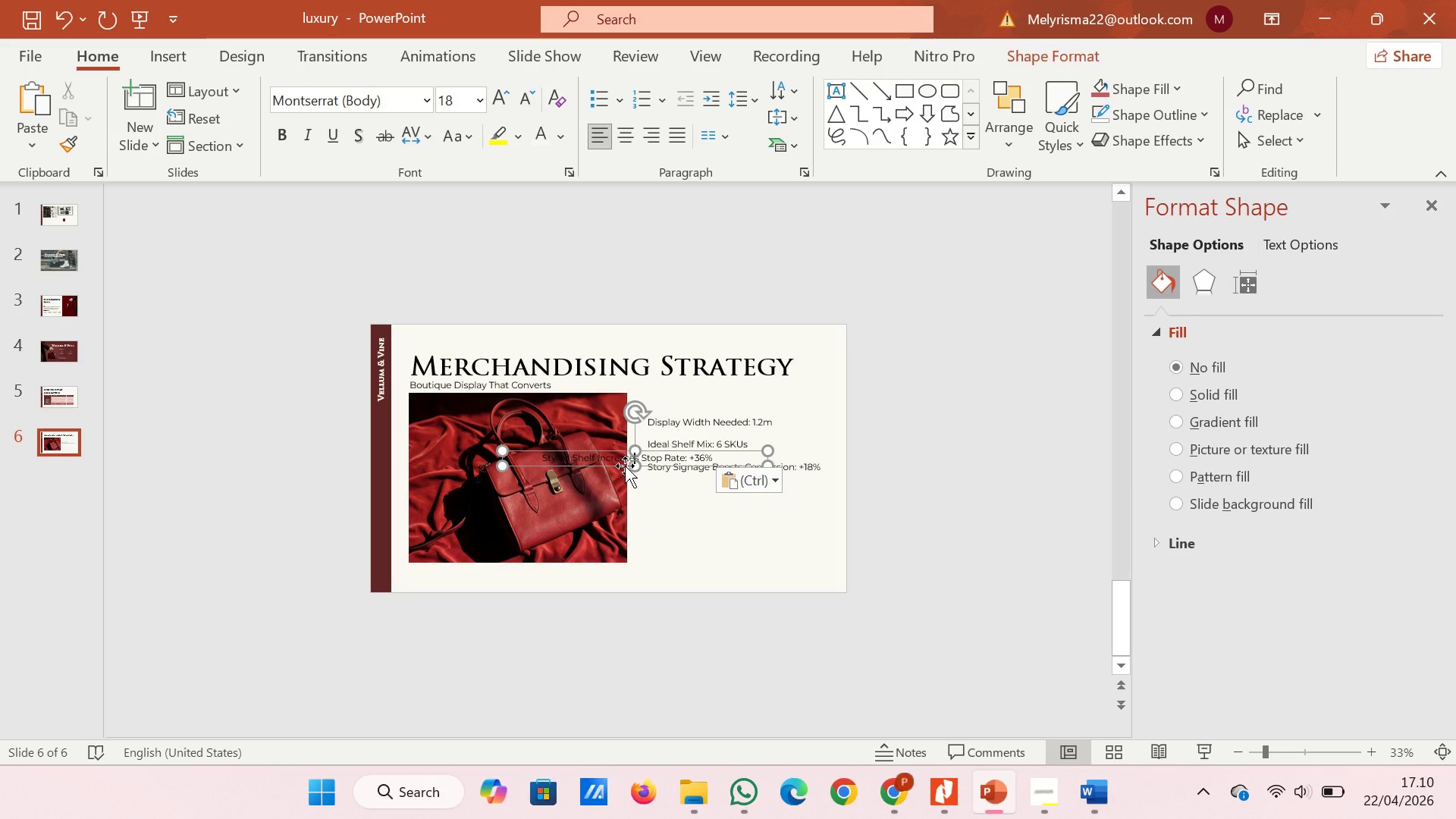 
left_click_drag(start_coordinate=[625, 466], to_coordinate=[733, 507])
 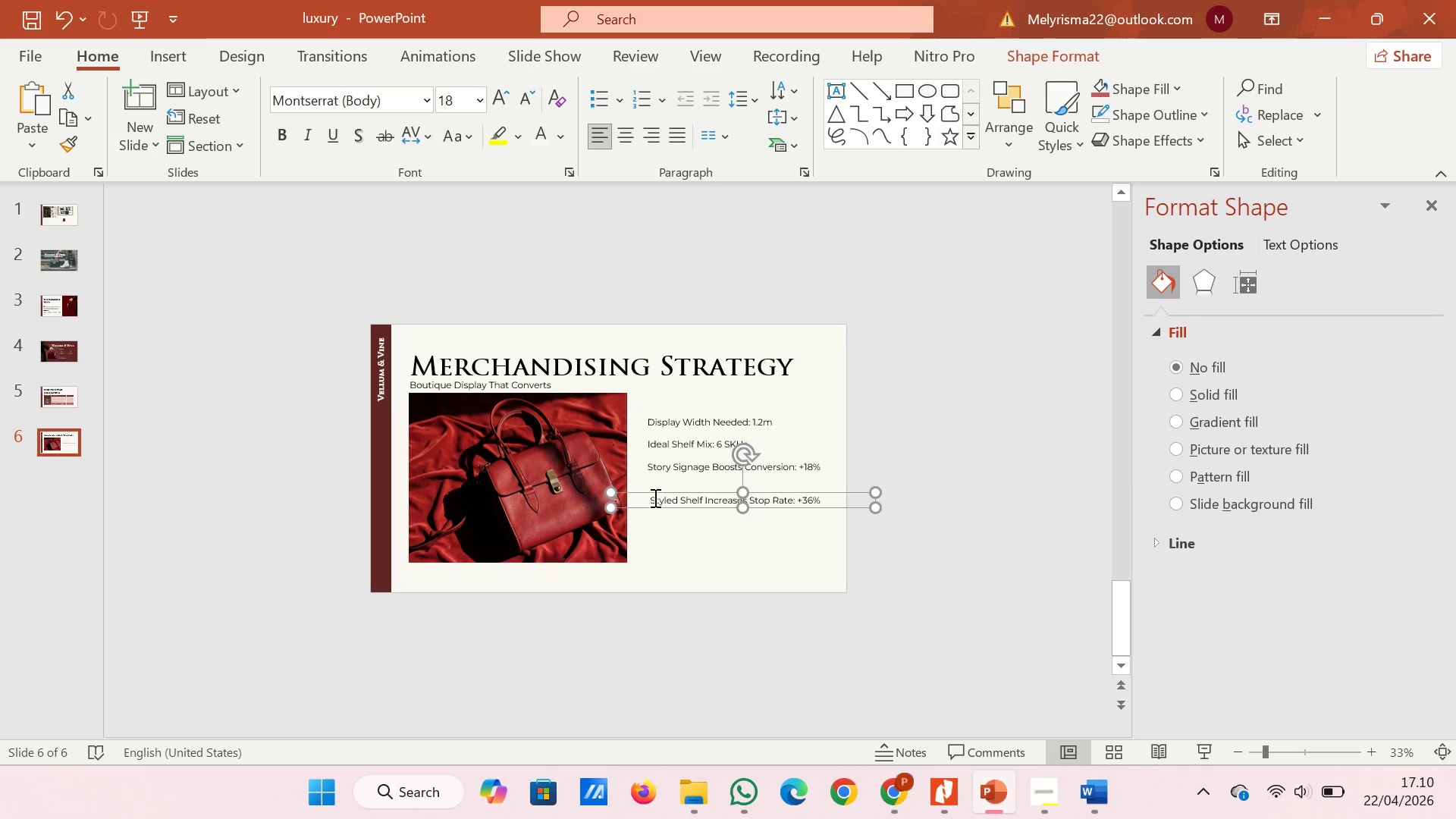 
left_click([653, 497])
 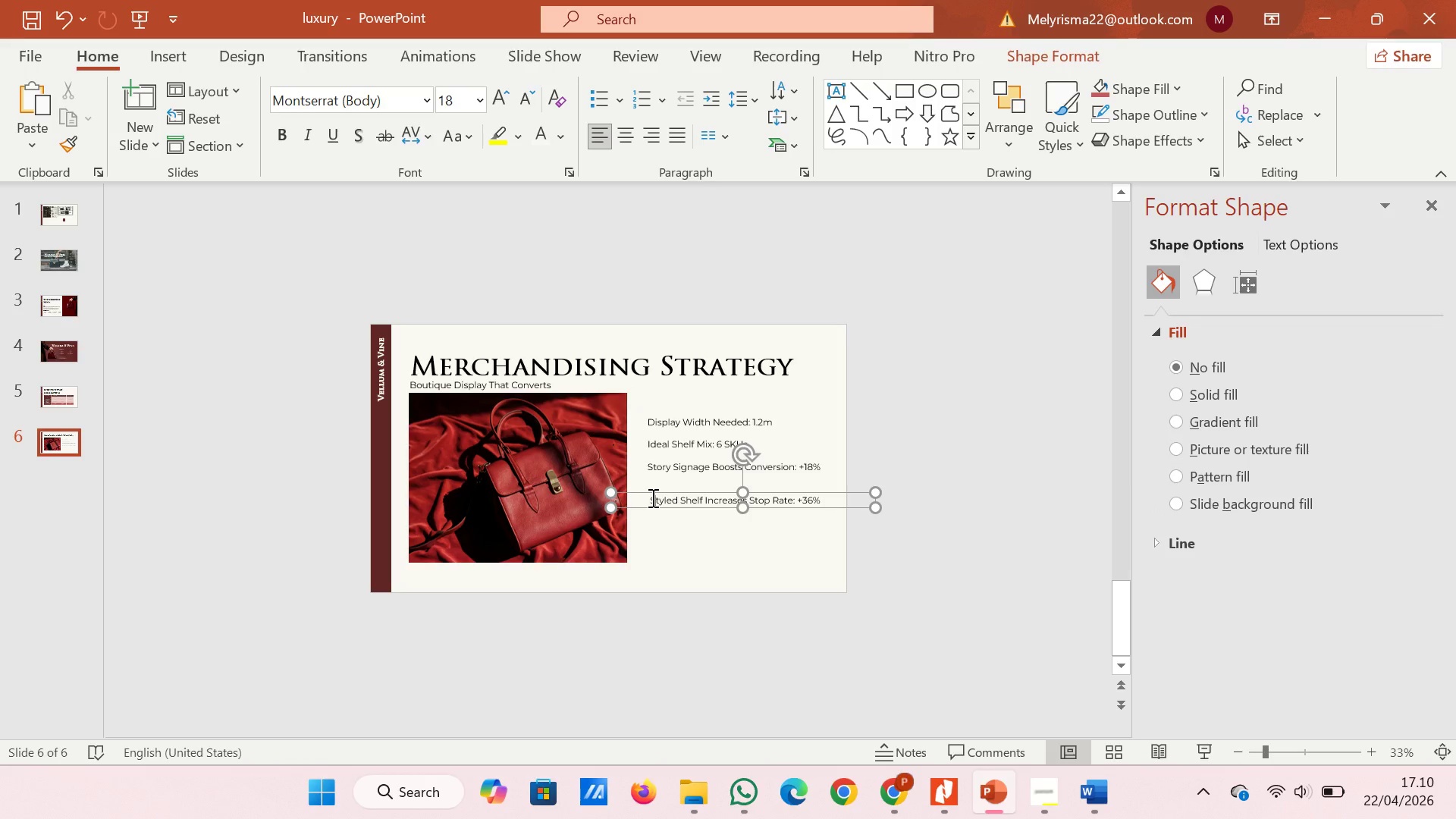 
key(ArrowLeft)
 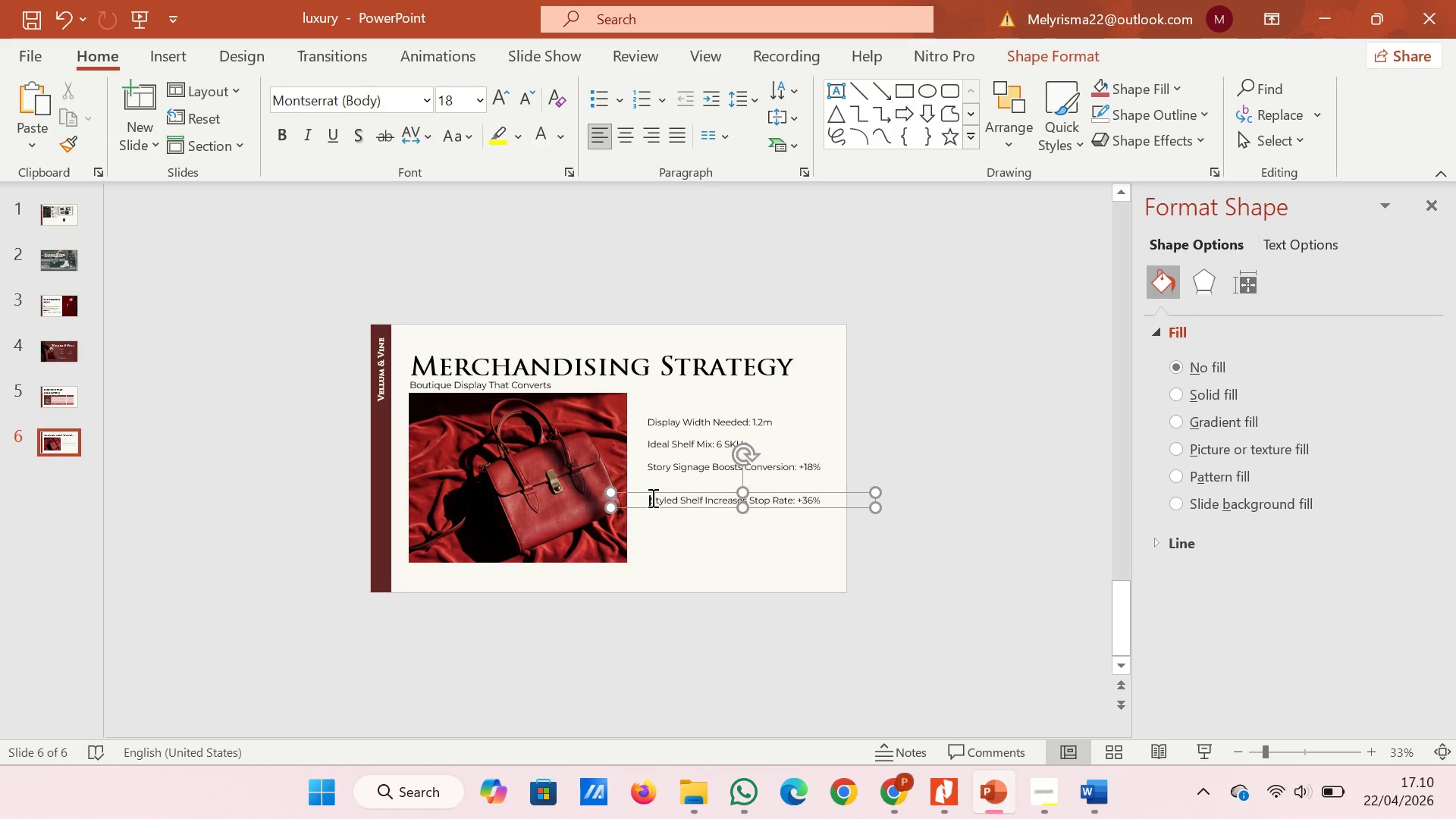 
key(Backspace)
 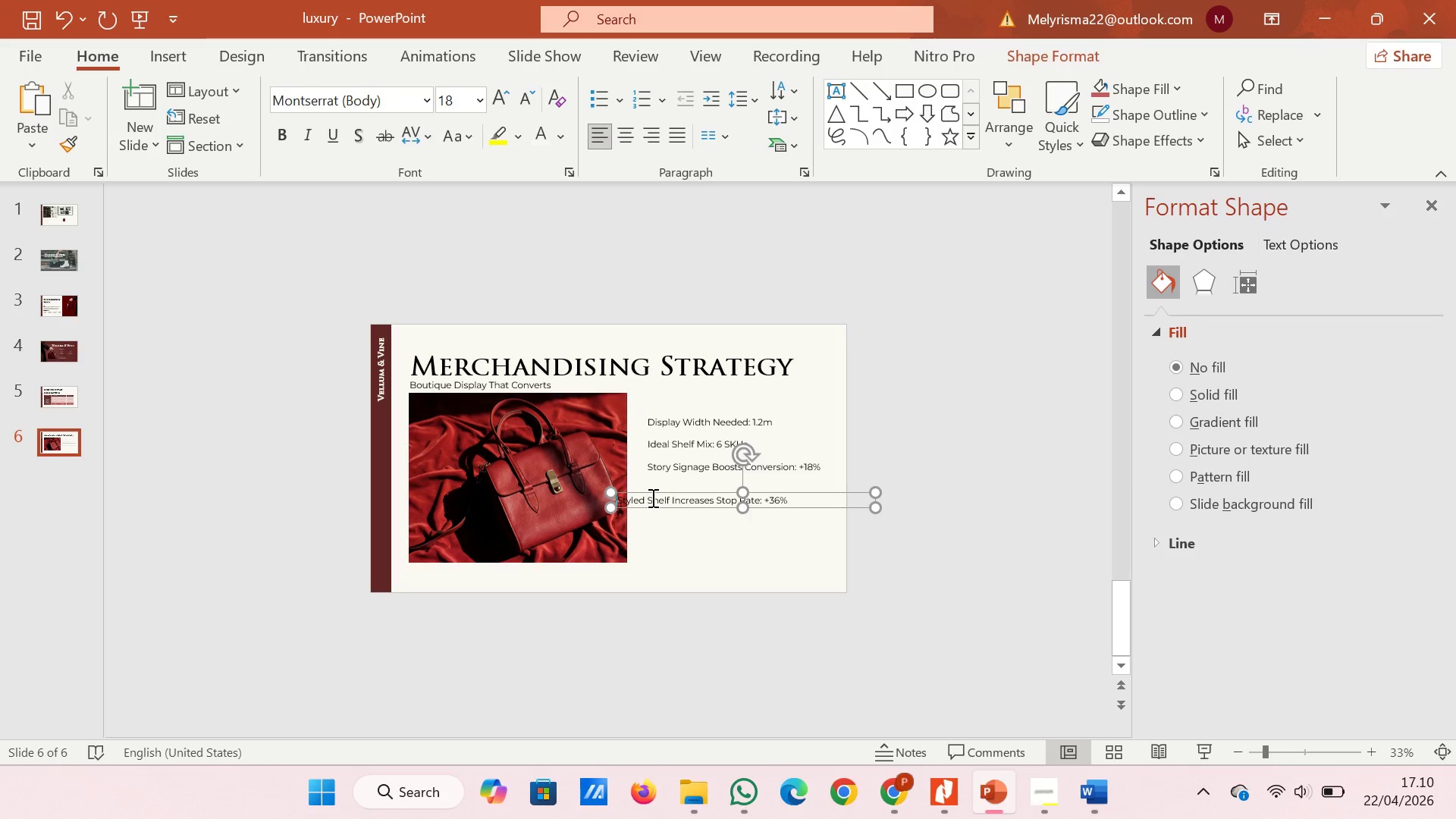 
key(Backspace)
 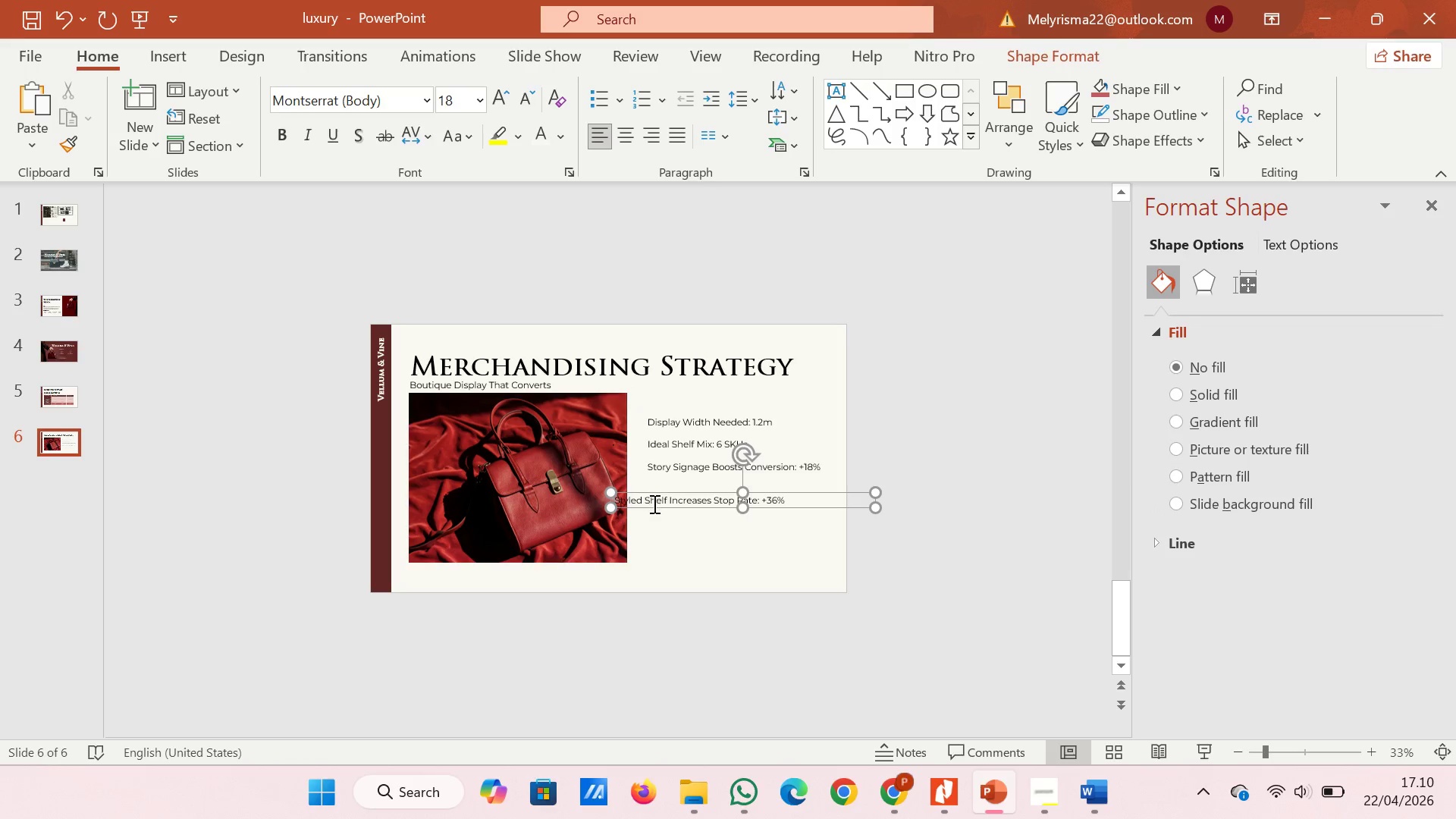 
left_click_drag(start_coordinate=[653, 504], to_coordinate=[657, 504])
 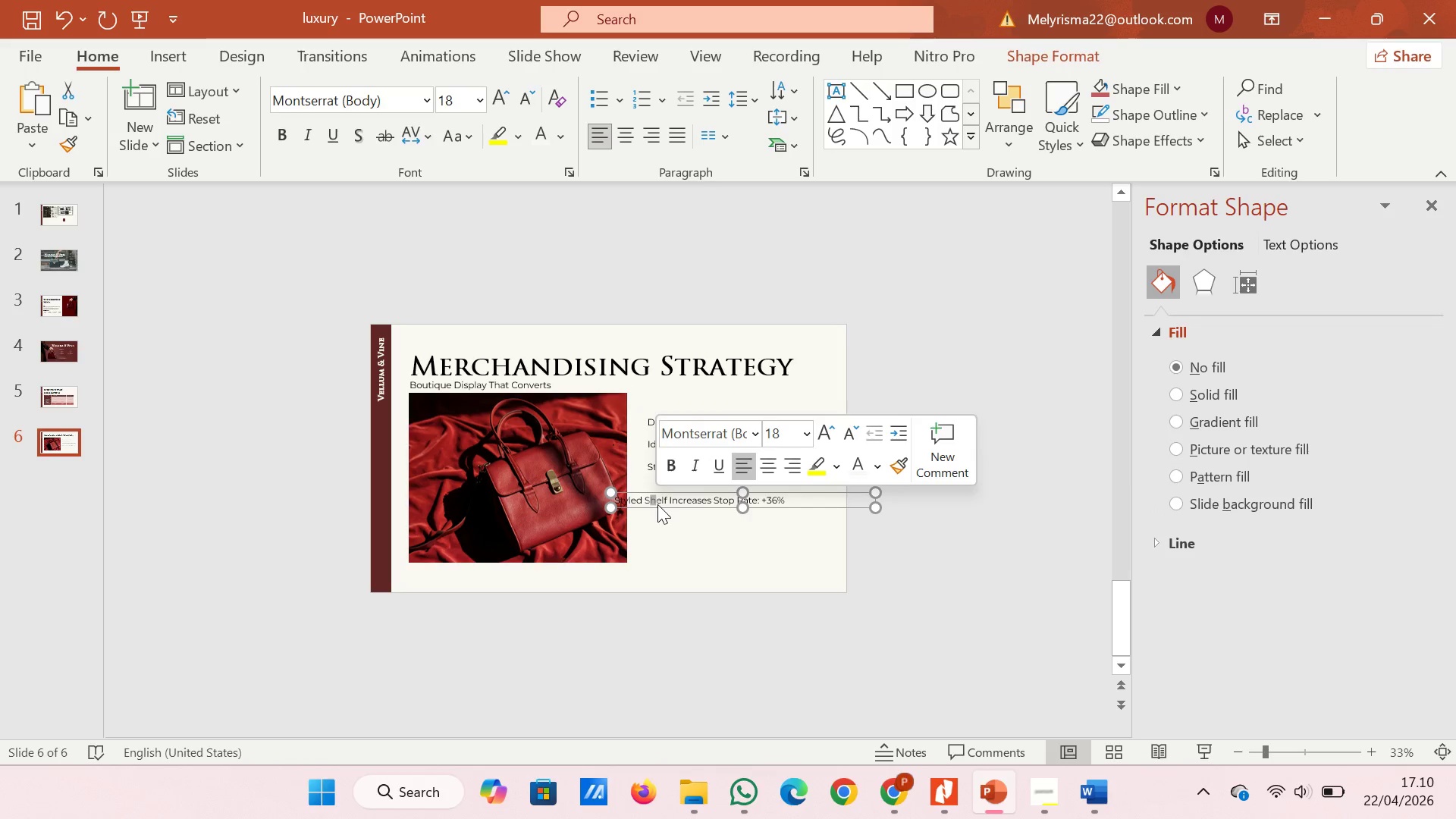 
left_click([657, 504])
 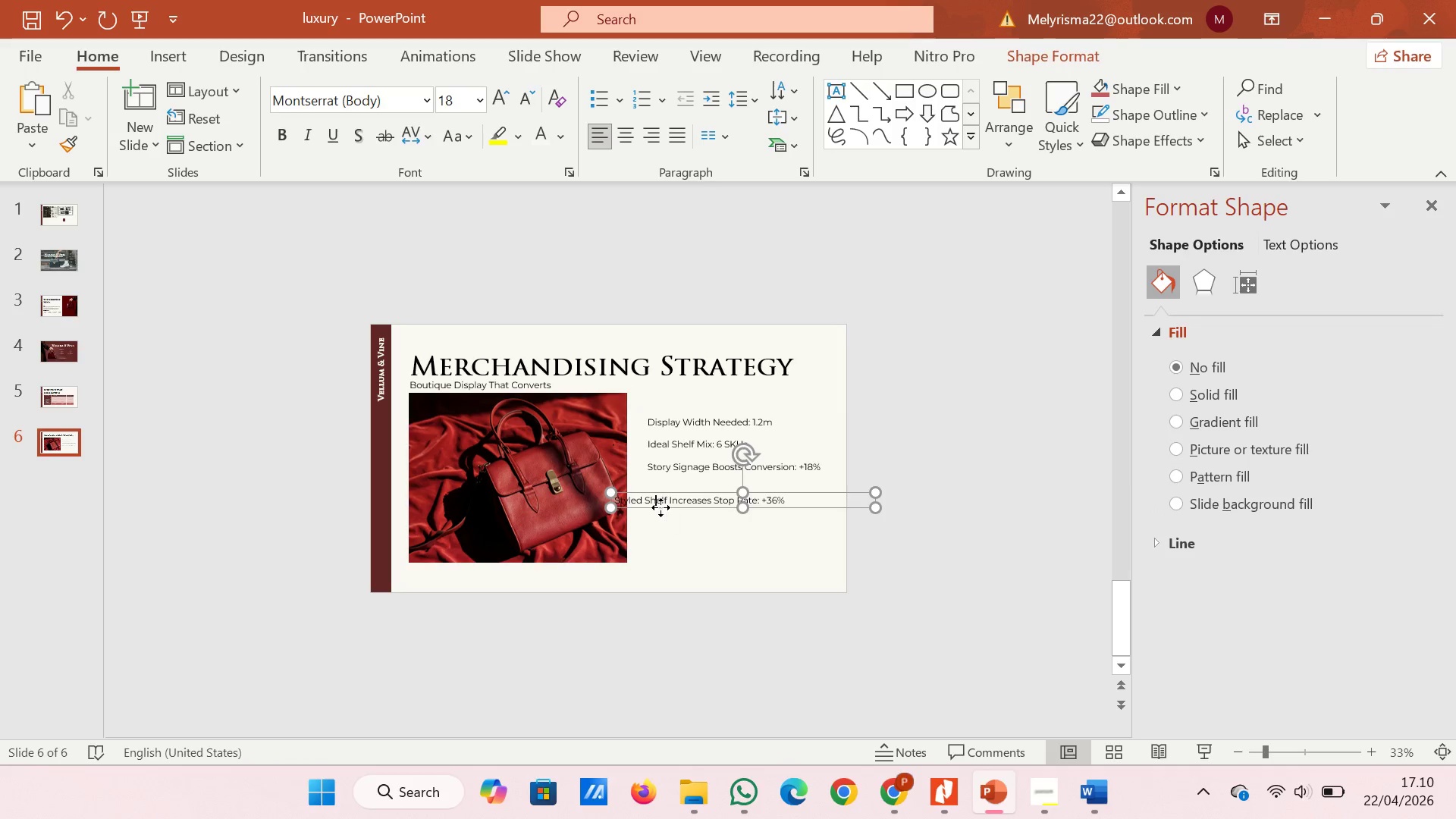 
left_click_drag(start_coordinate=[661, 507], to_coordinate=[697, 497])
 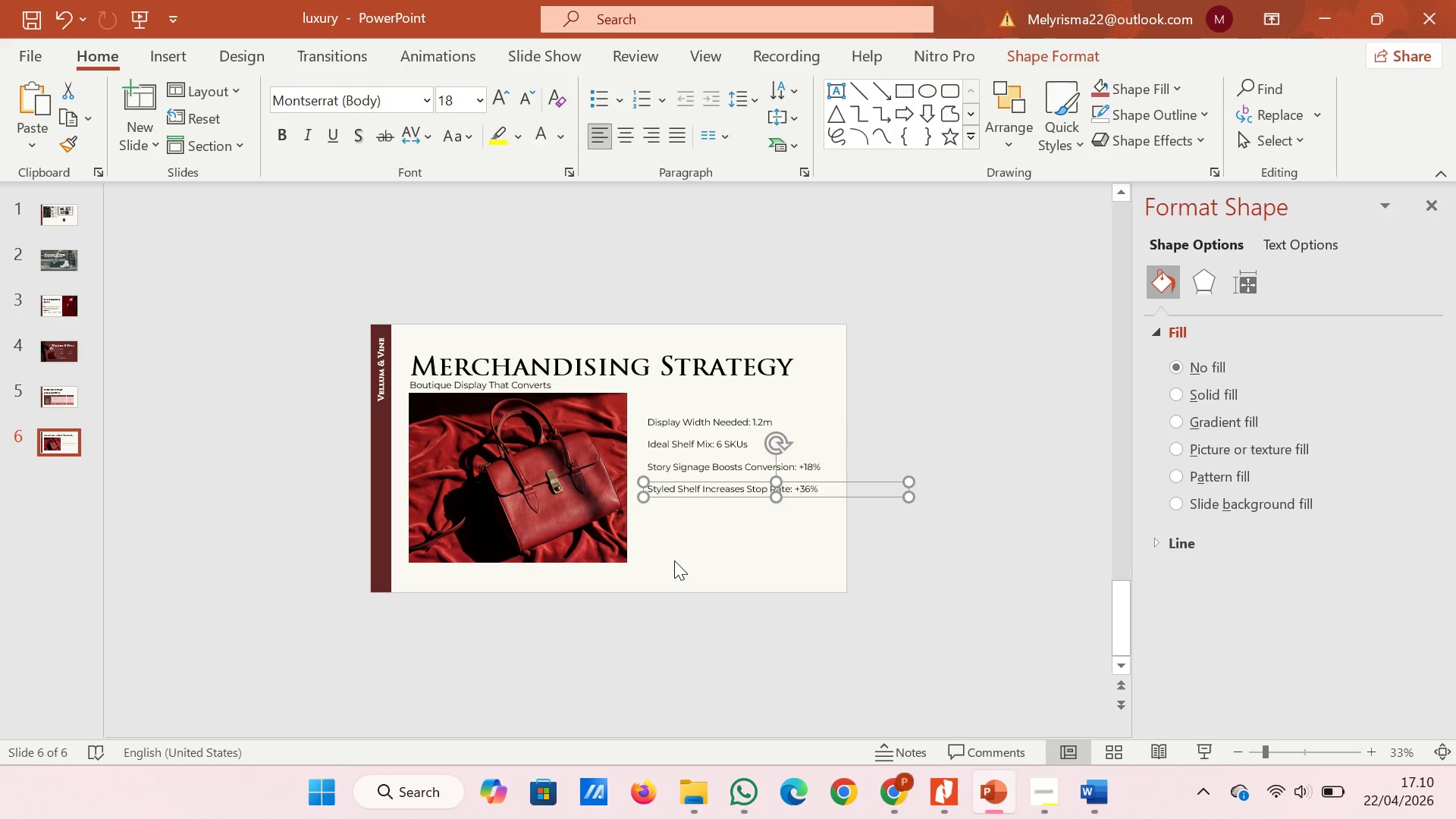 
left_click([674, 560])
 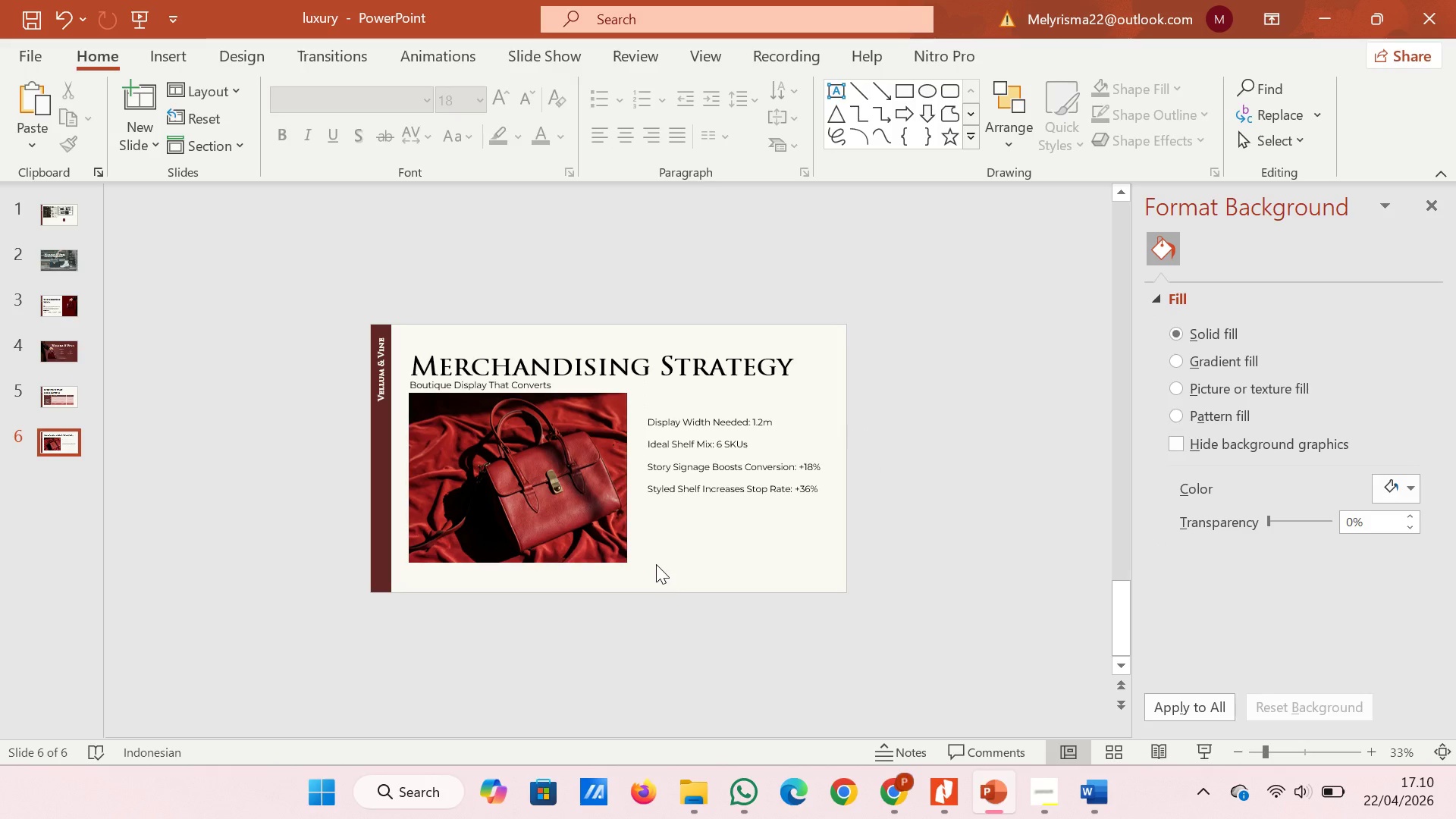 
left_click_drag(start_coordinate=[642, 561], to_coordinate=[1023, 381])
 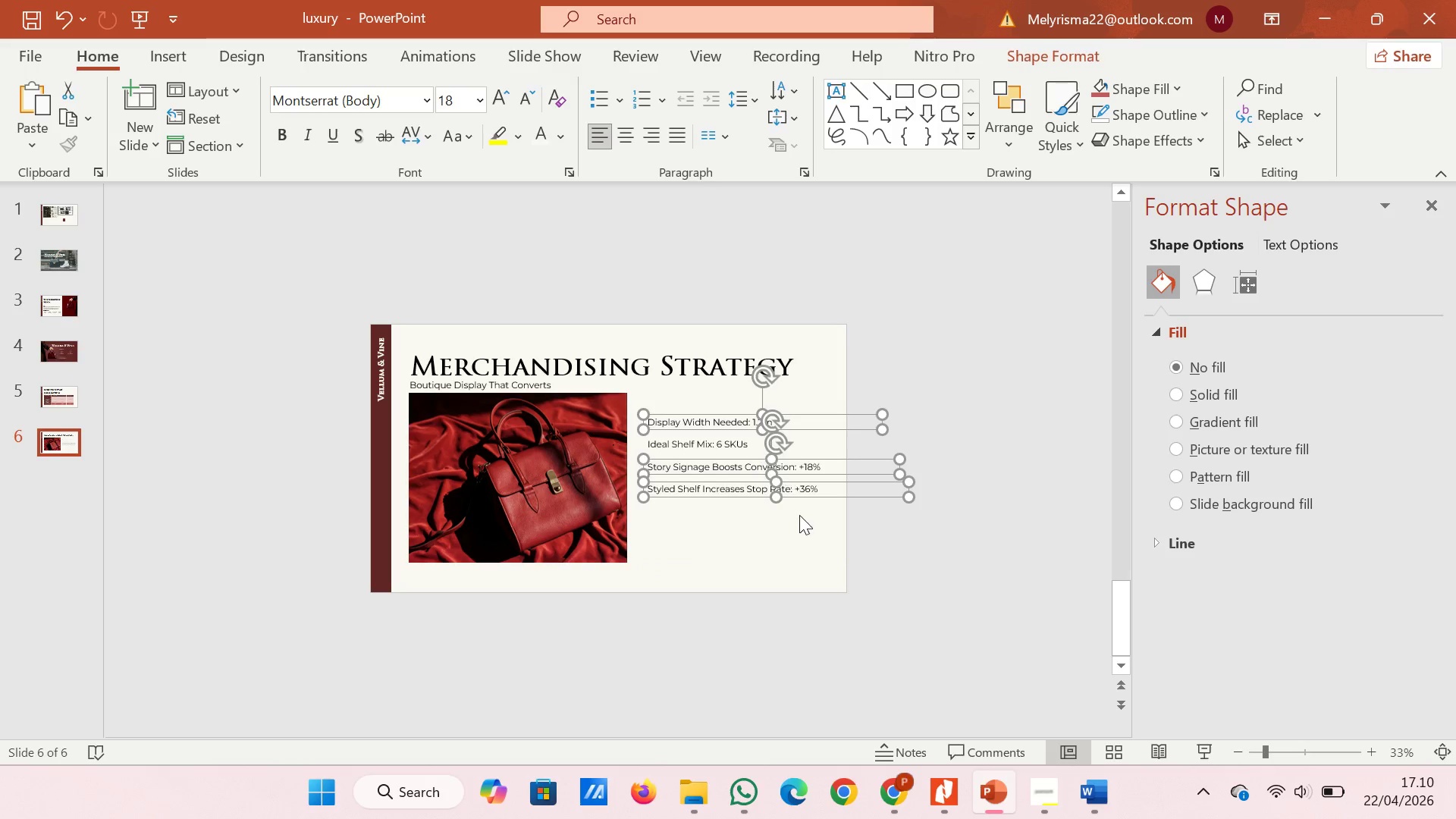 
left_click([808, 526])
 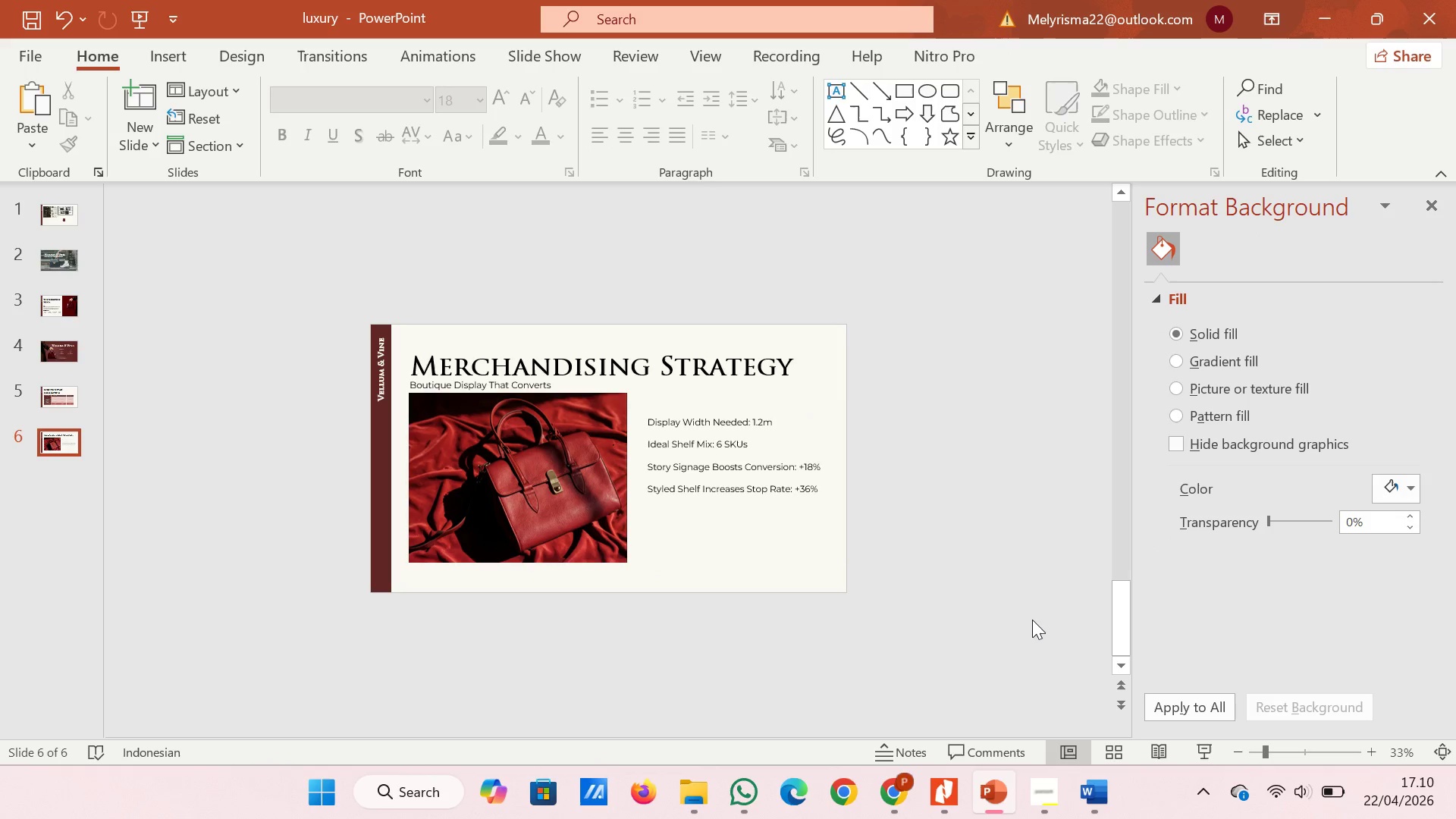 
left_click_drag(start_coordinate=[1034, 620], to_coordinate=[635, 398])
 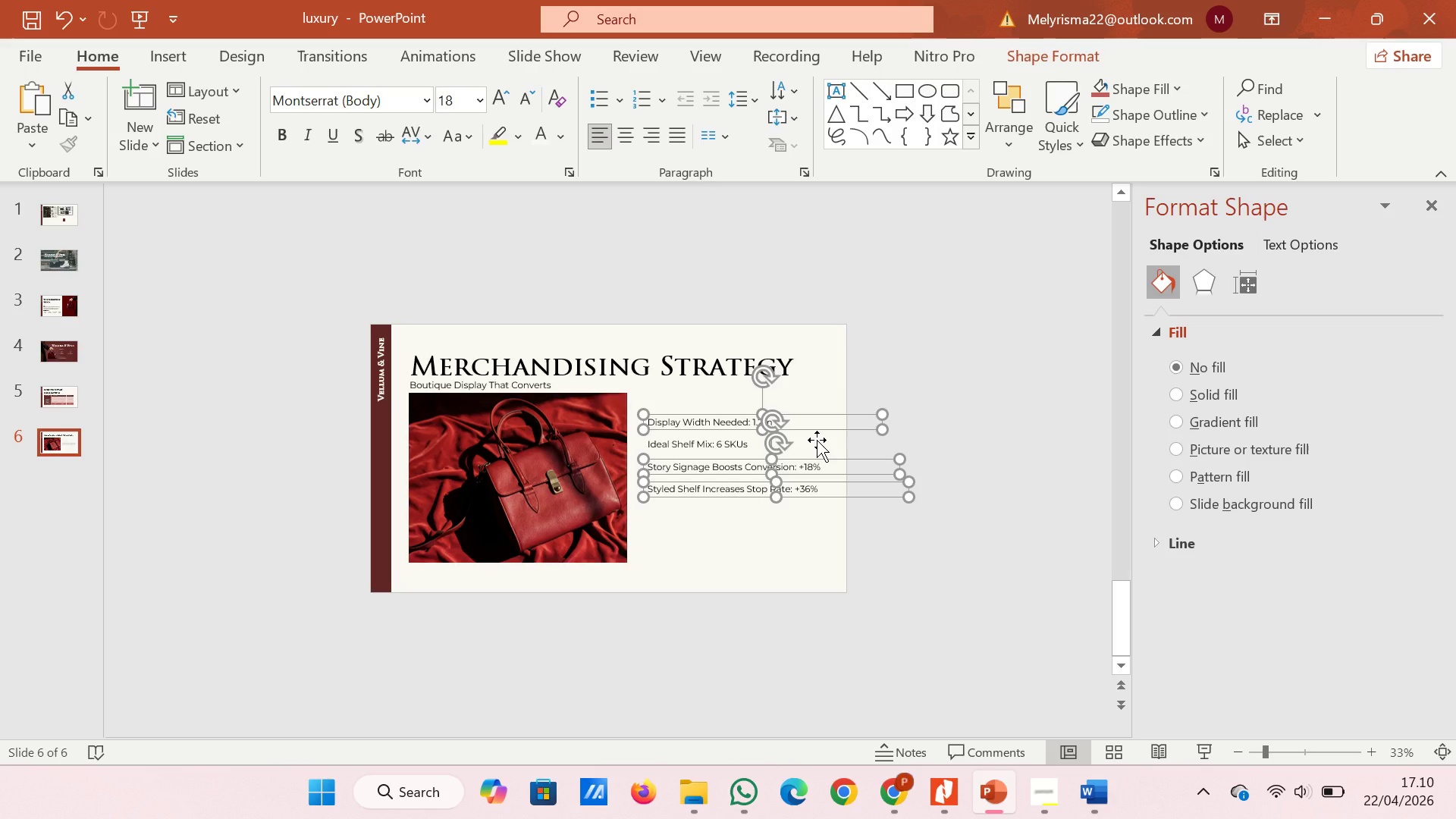 
hold_key(key=ShiftLeft, duration=0.73)
 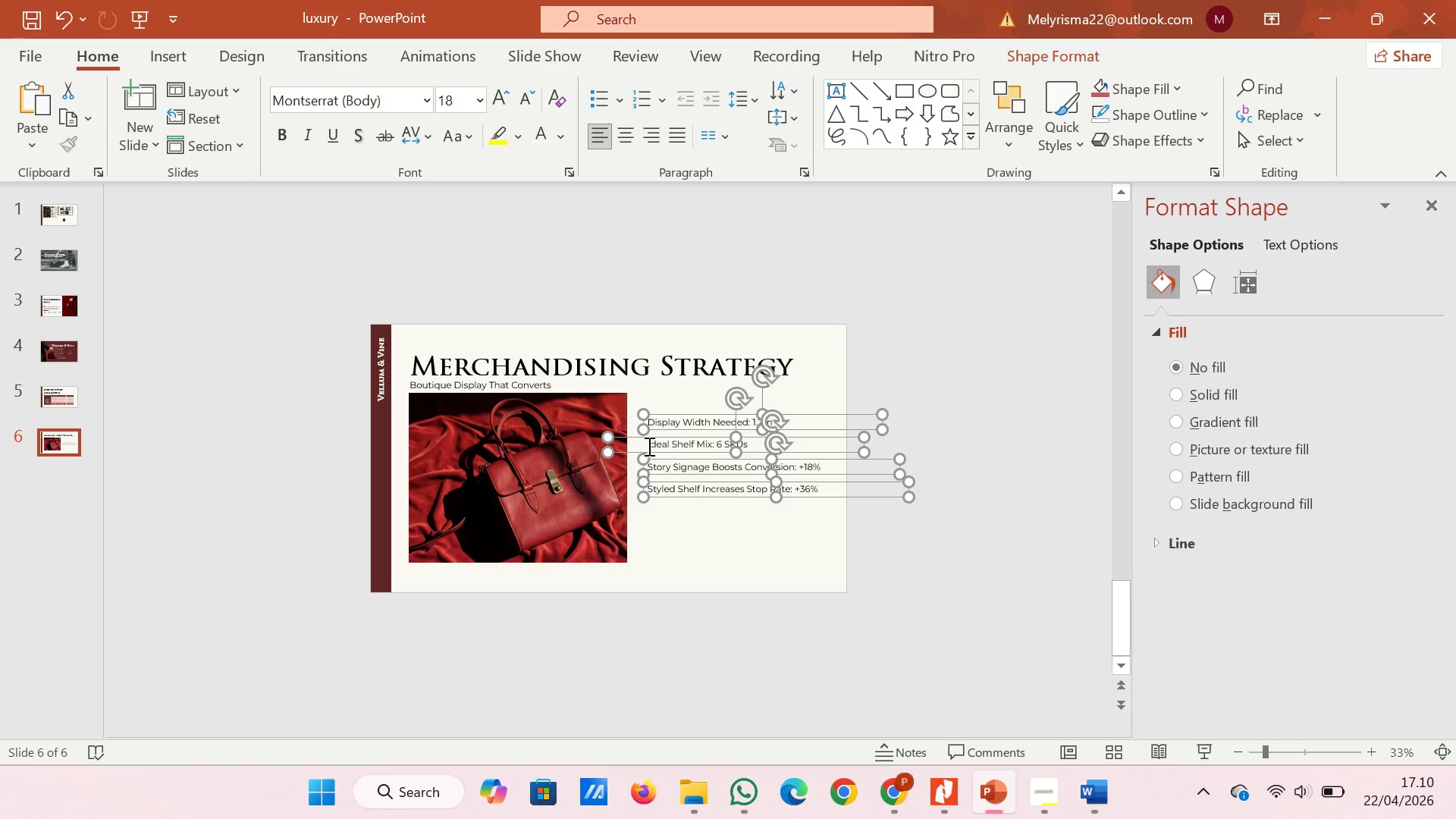 
left_click([645, 446])
 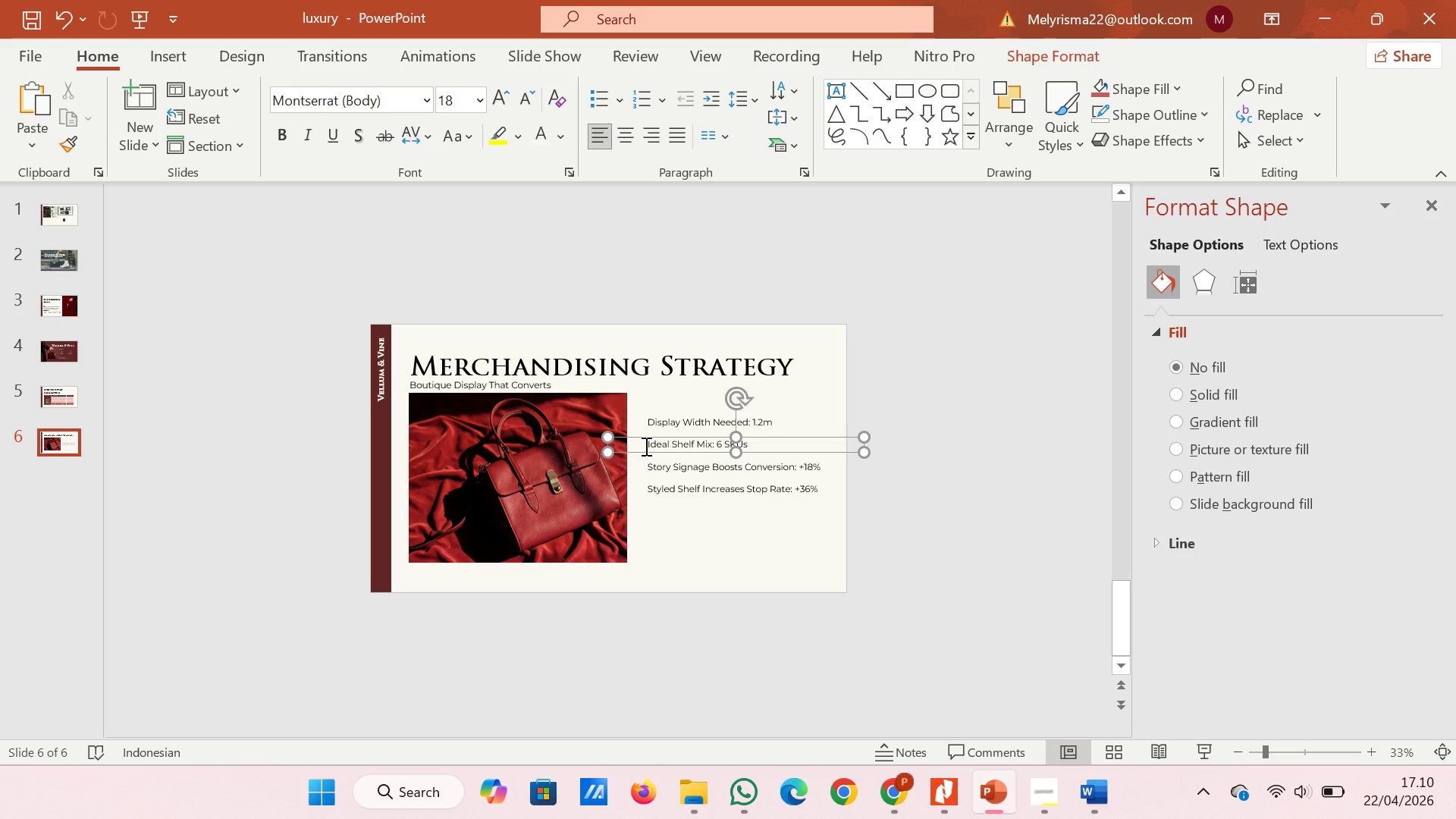 
key(Backspace)
 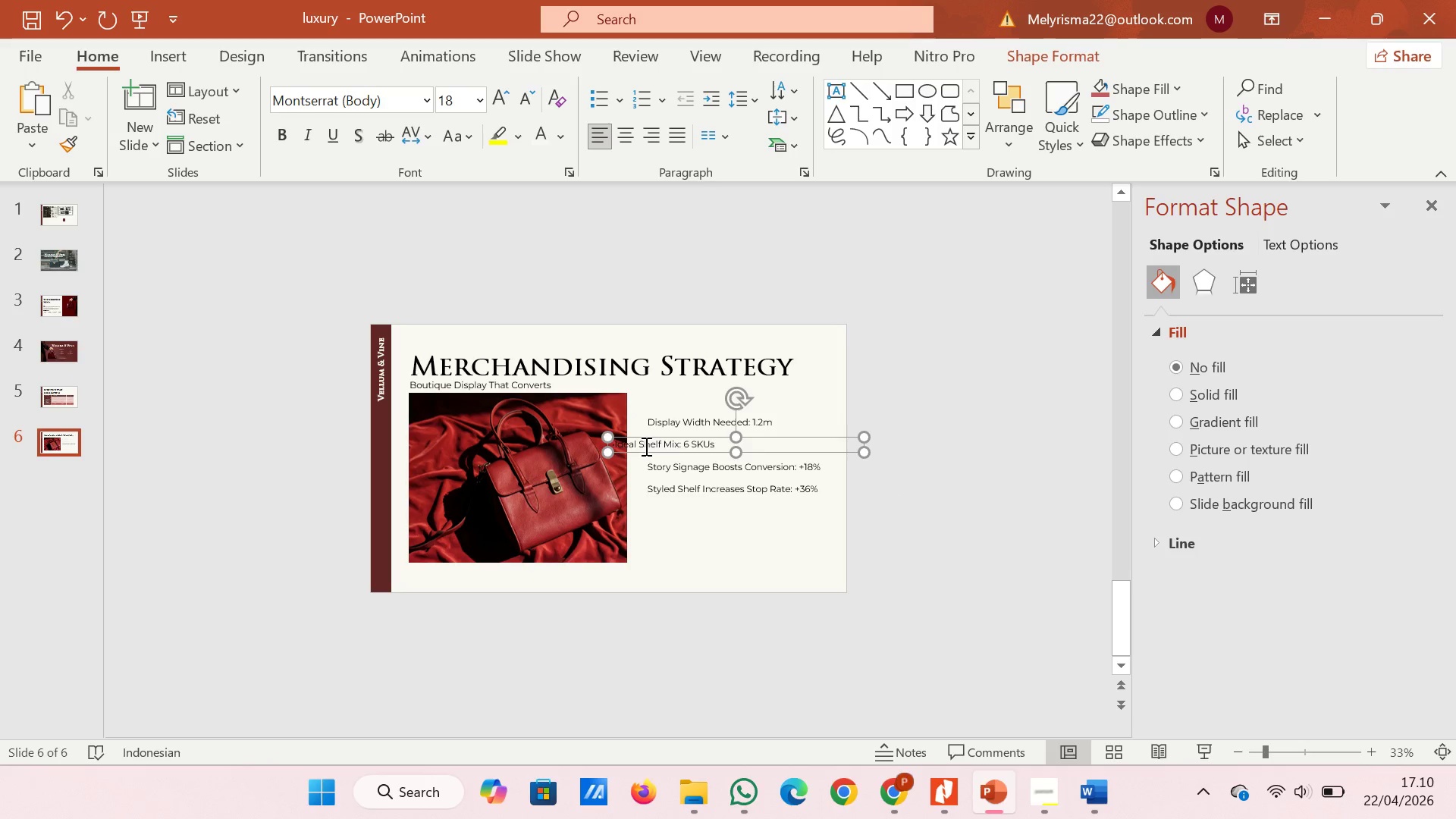 
key(Backspace)
 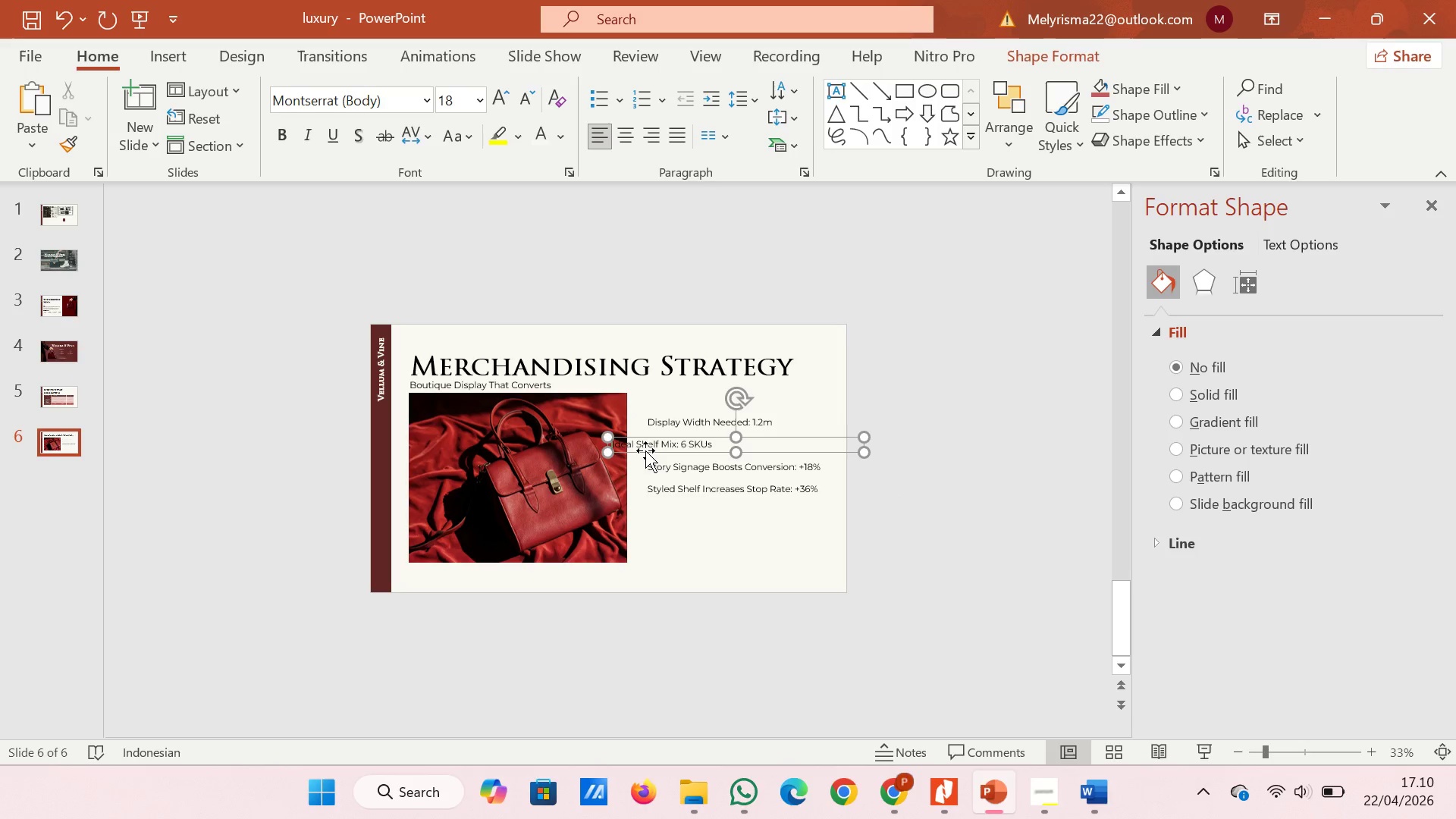 
left_click_drag(start_coordinate=[646, 451], to_coordinate=[683, 451])
 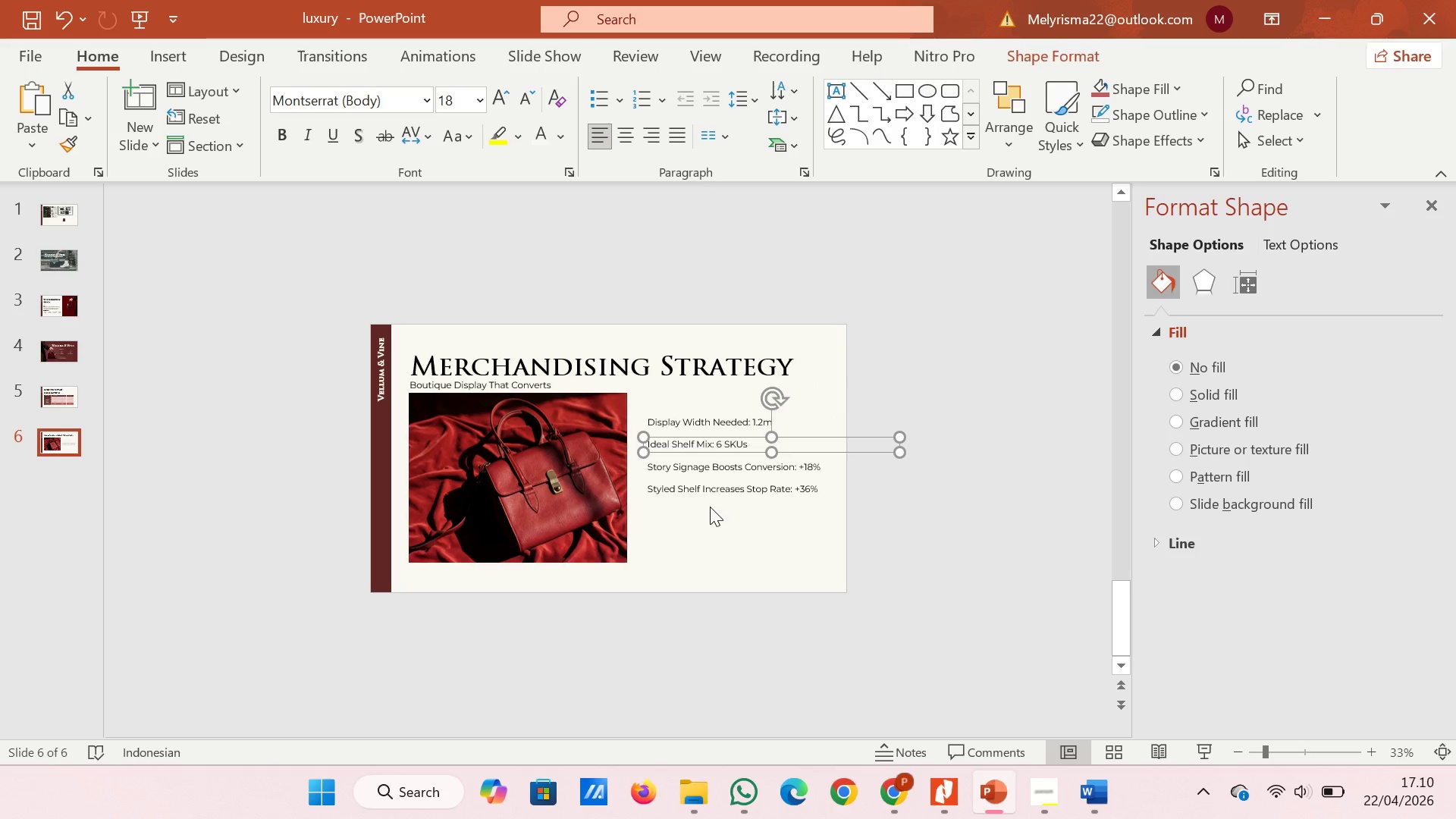 
left_click([710, 507])
 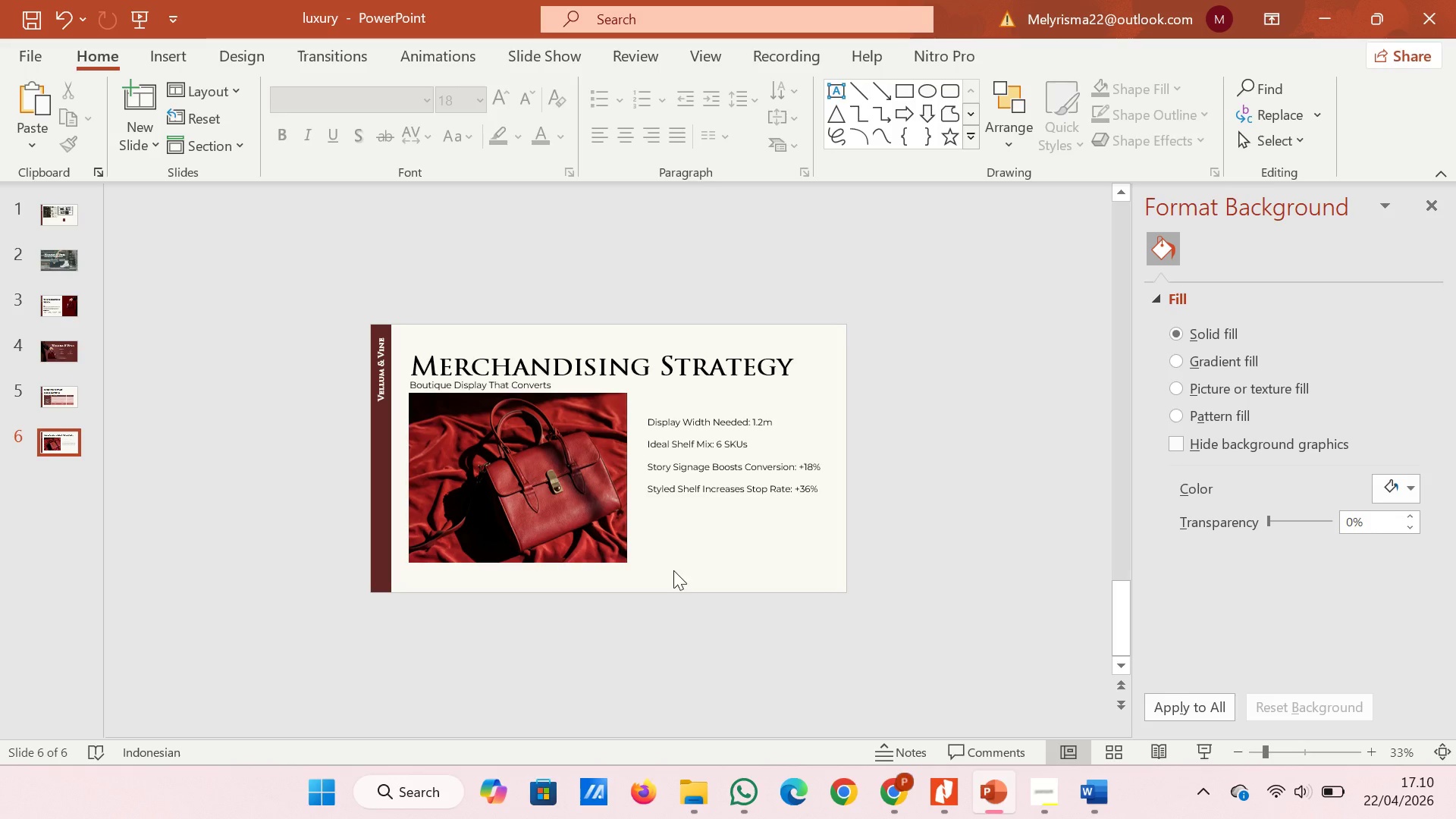 
left_click_drag(start_coordinate=[641, 548], to_coordinate=[1033, 387])
 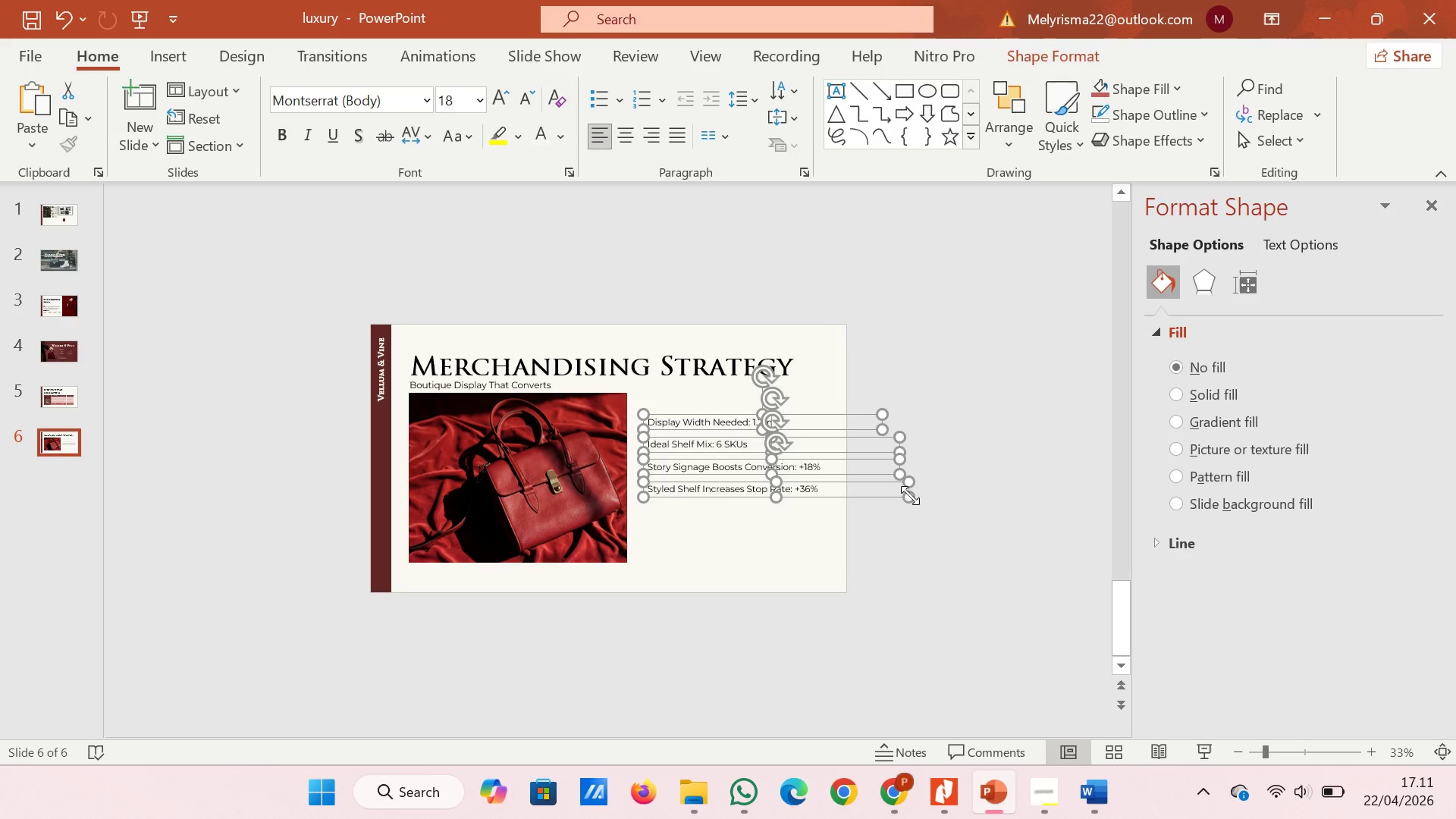 
left_click_drag(start_coordinate=[908, 495], to_coordinate=[833, 495])
 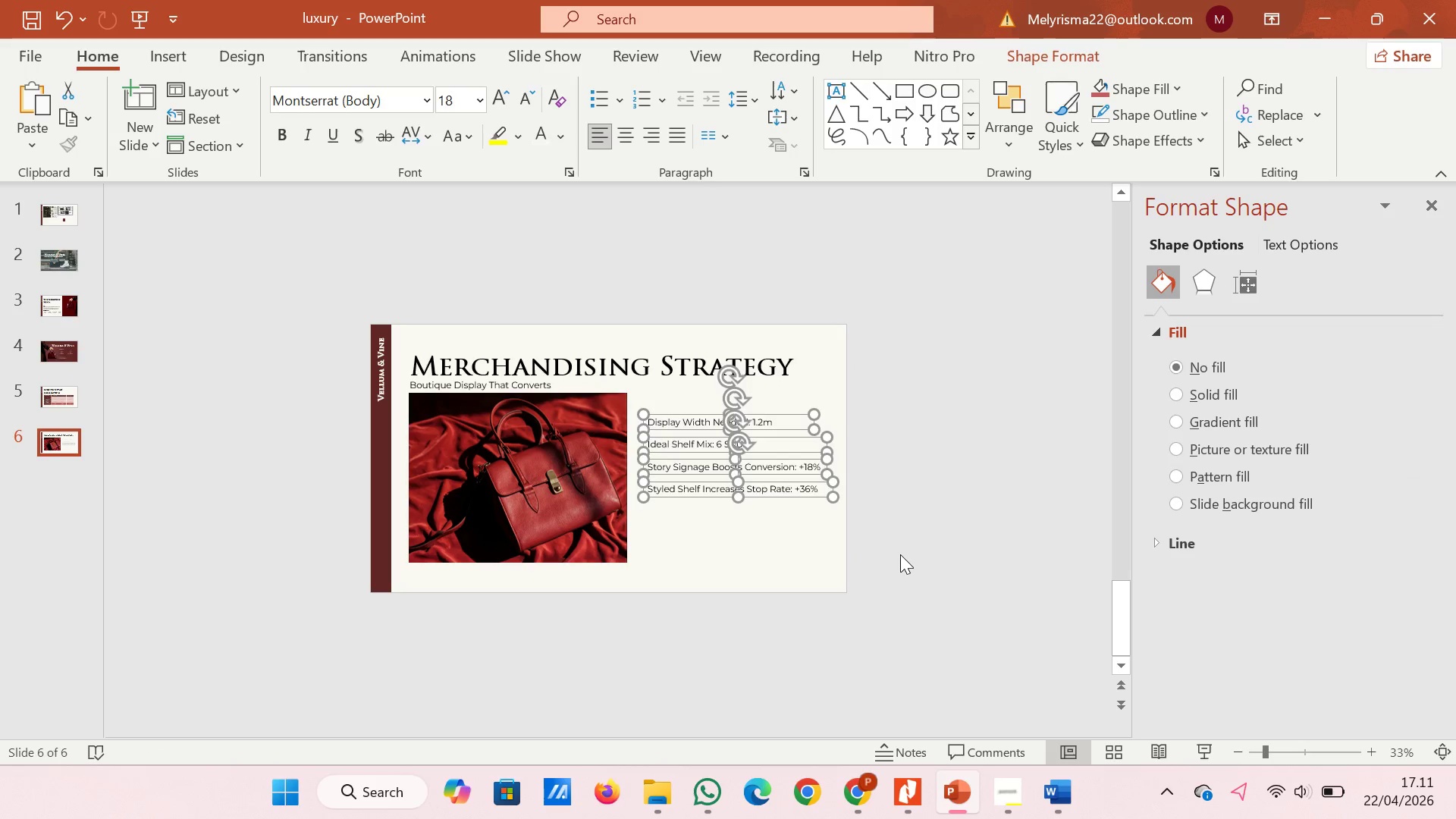 
left_click([900, 554])
 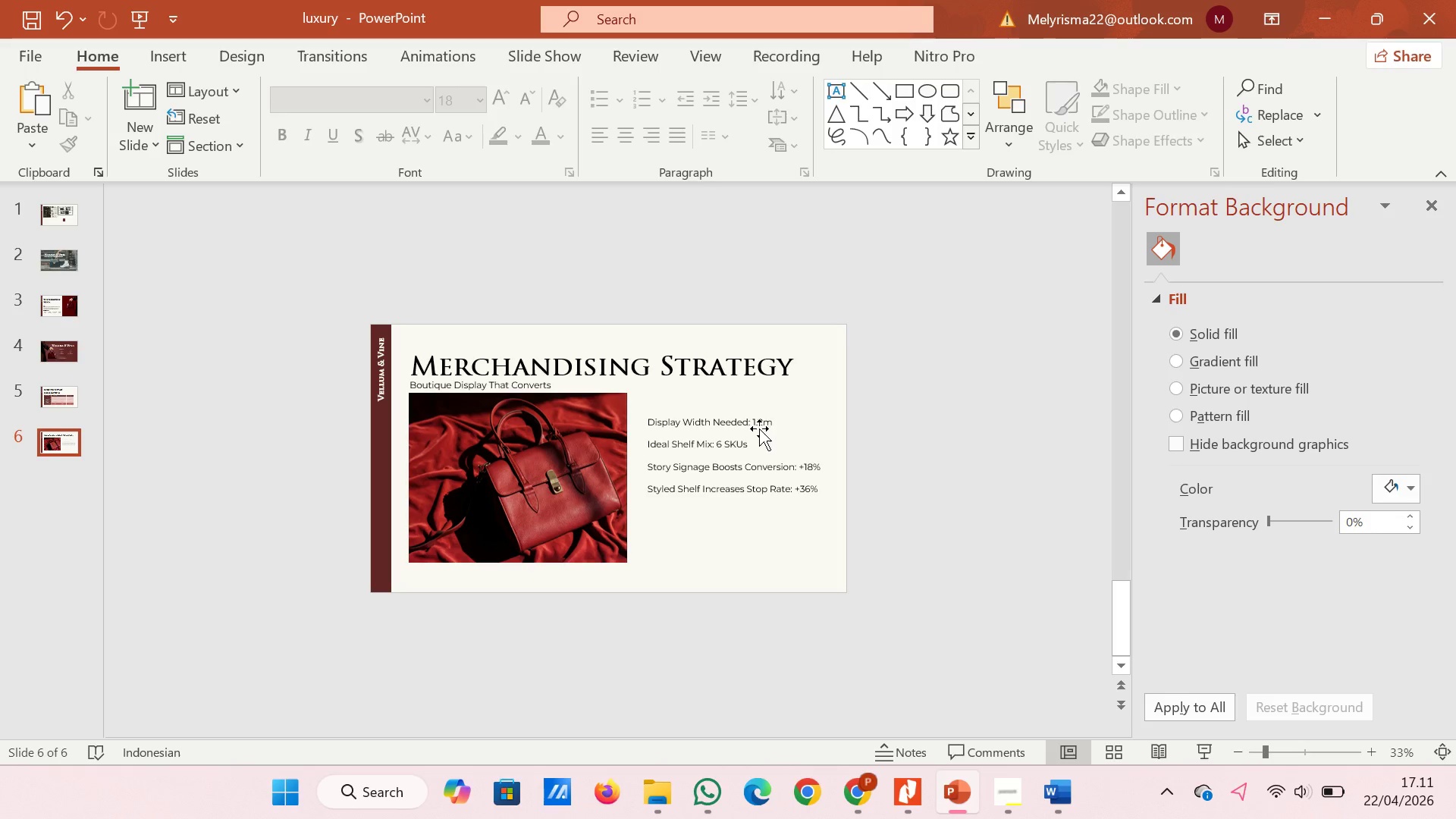 
wait(7.91)
 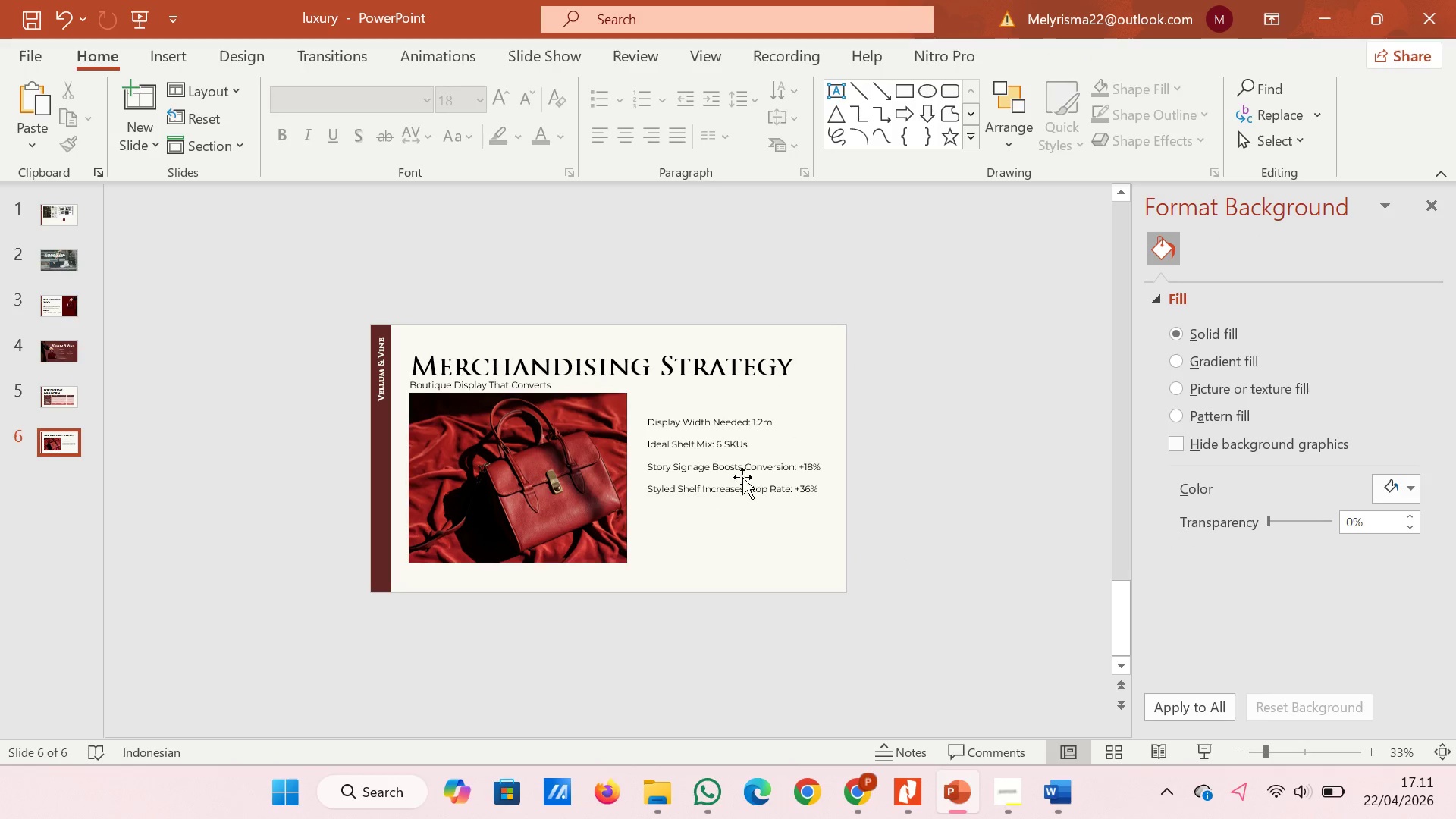 
left_click_drag(start_coordinate=[752, 419], to_coordinate=[649, 419])
 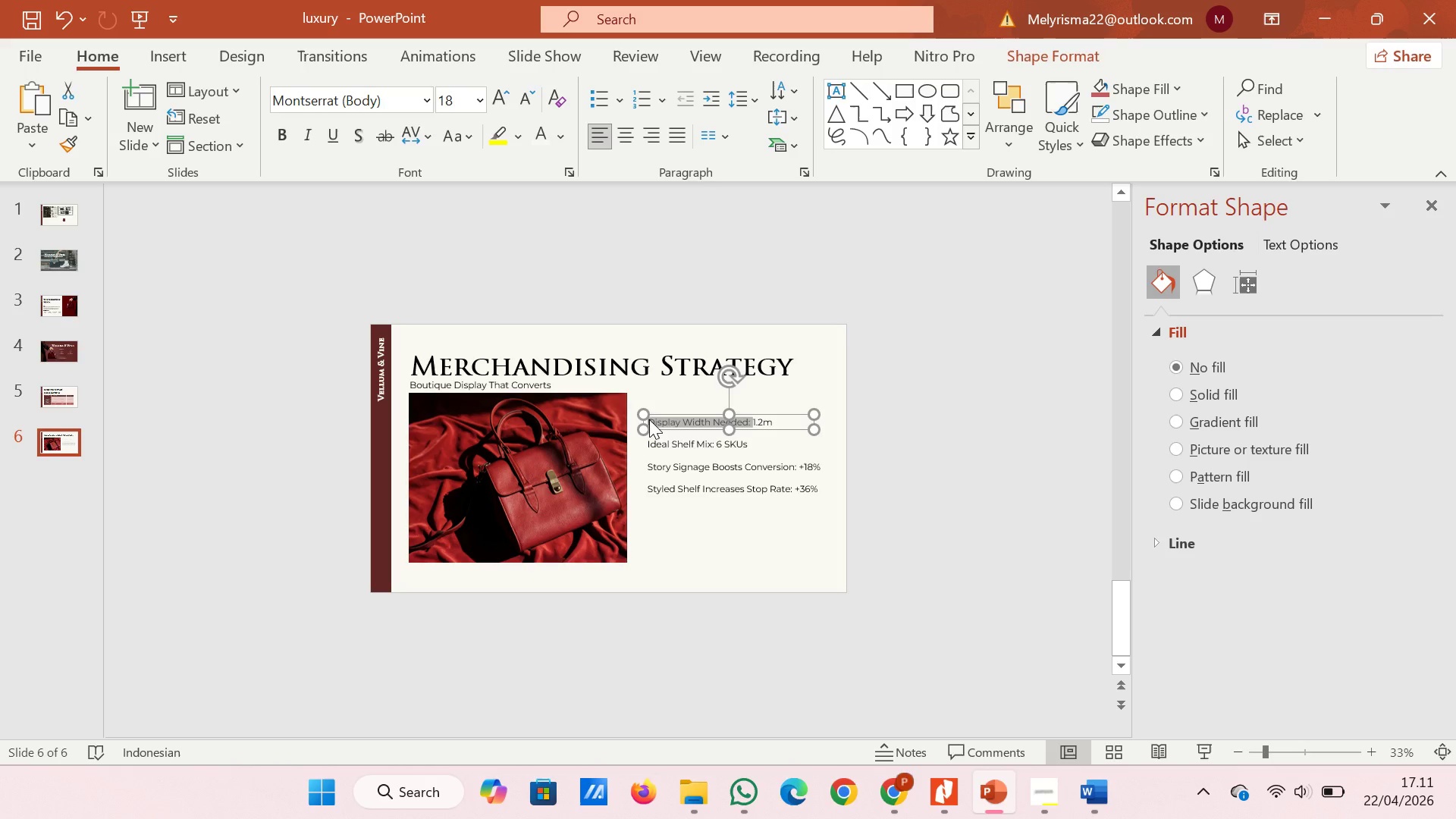 
key(Control+X)
 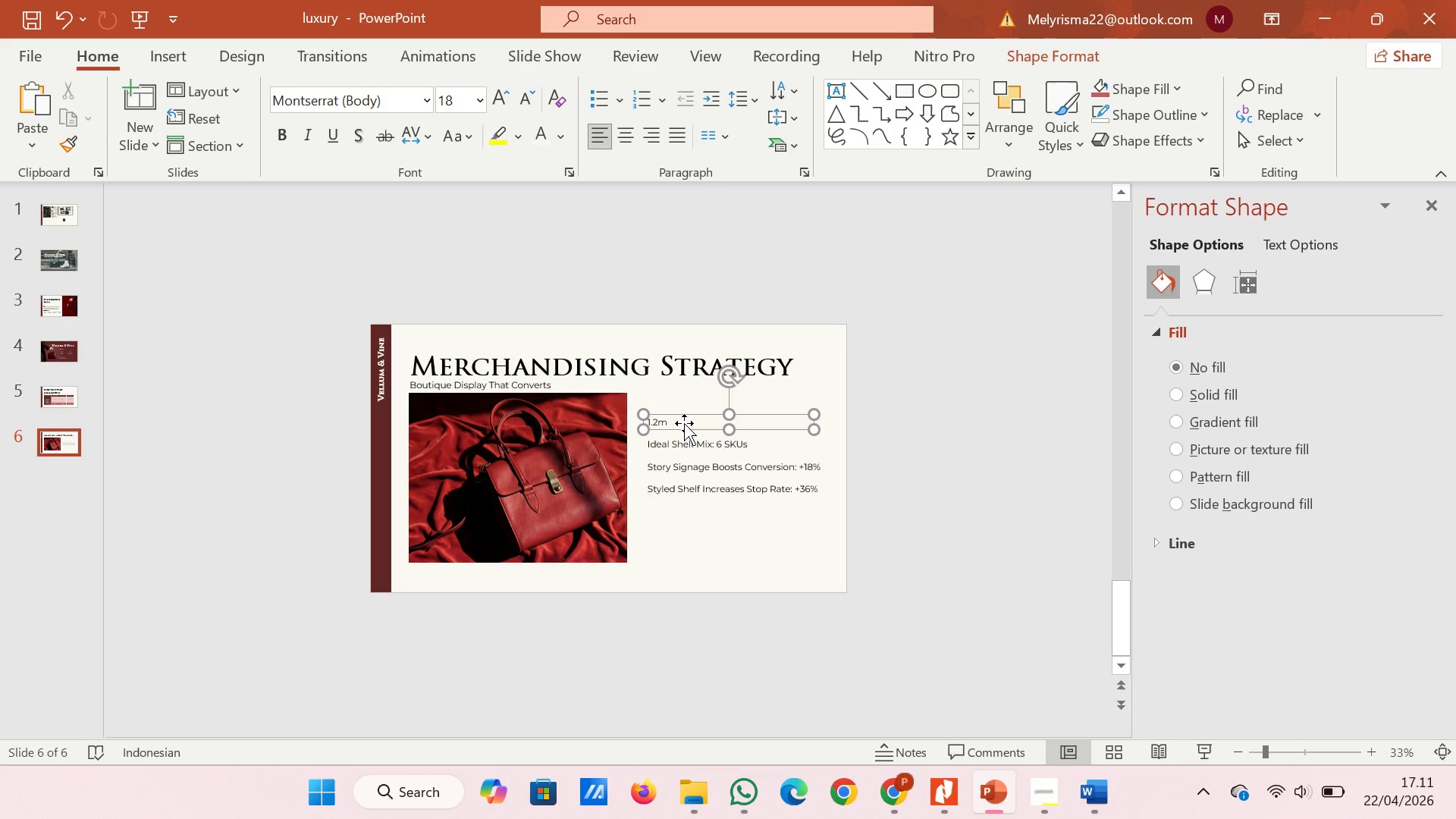 
key(ArrowRight)
 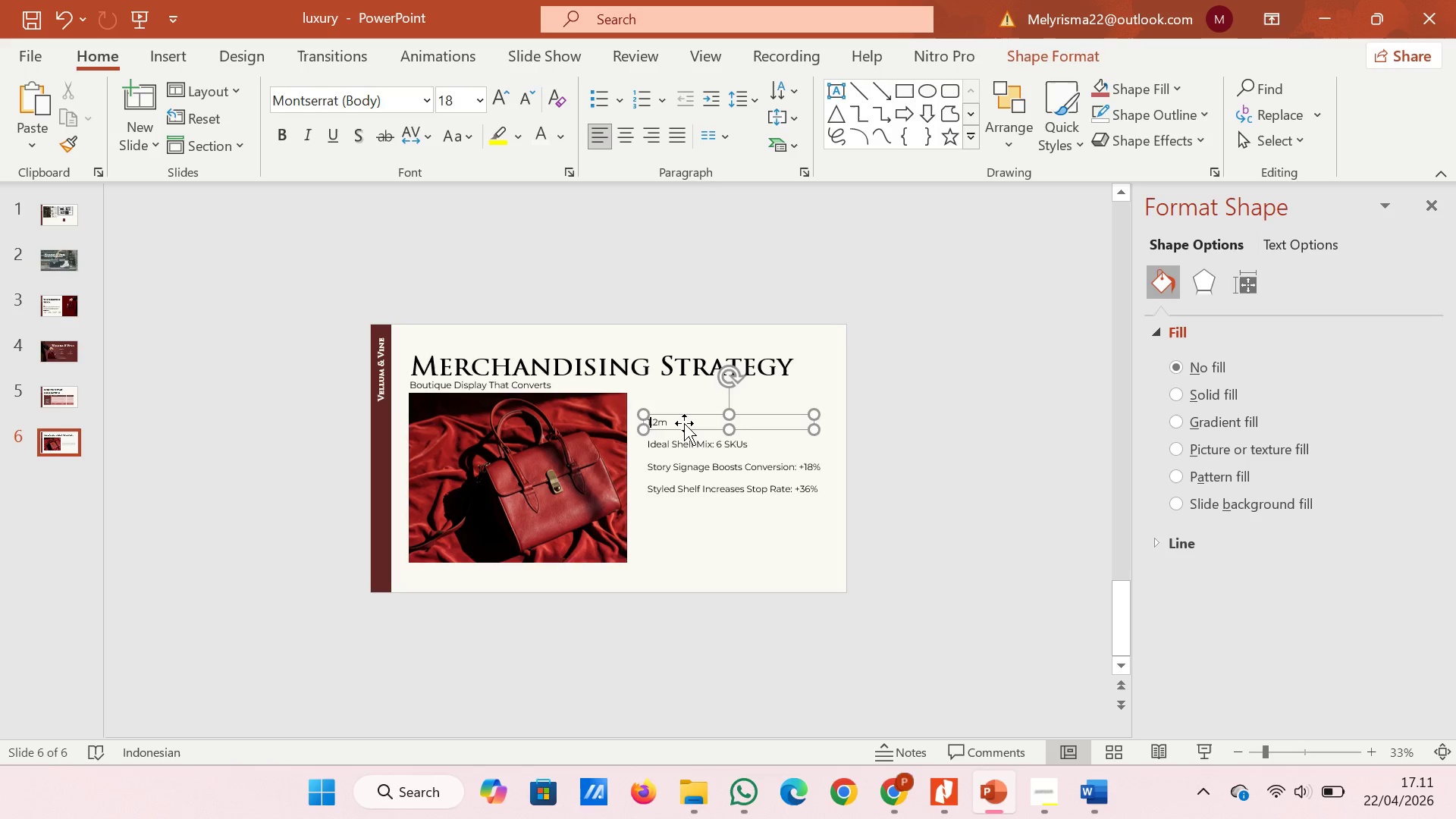 
key(ArrowRight)
 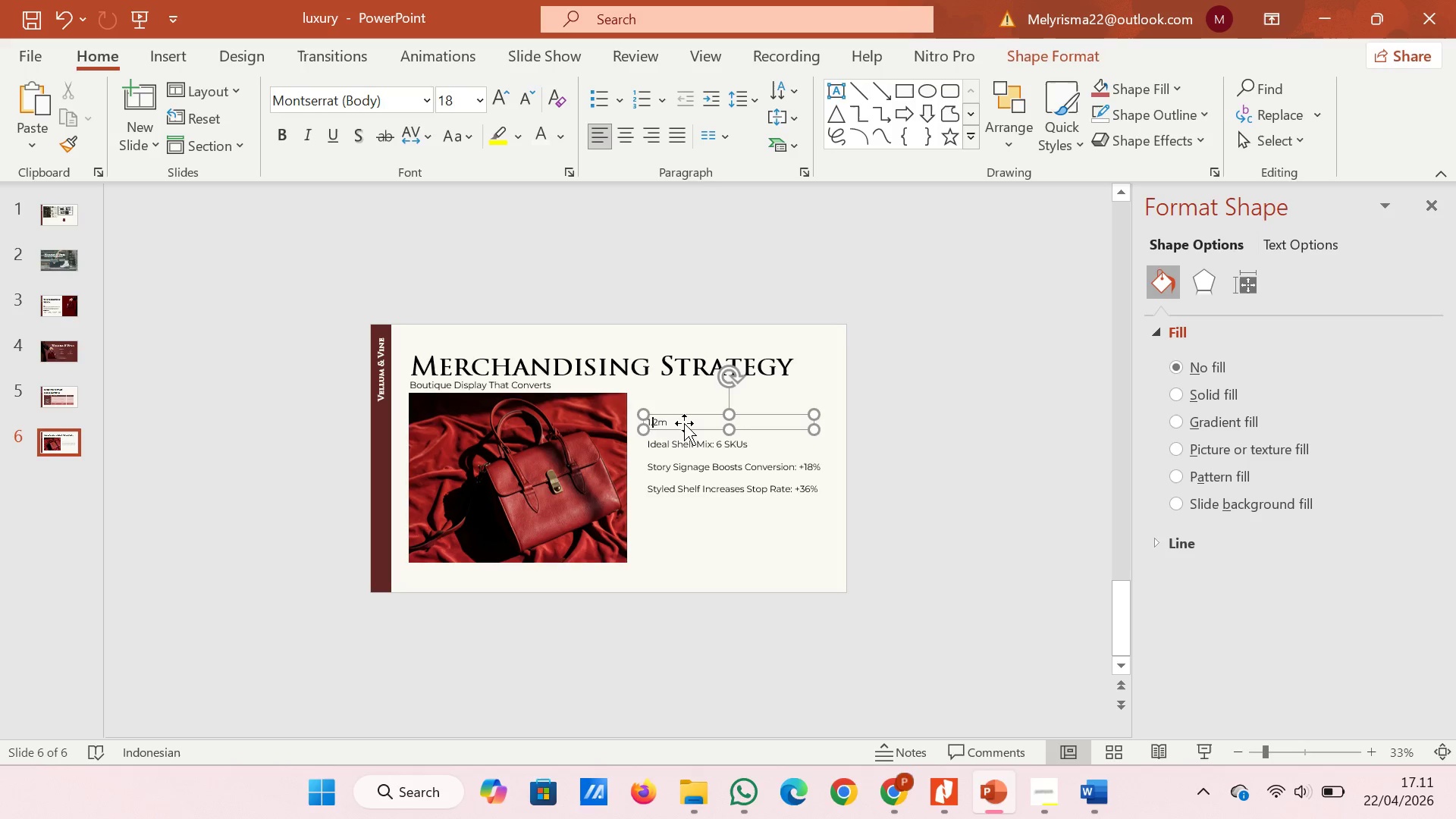 
key(ArrowRight)
 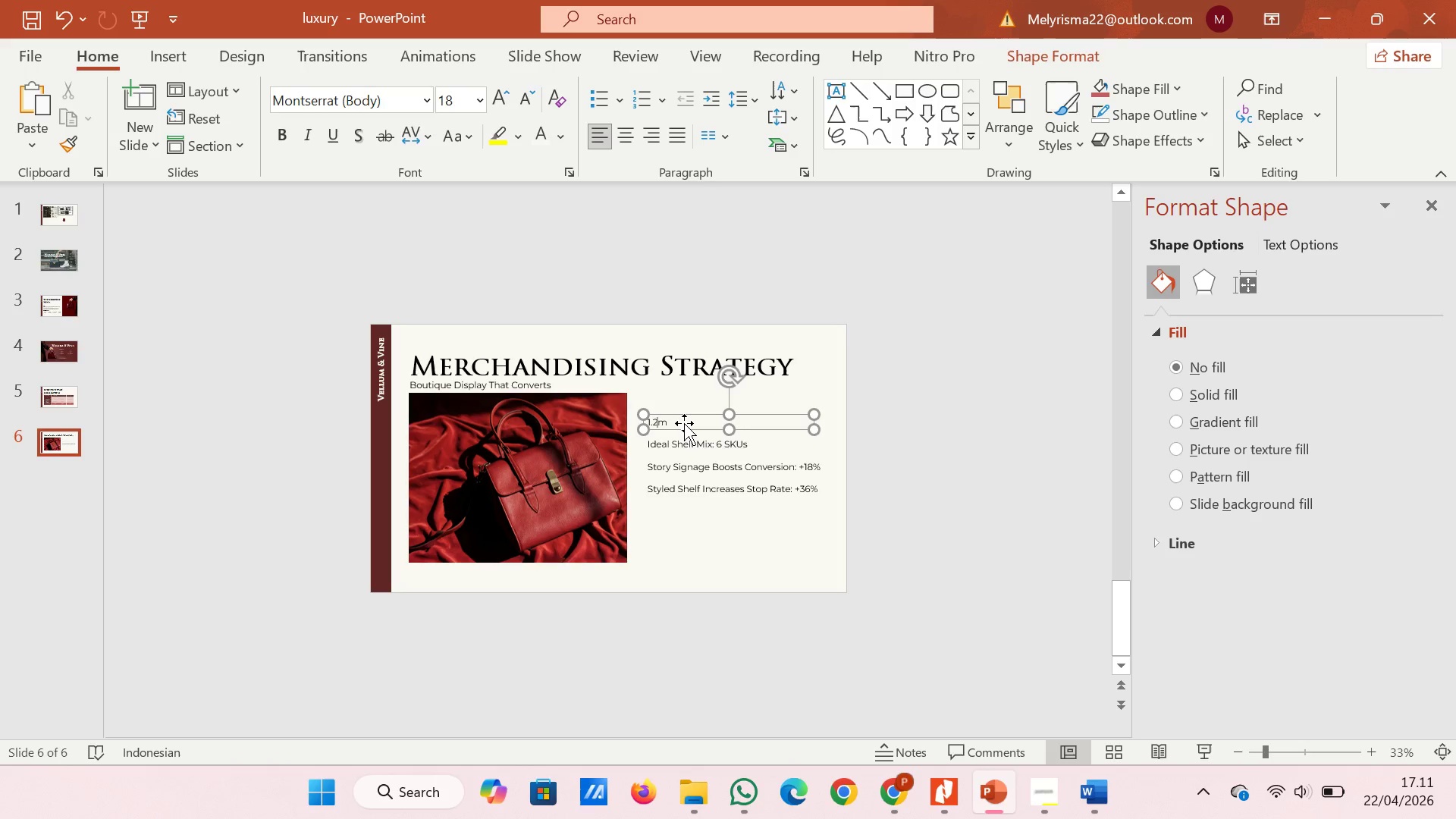 
key(ArrowRight)
 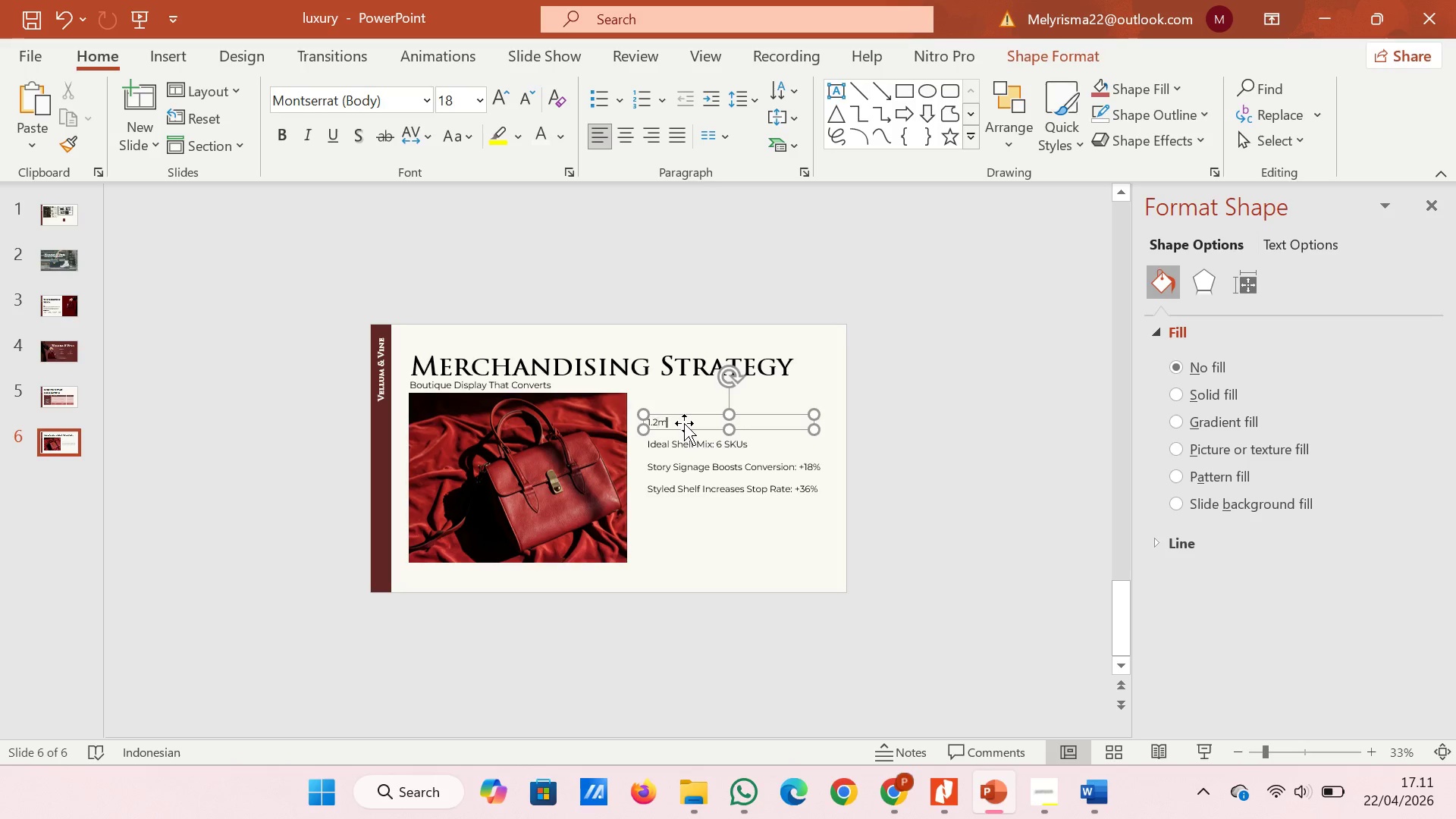 
key(ArrowRight)
 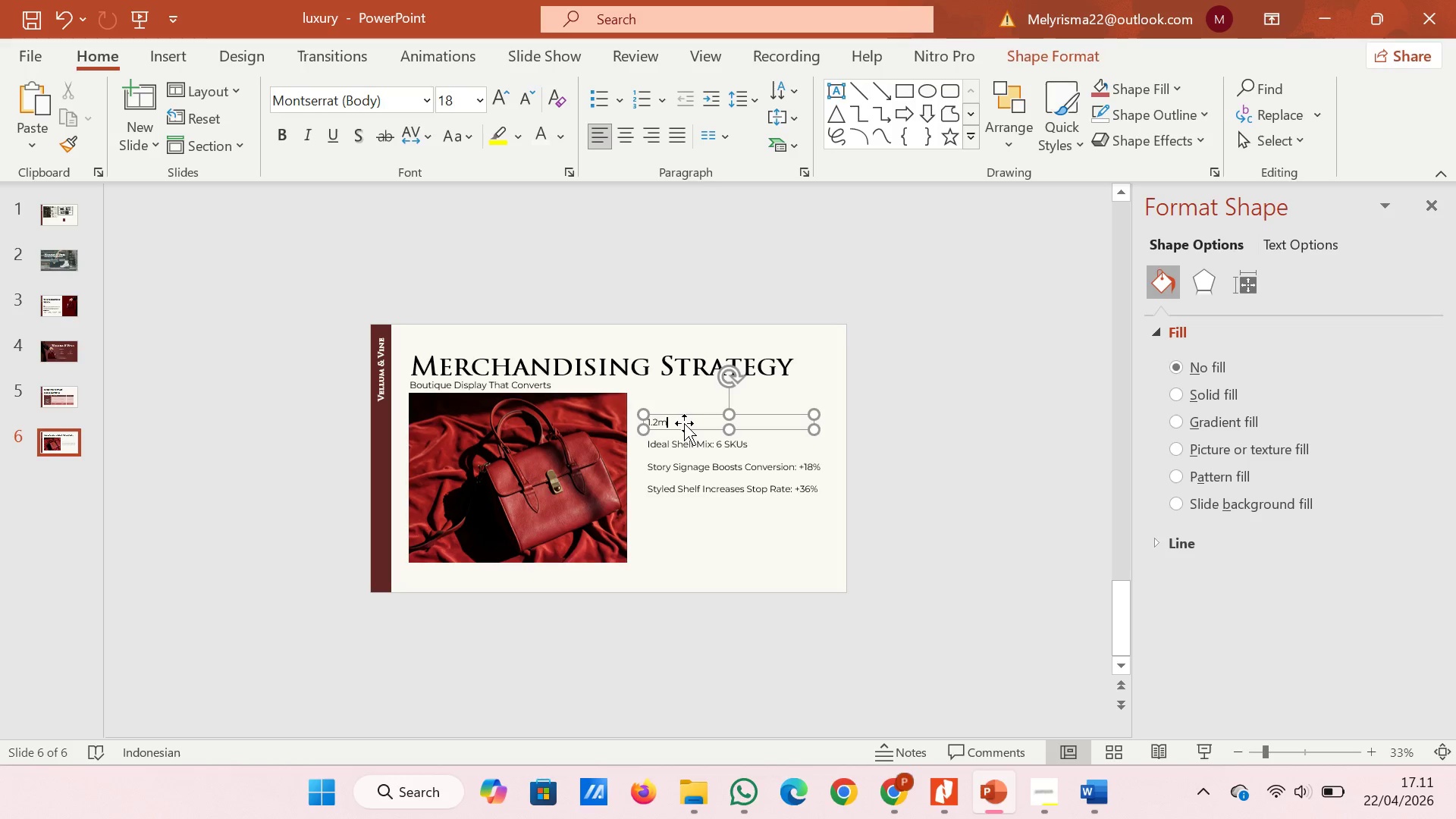 
key(Enter)
 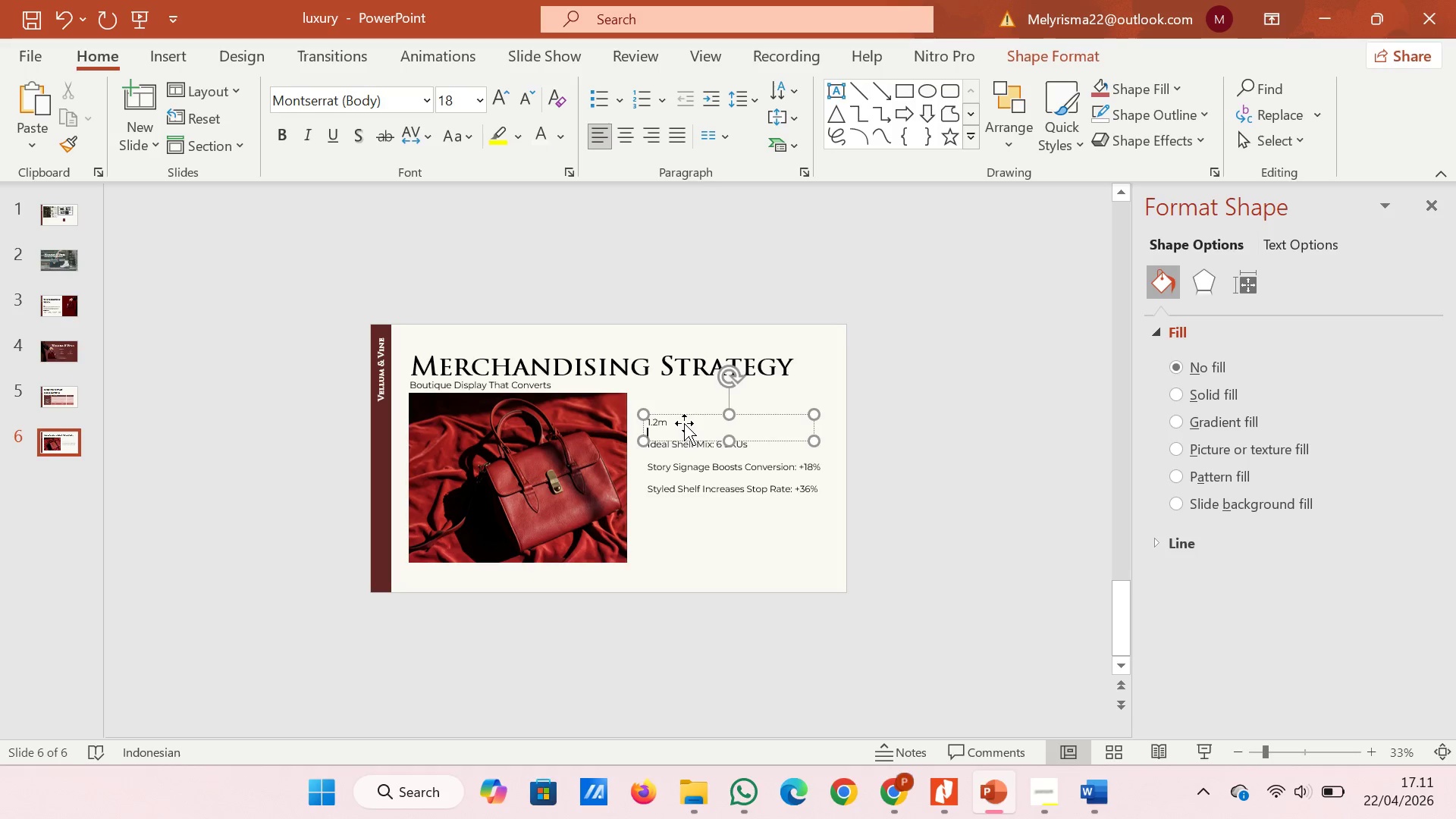 
key(Control+V)
 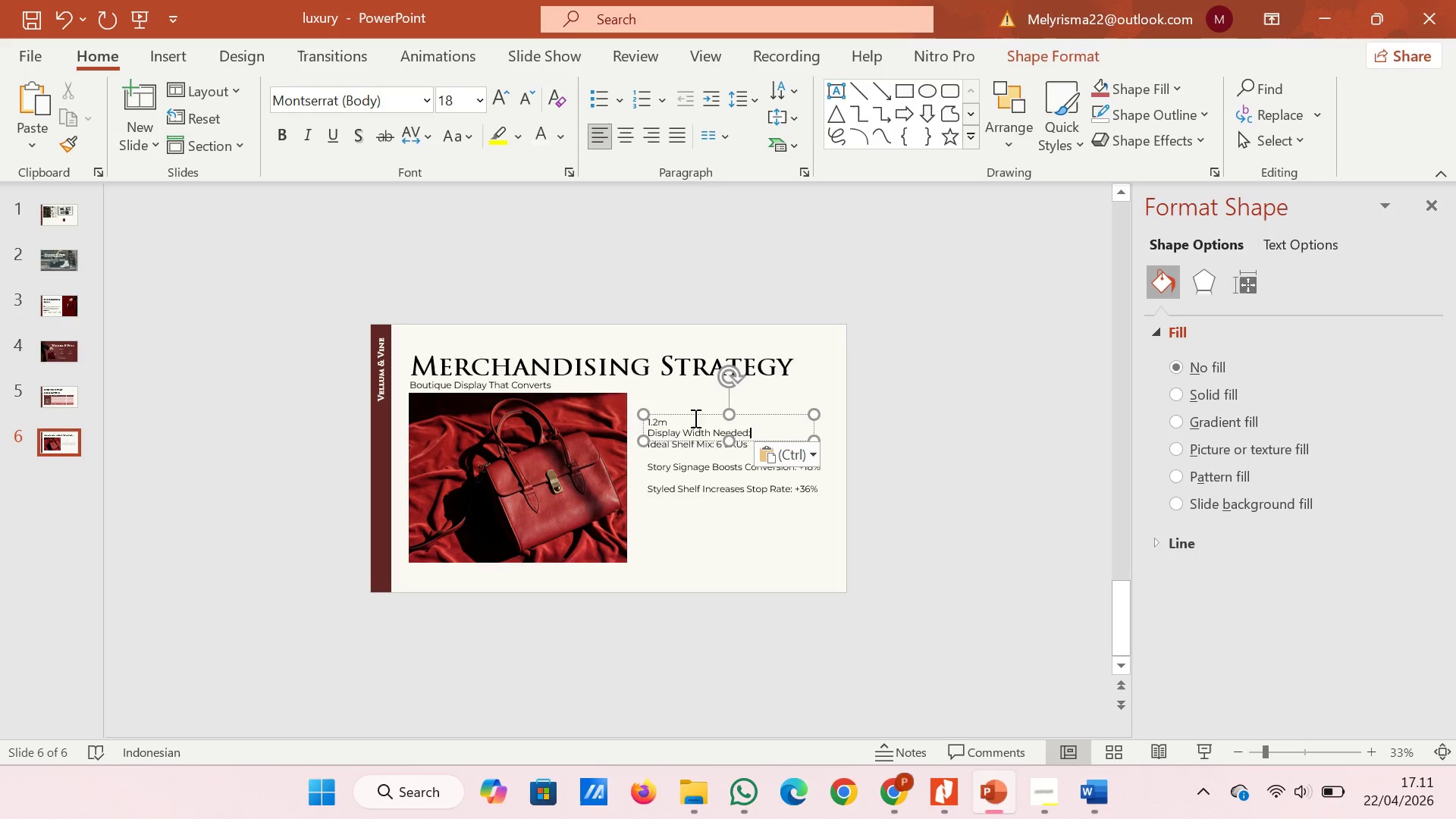 
left_click_drag(start_coordinate=[690, 416], to_coordinate=[691, 394])
 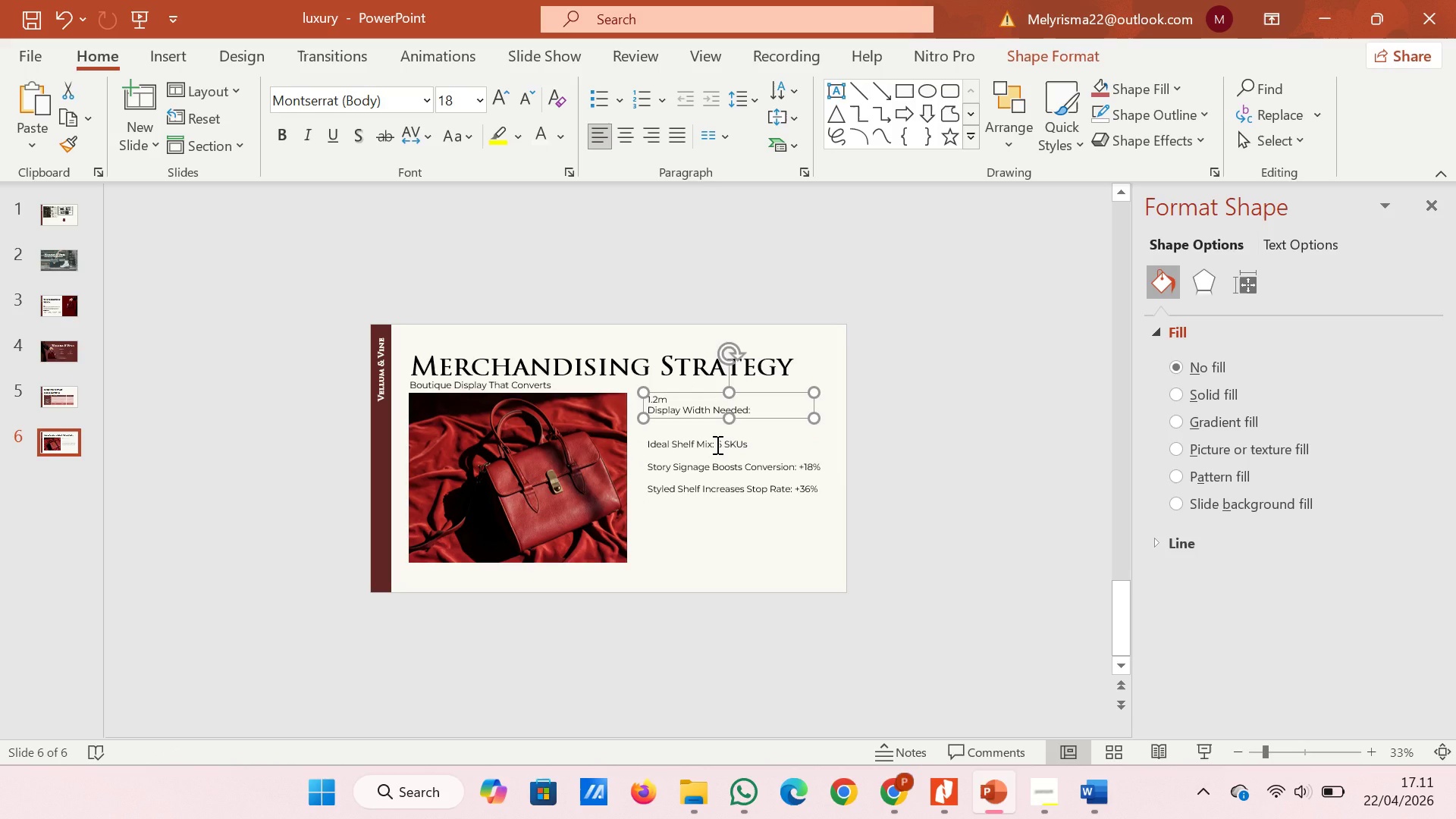 
left_click_drag(start_coordinate=[716, 444], to_coordinate=[758, 444])
 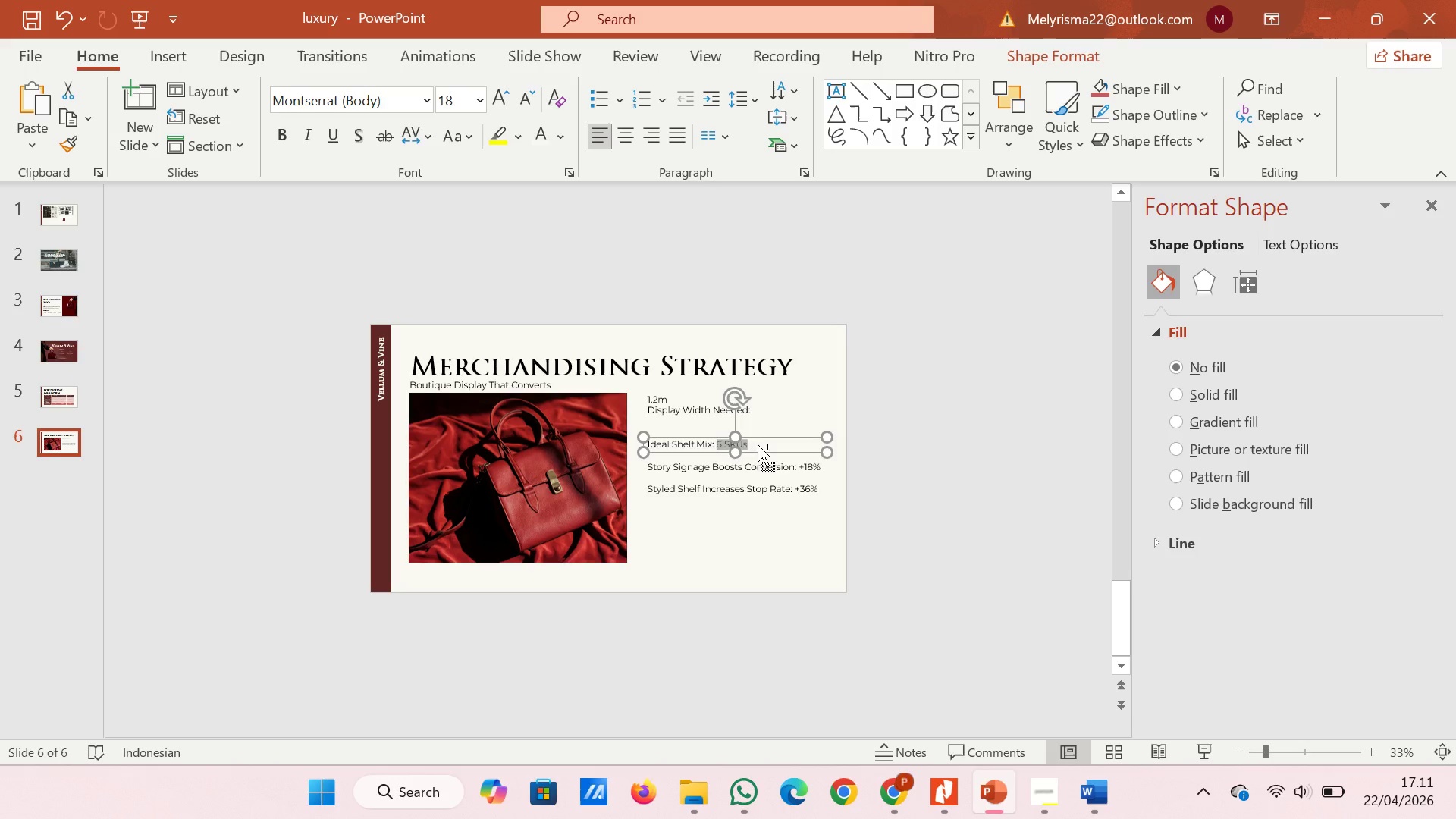 
key(Control+X)
 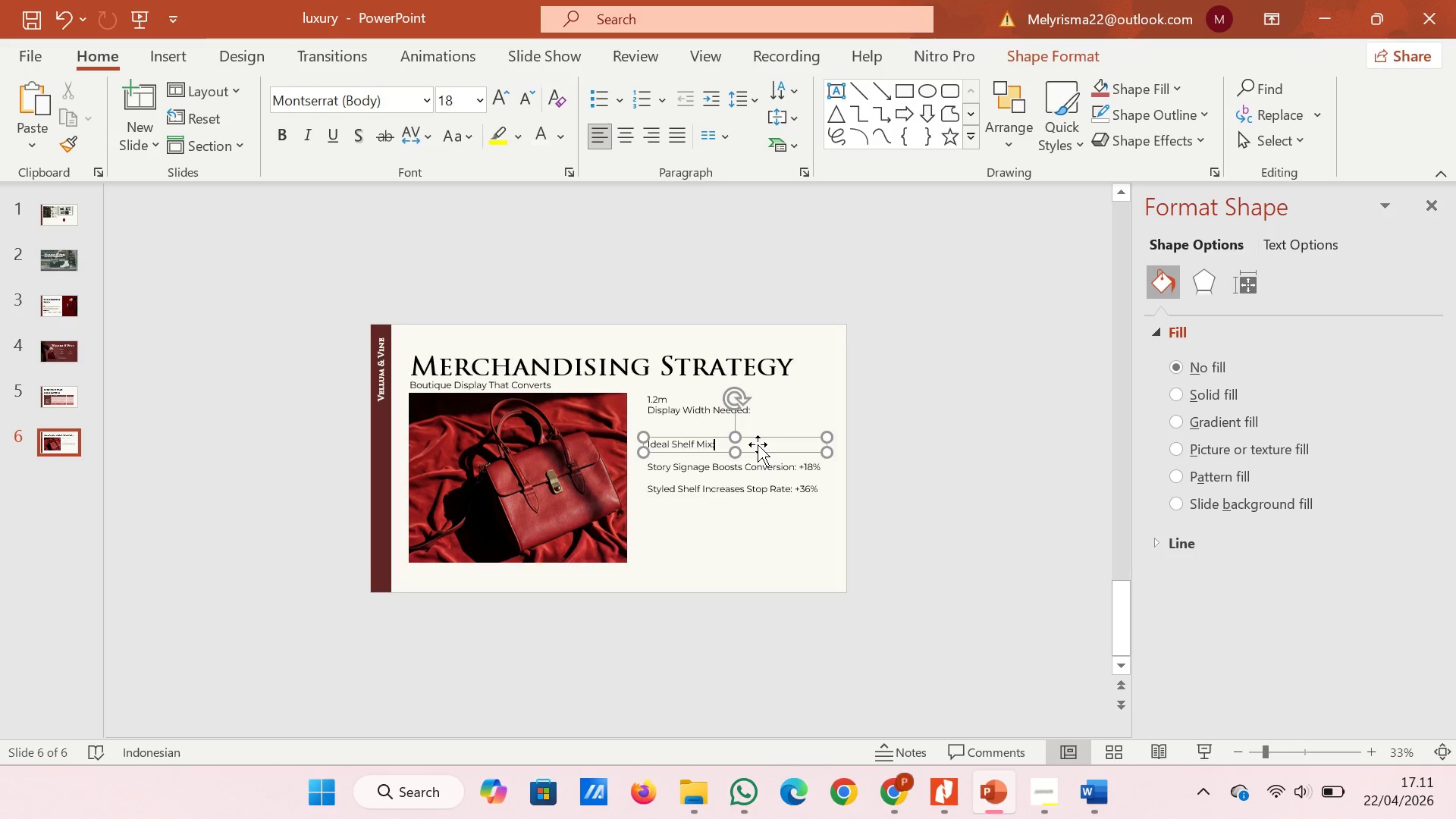 
key(Backspace)
 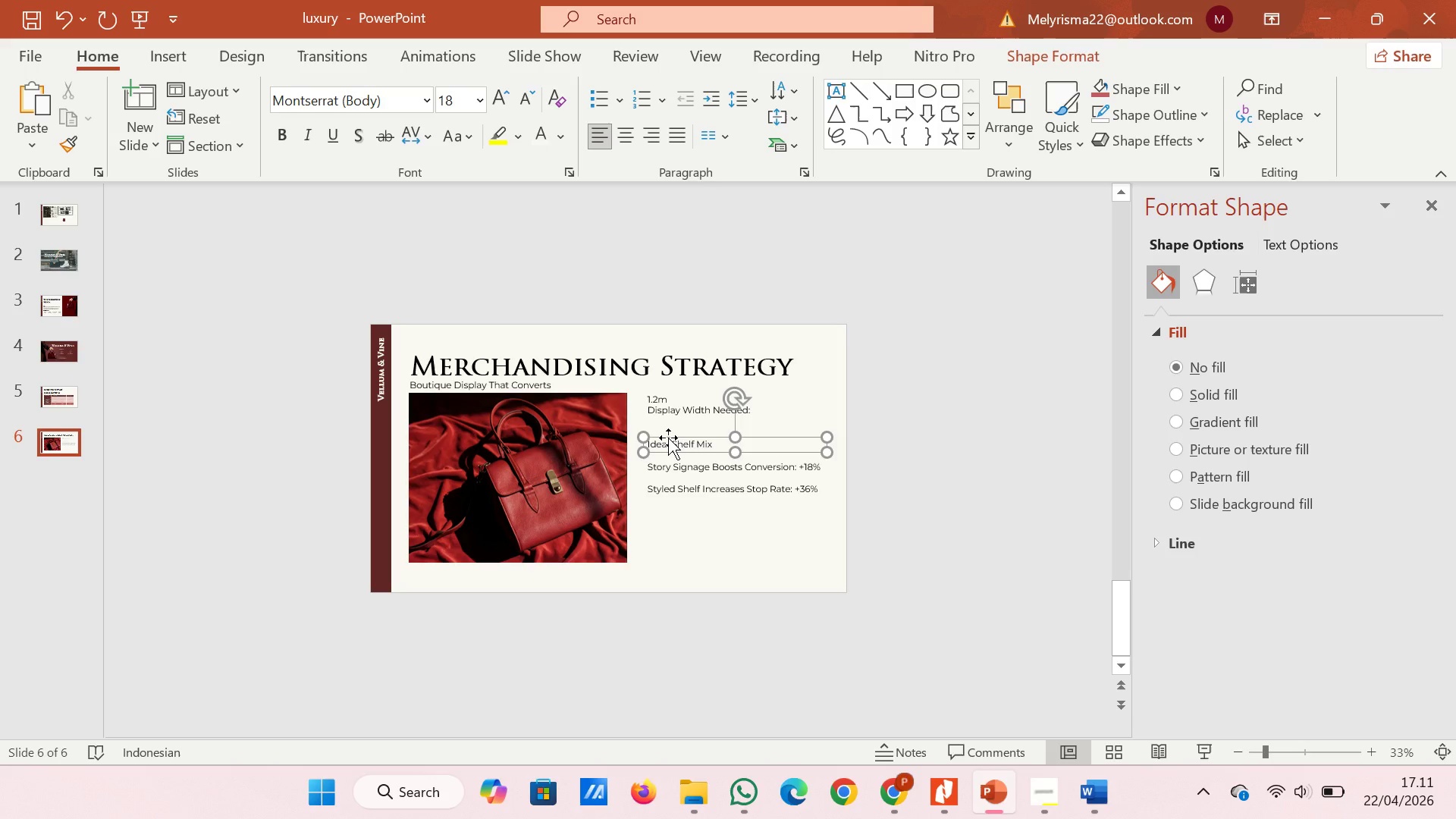 
hold_key(key=ArrowLeft, duration=1.3)
 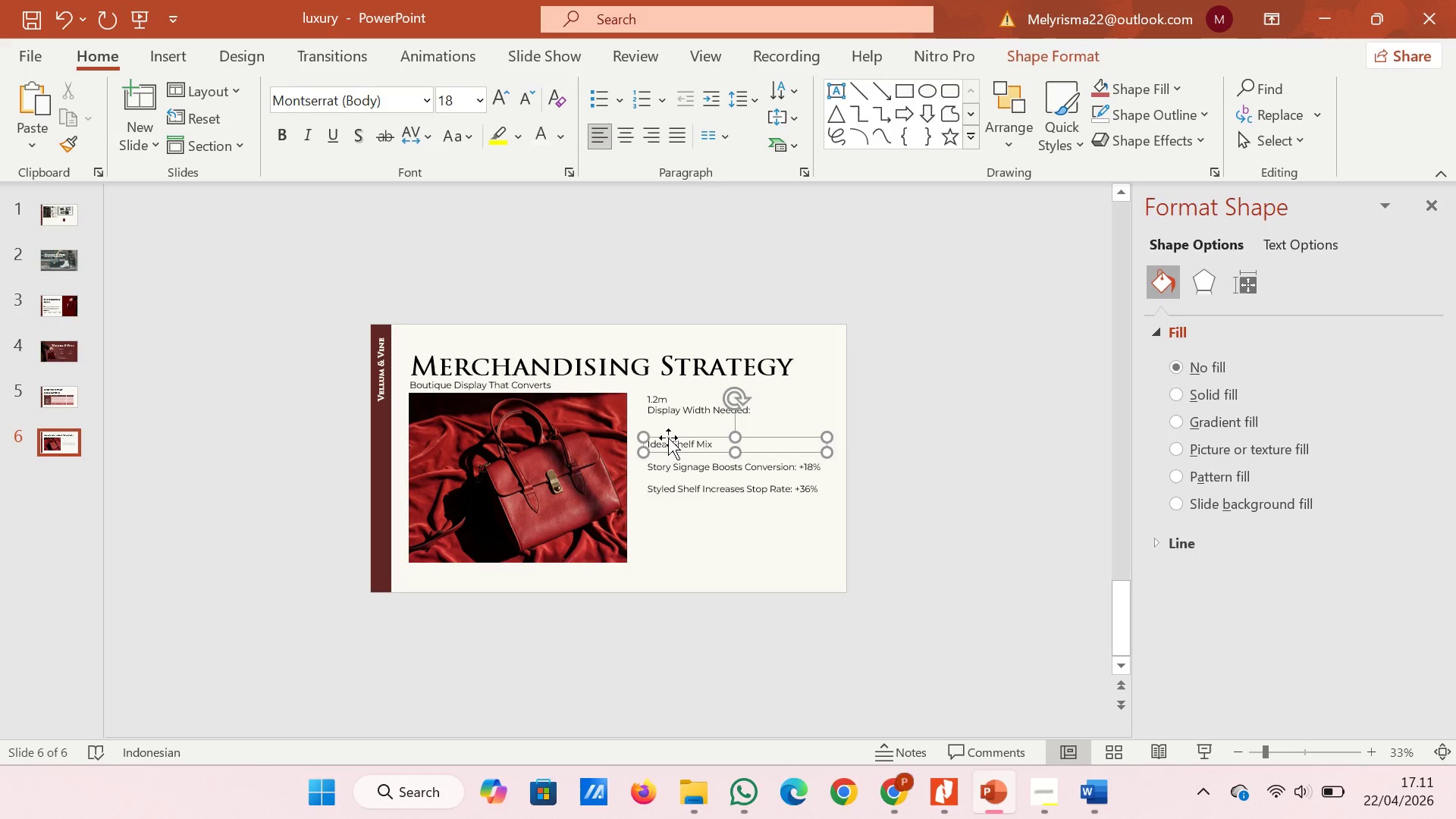 
key(Control+V)
 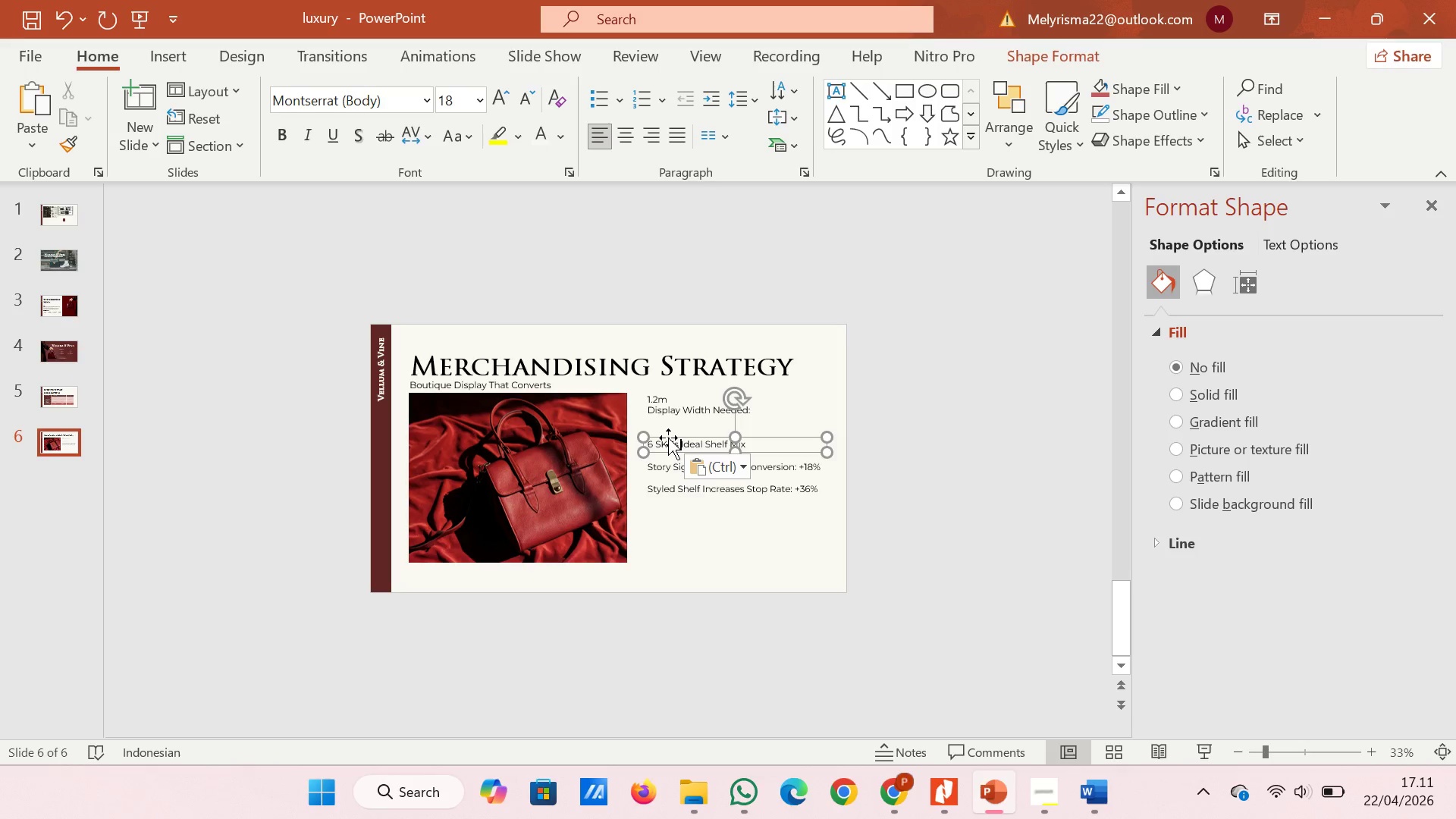 
key(Enter)
 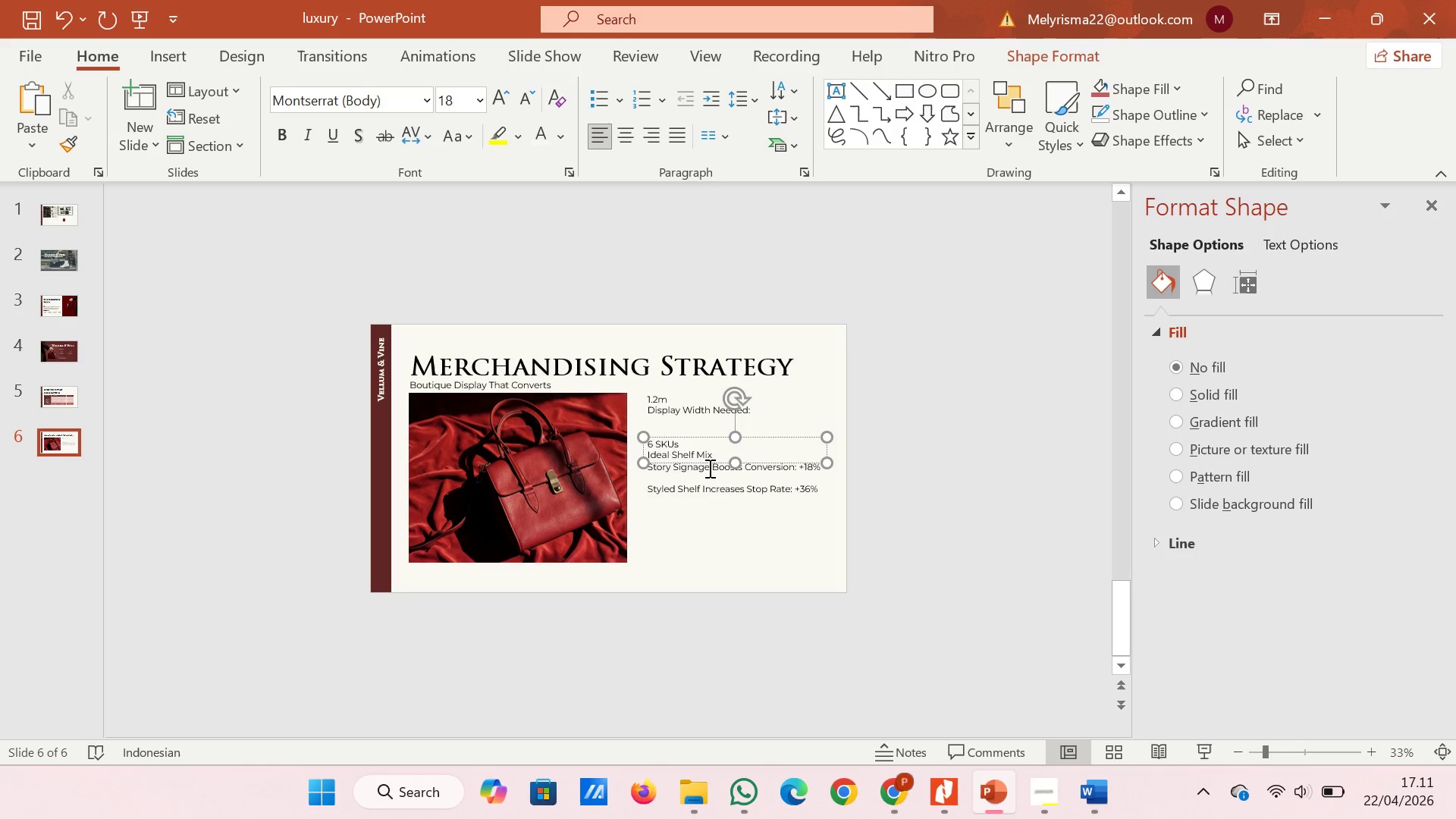 
left_click_drag(start_coordinate=[708, 435], to_coordinate=[705, 422])
 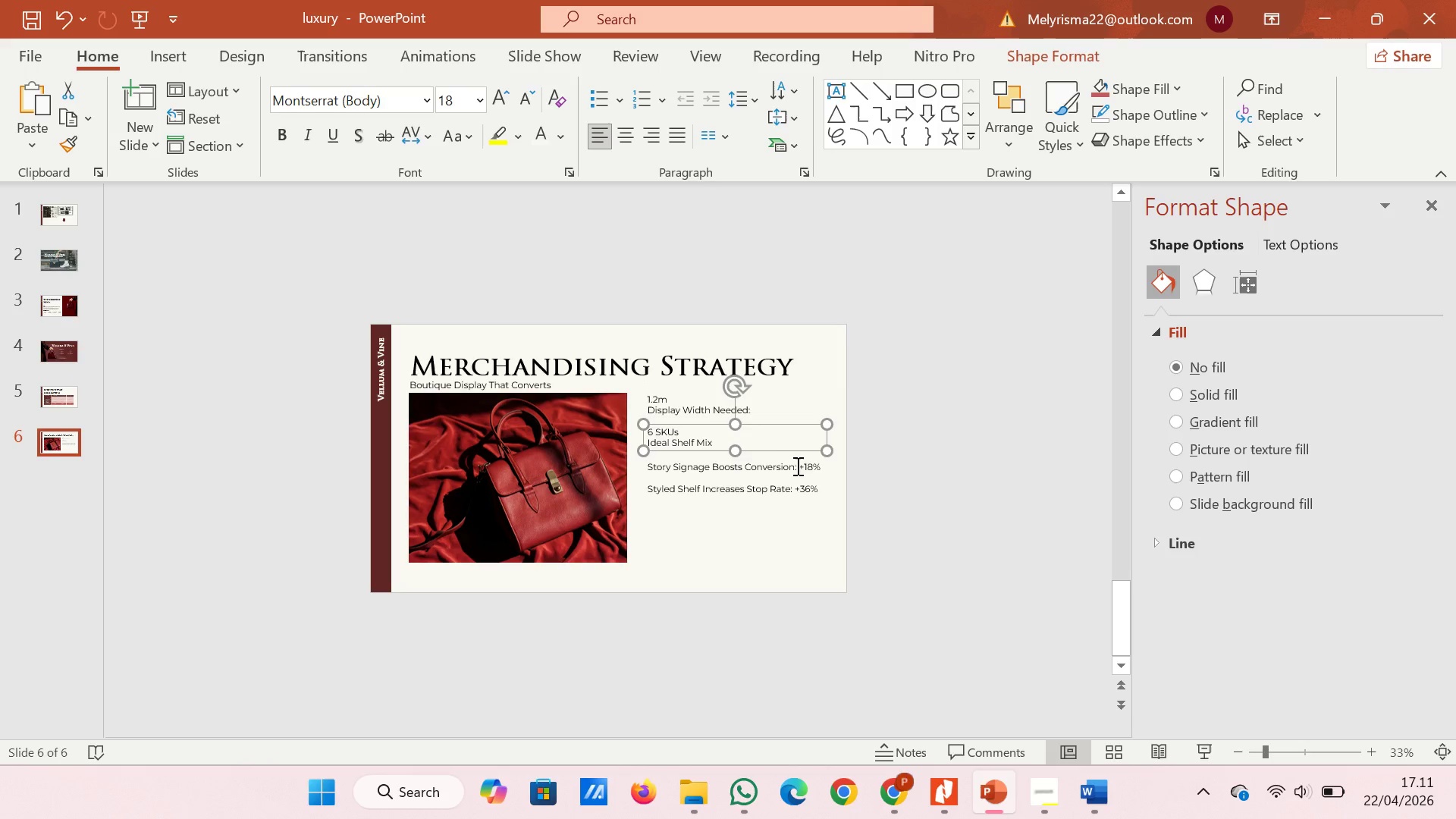 
left_click([798, 466])
 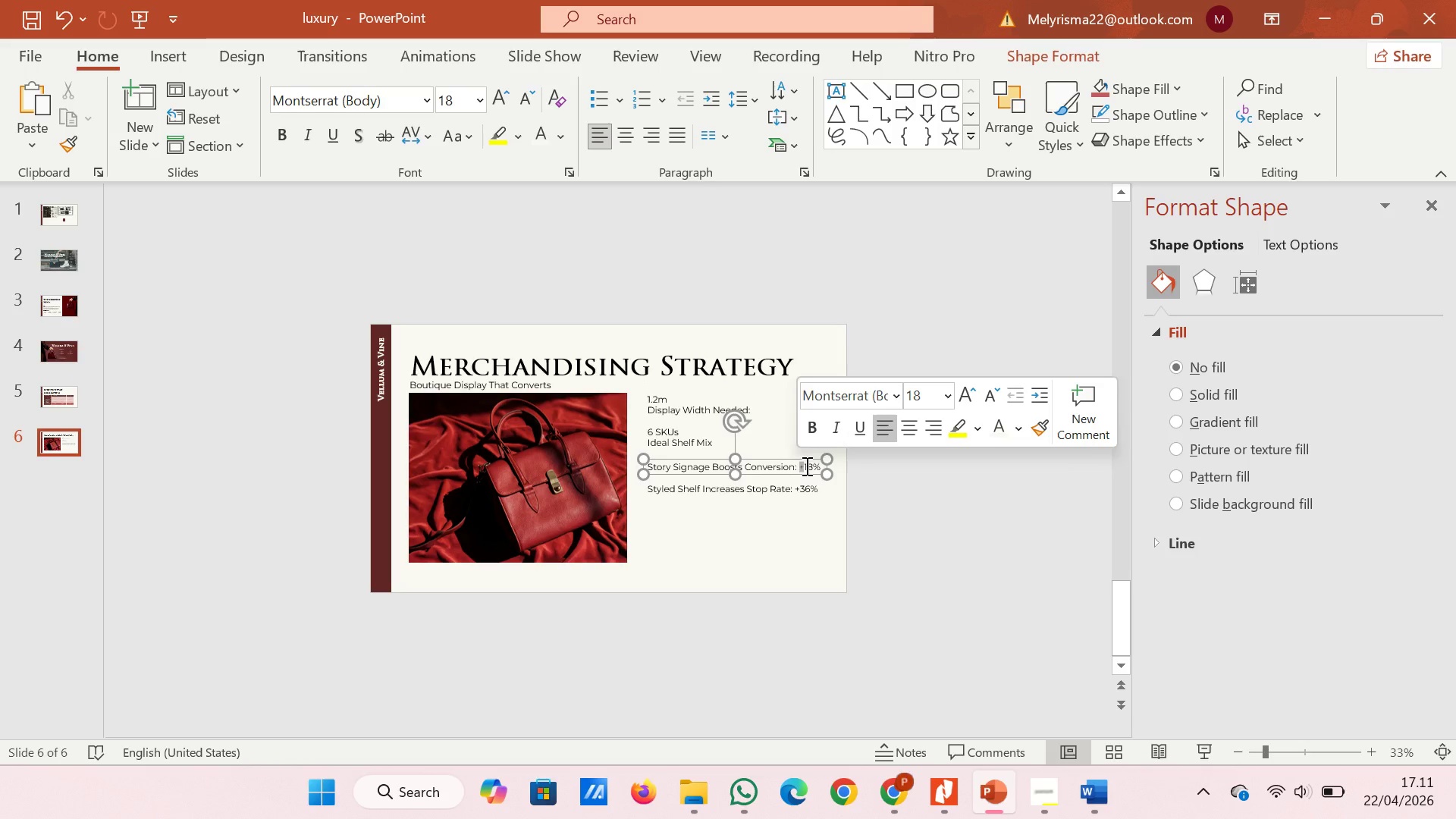 
left_click_drag(start_coordinate=[798, 466], to_coordinate=[819, 466])
 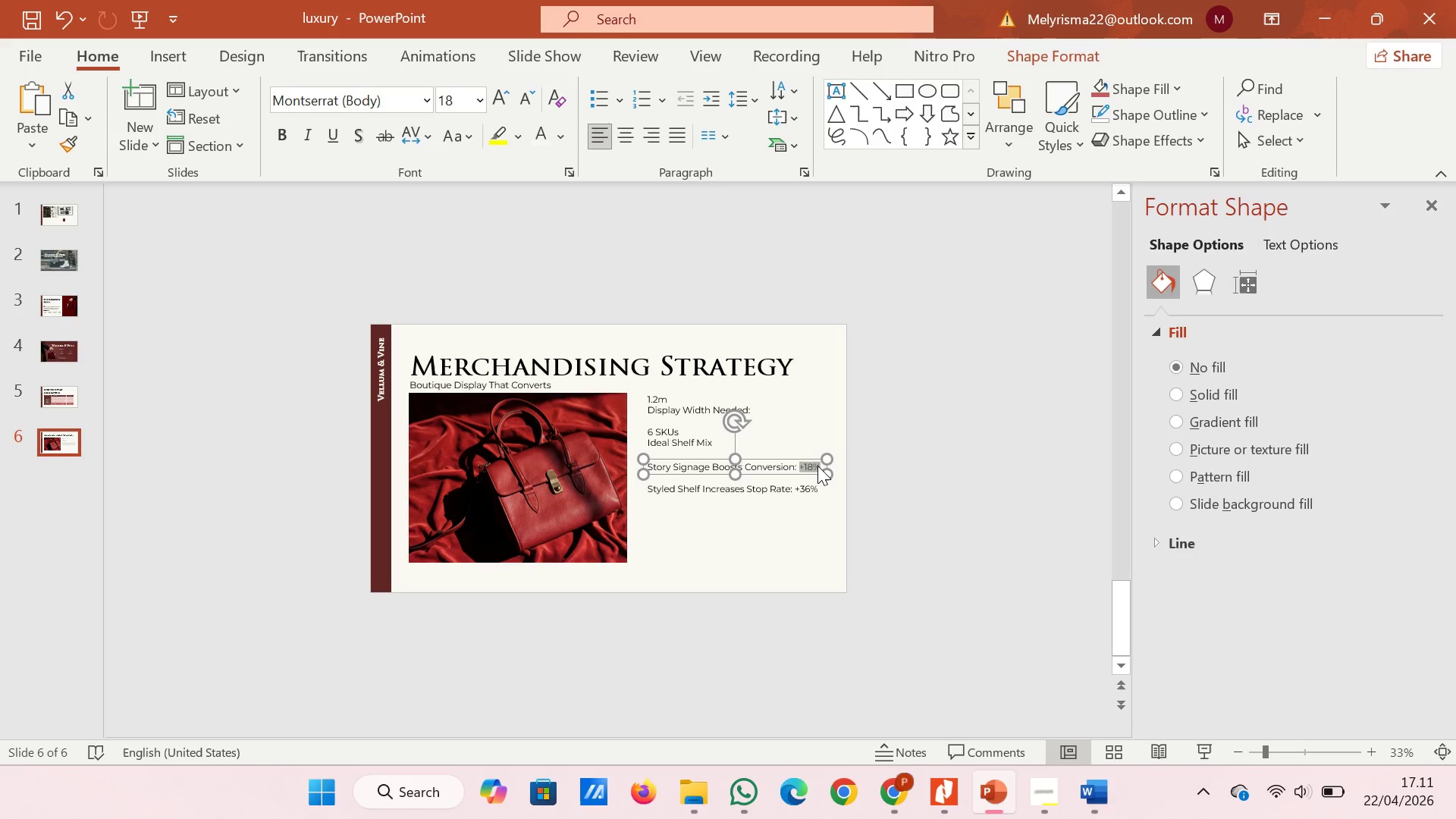 
key(Control+X)
 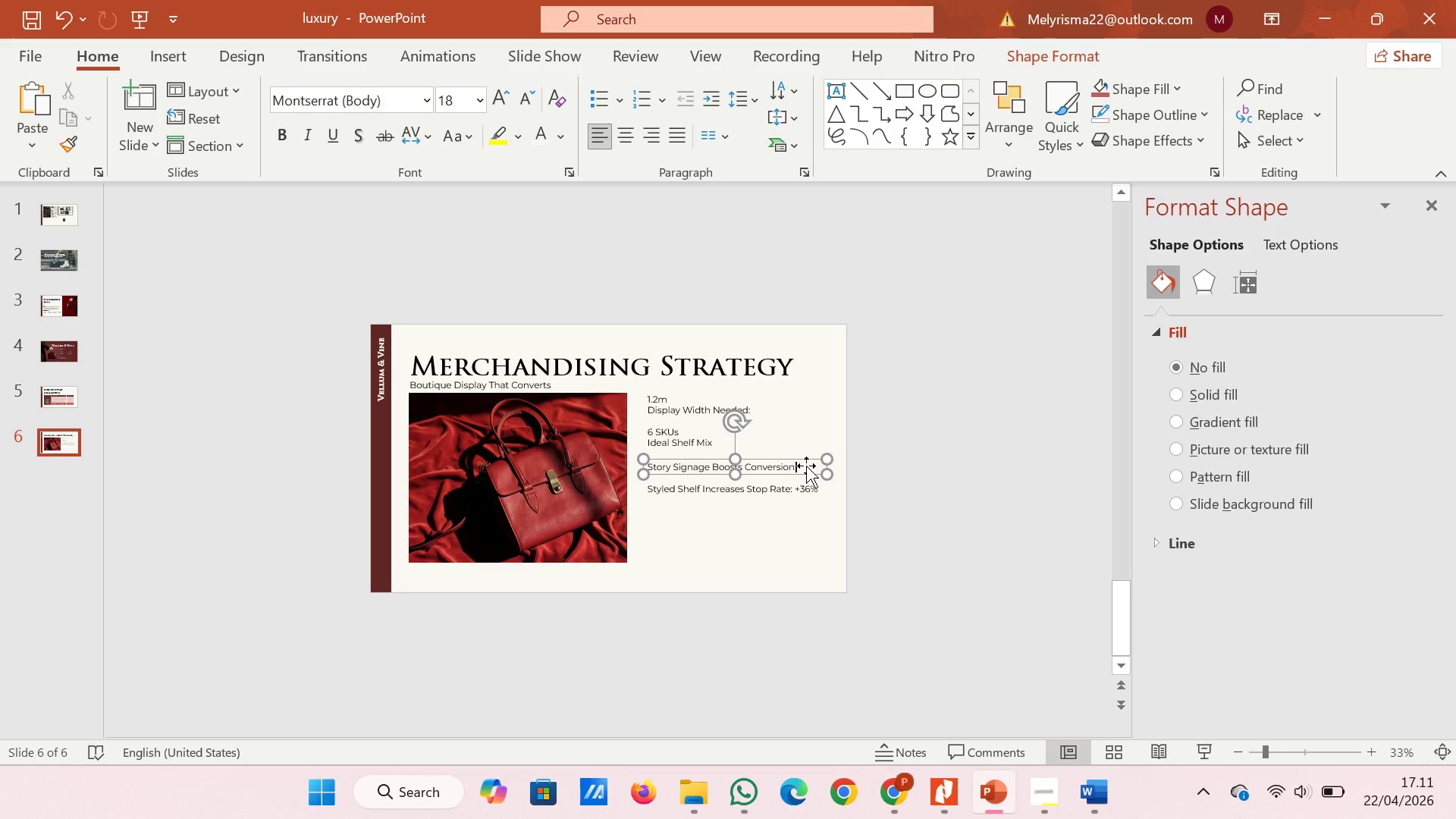 
key(Backspace)
 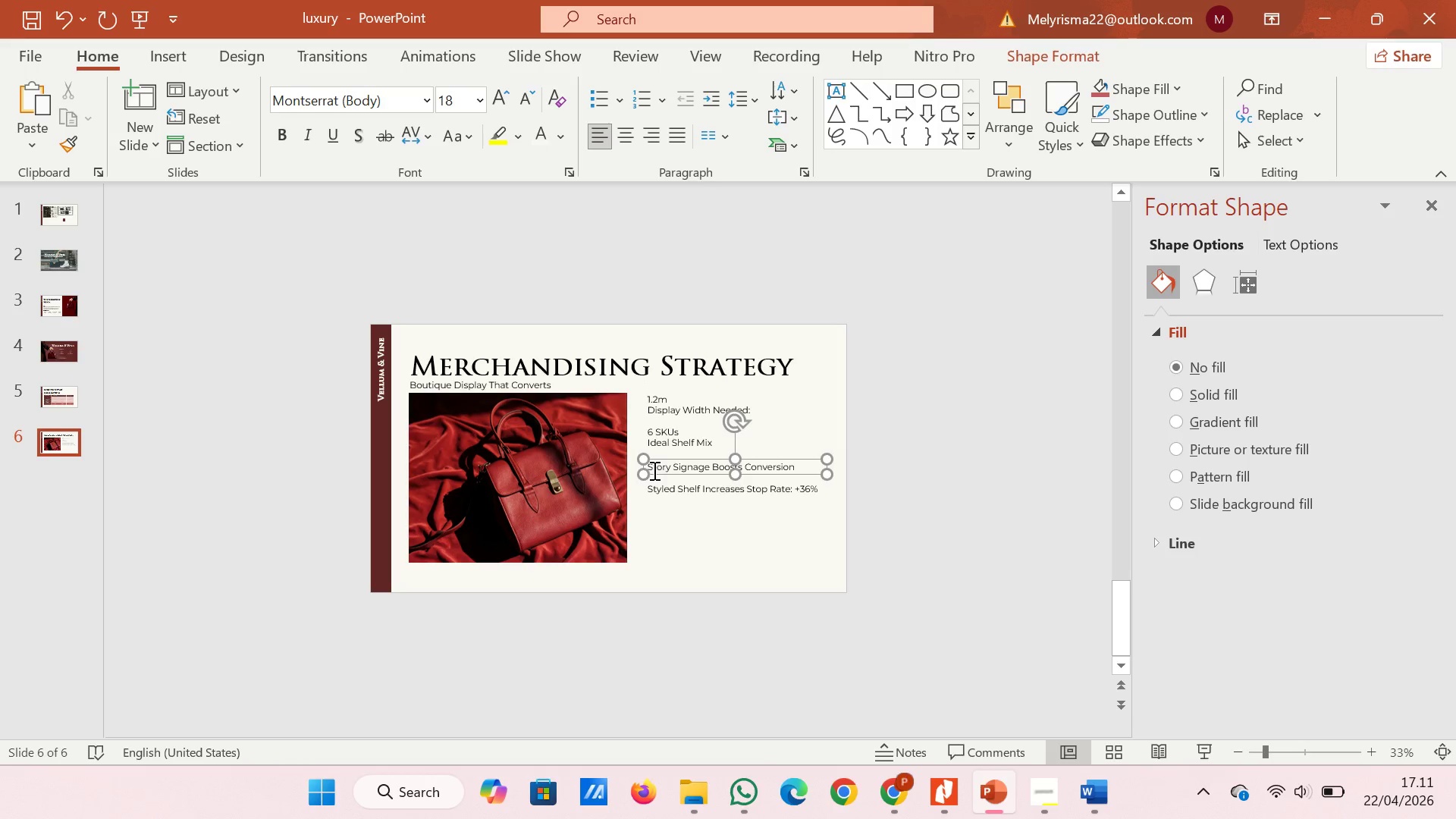 
left_click([651, 470])
 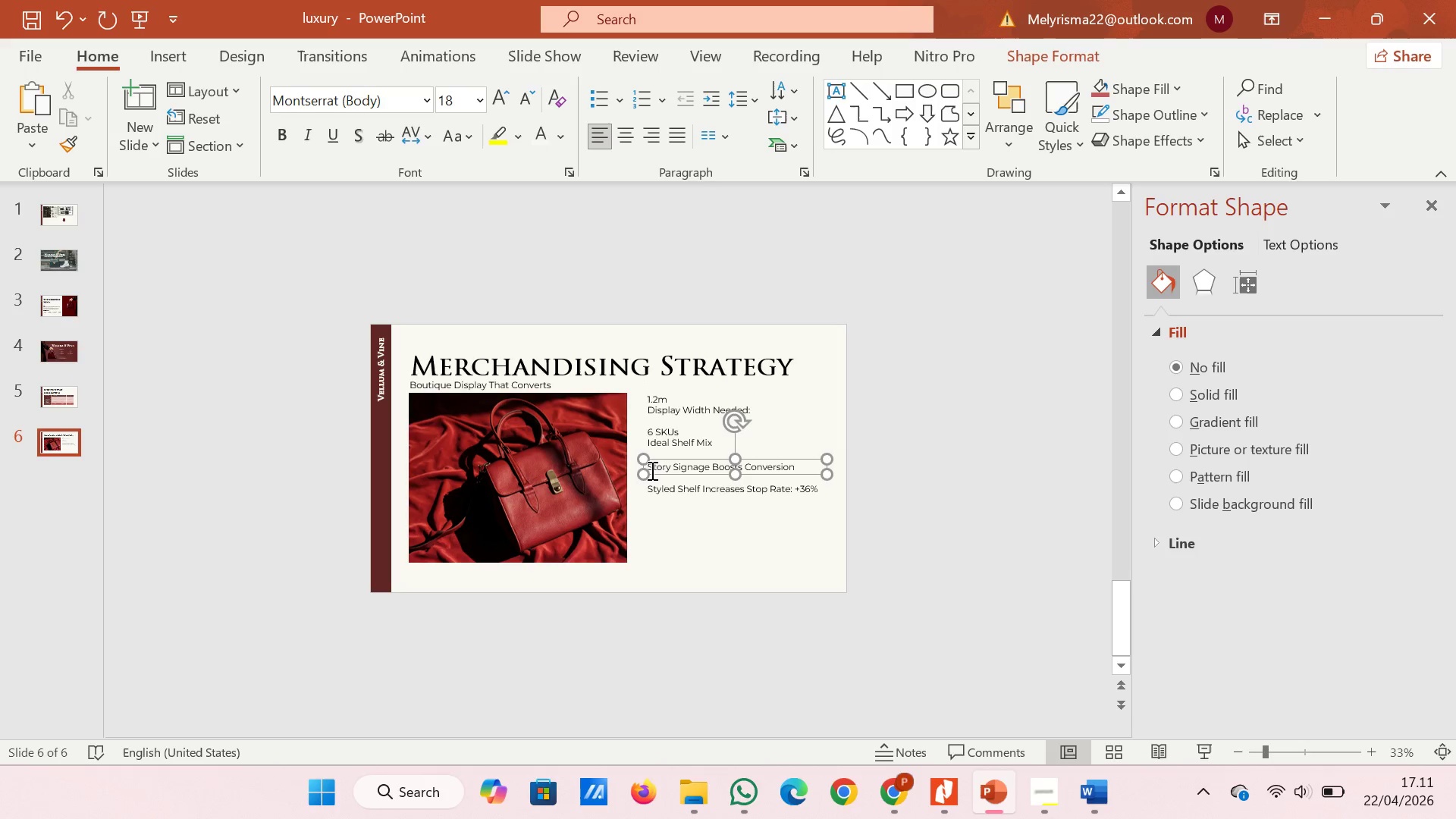 
key(ArrowLeft)
 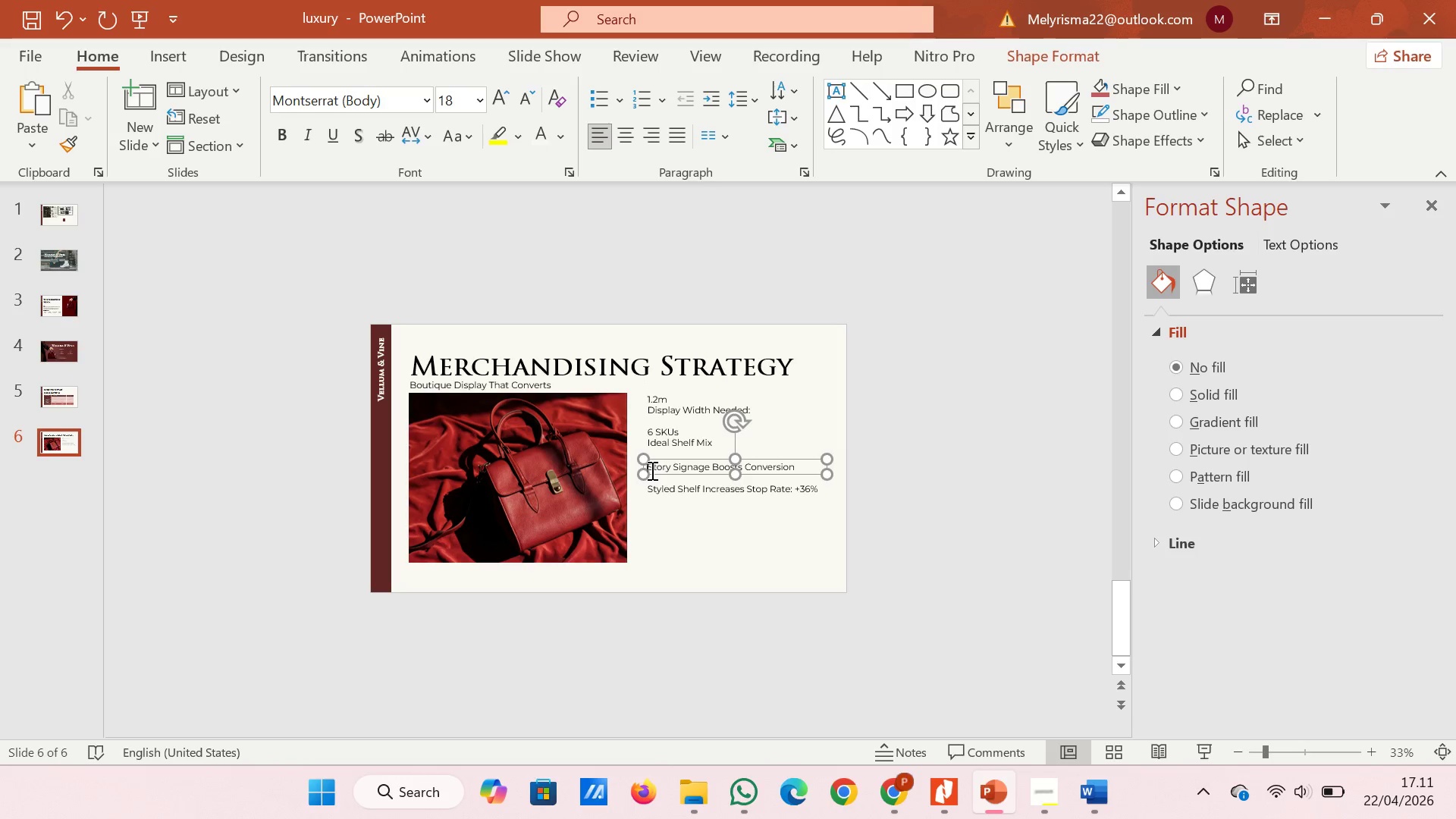 
key(Control+V)
 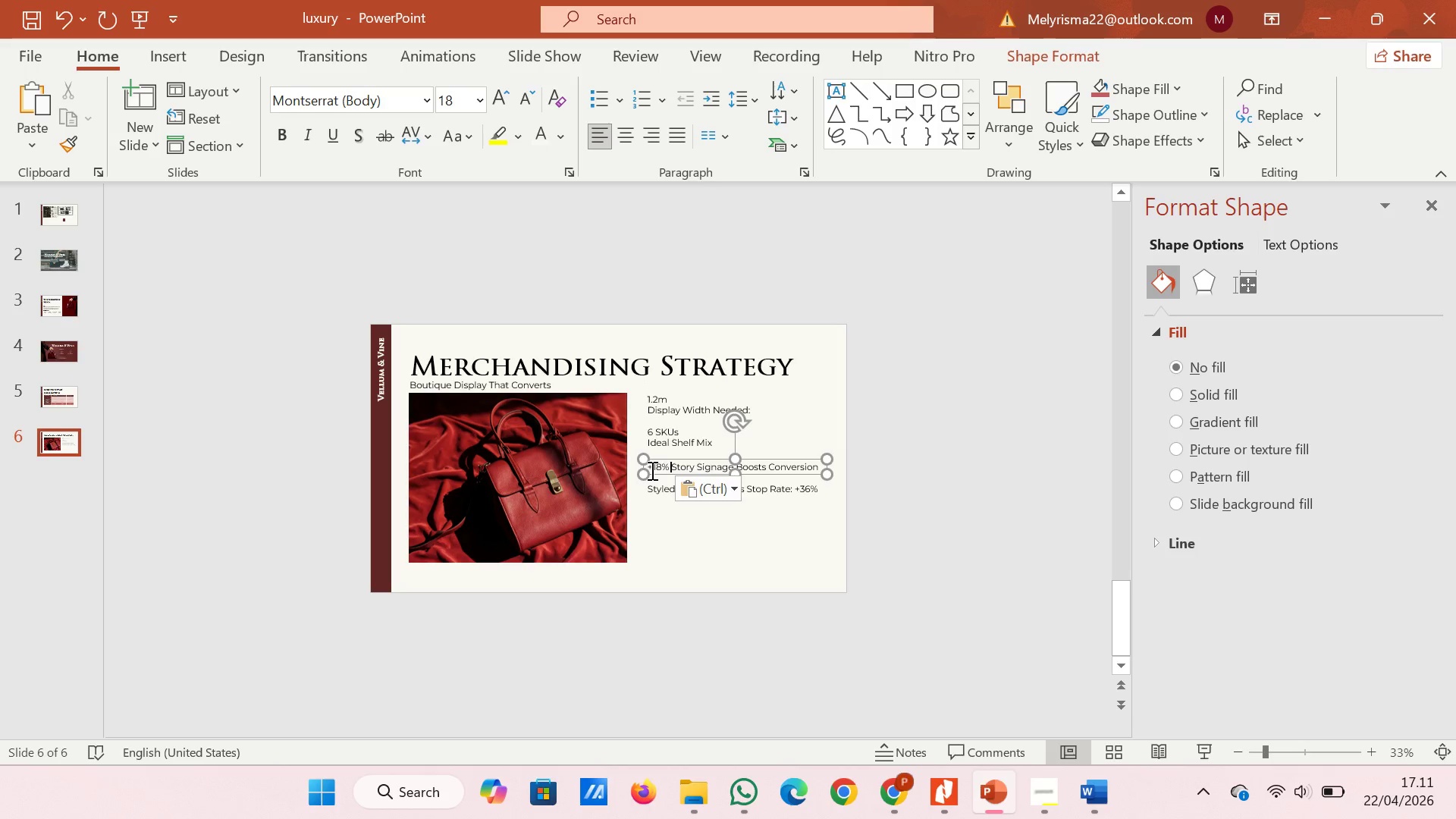 
key(Enter)
 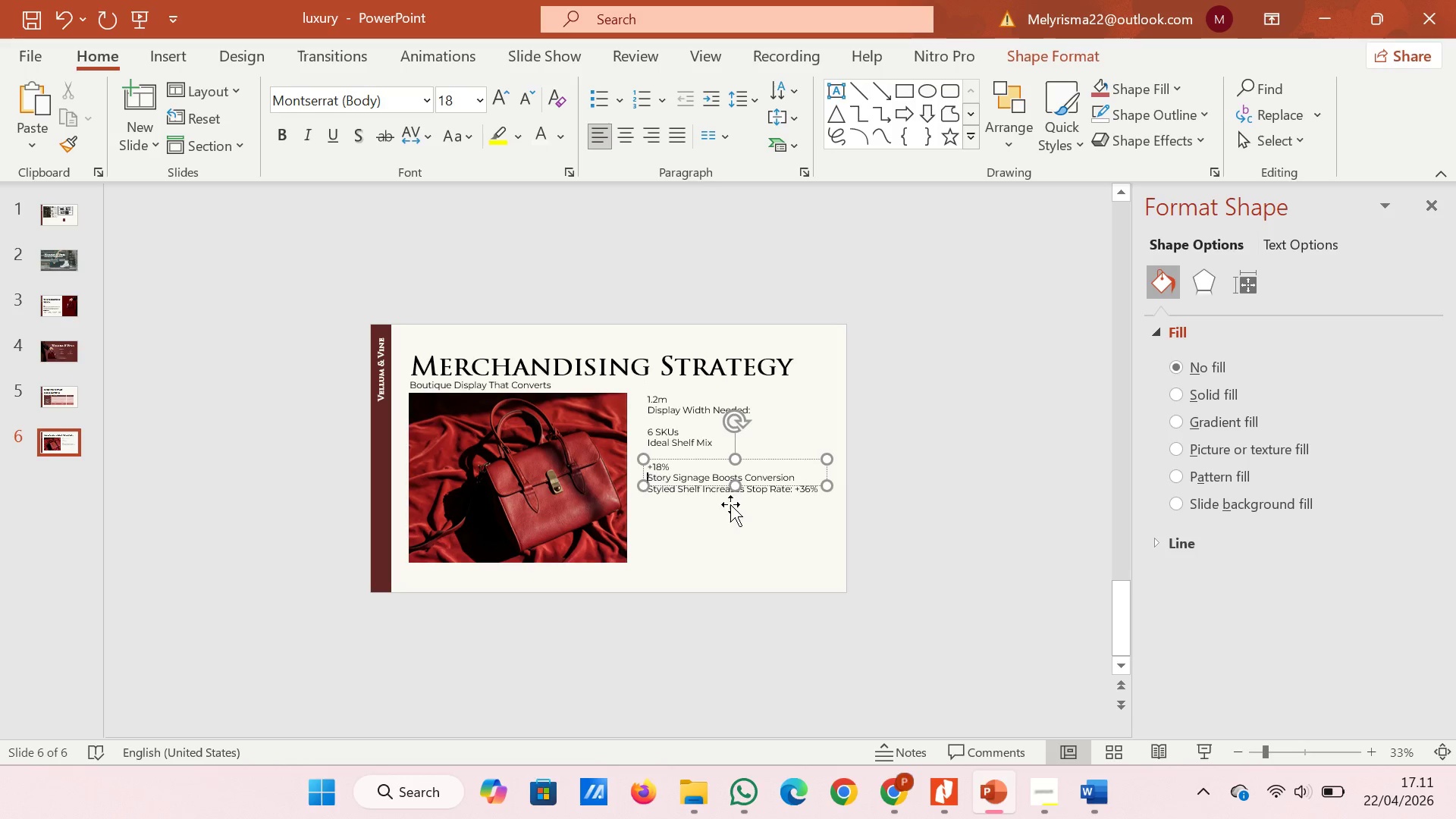 
left_click([741, 497])
 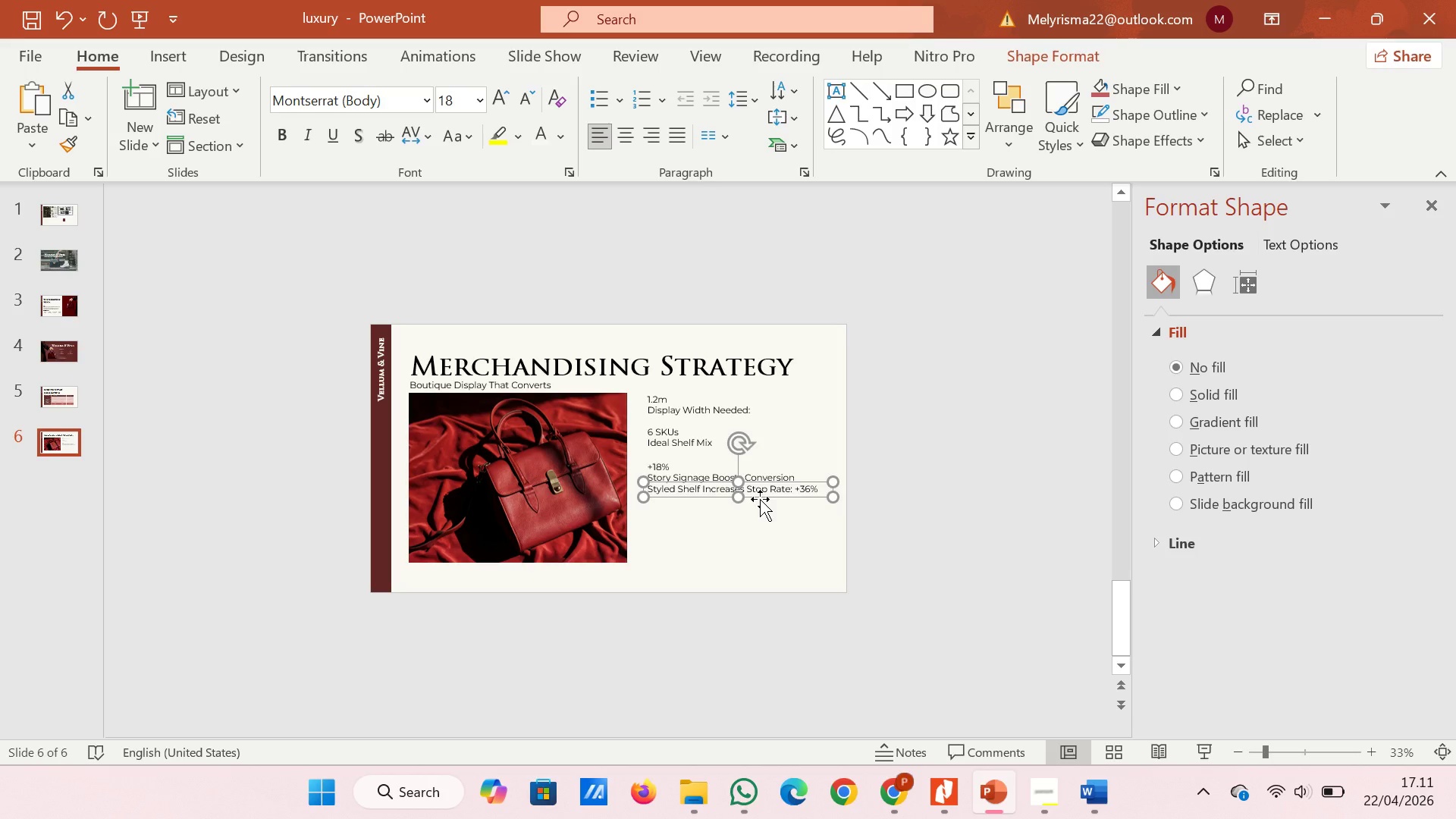 
left_click_drag(start_coordinate=[760, 499], to_coordinate=[759, 512])
 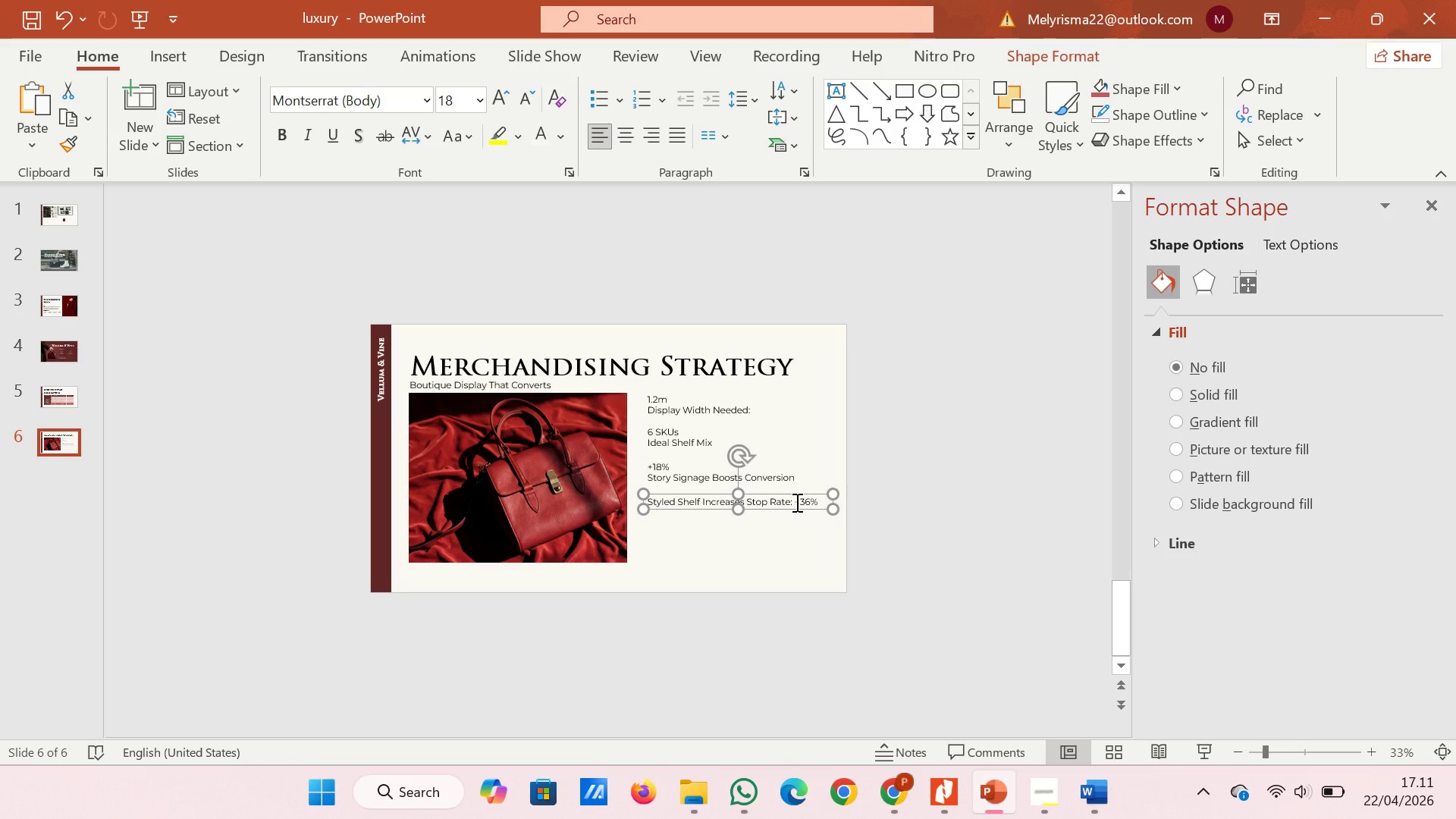 
left_click_drag(start_coordinate=[795, 502], to_coordinate=[816, 502])
 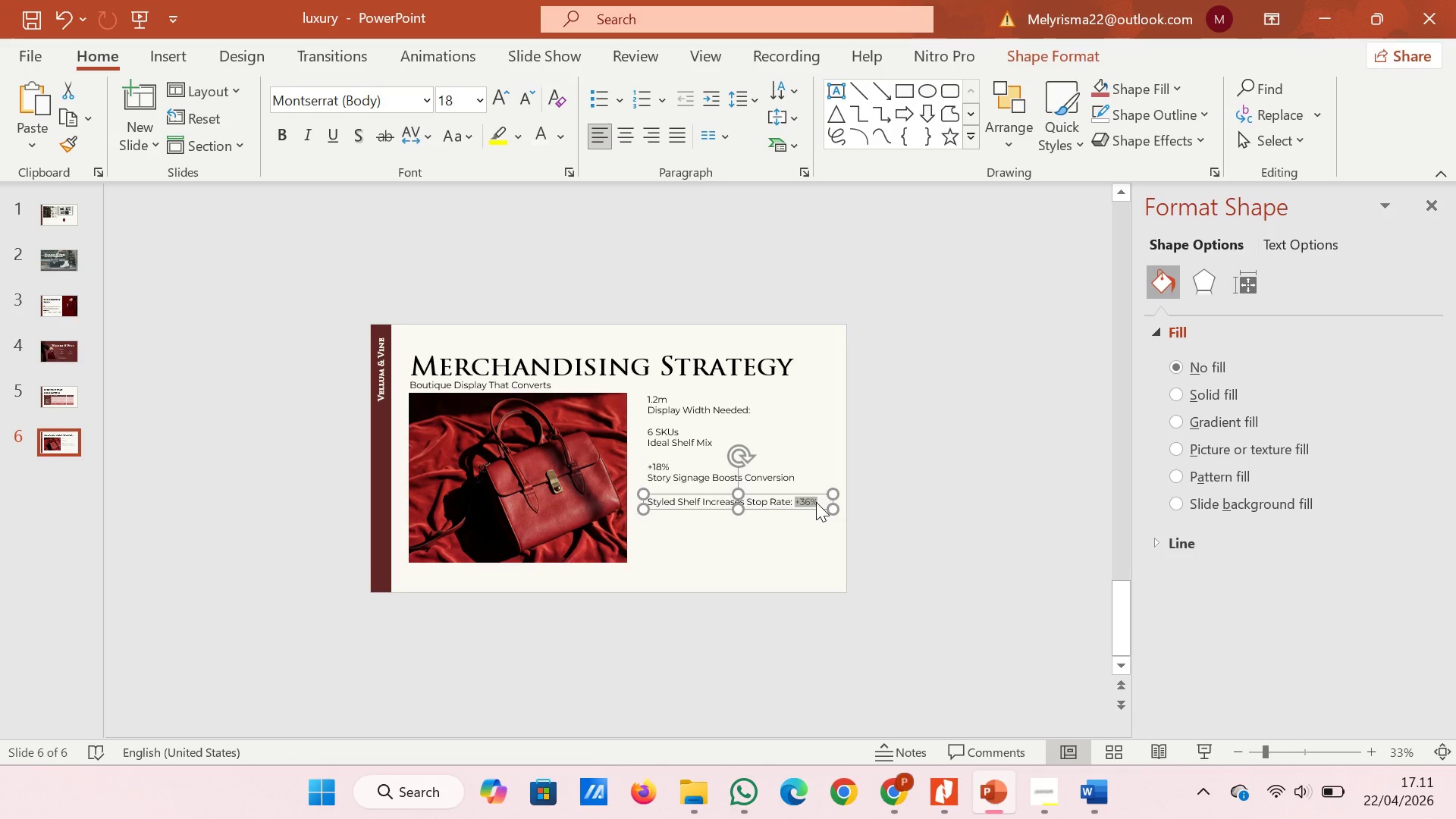 
key(Control+X)
 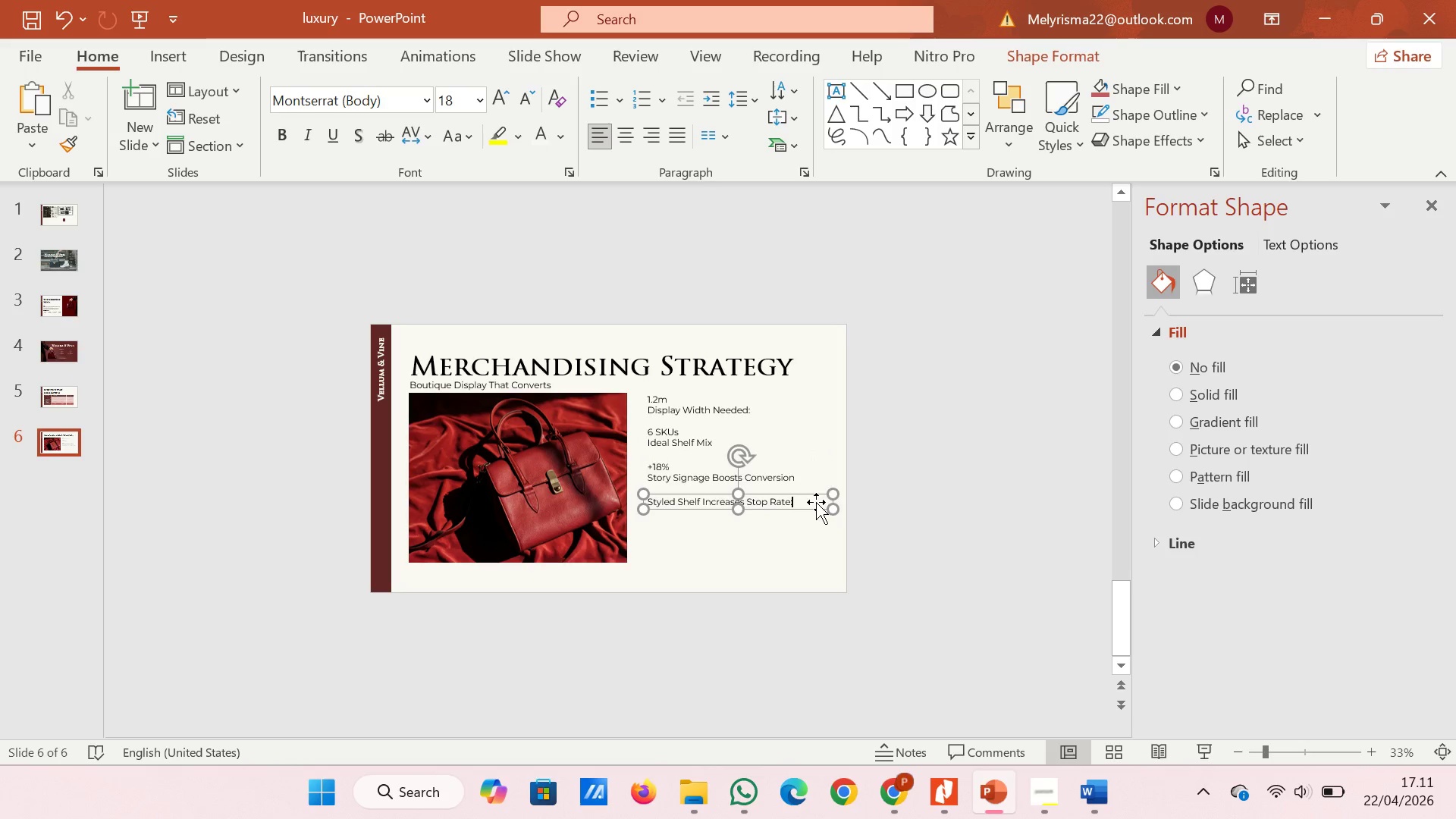 
key(Backspace)
 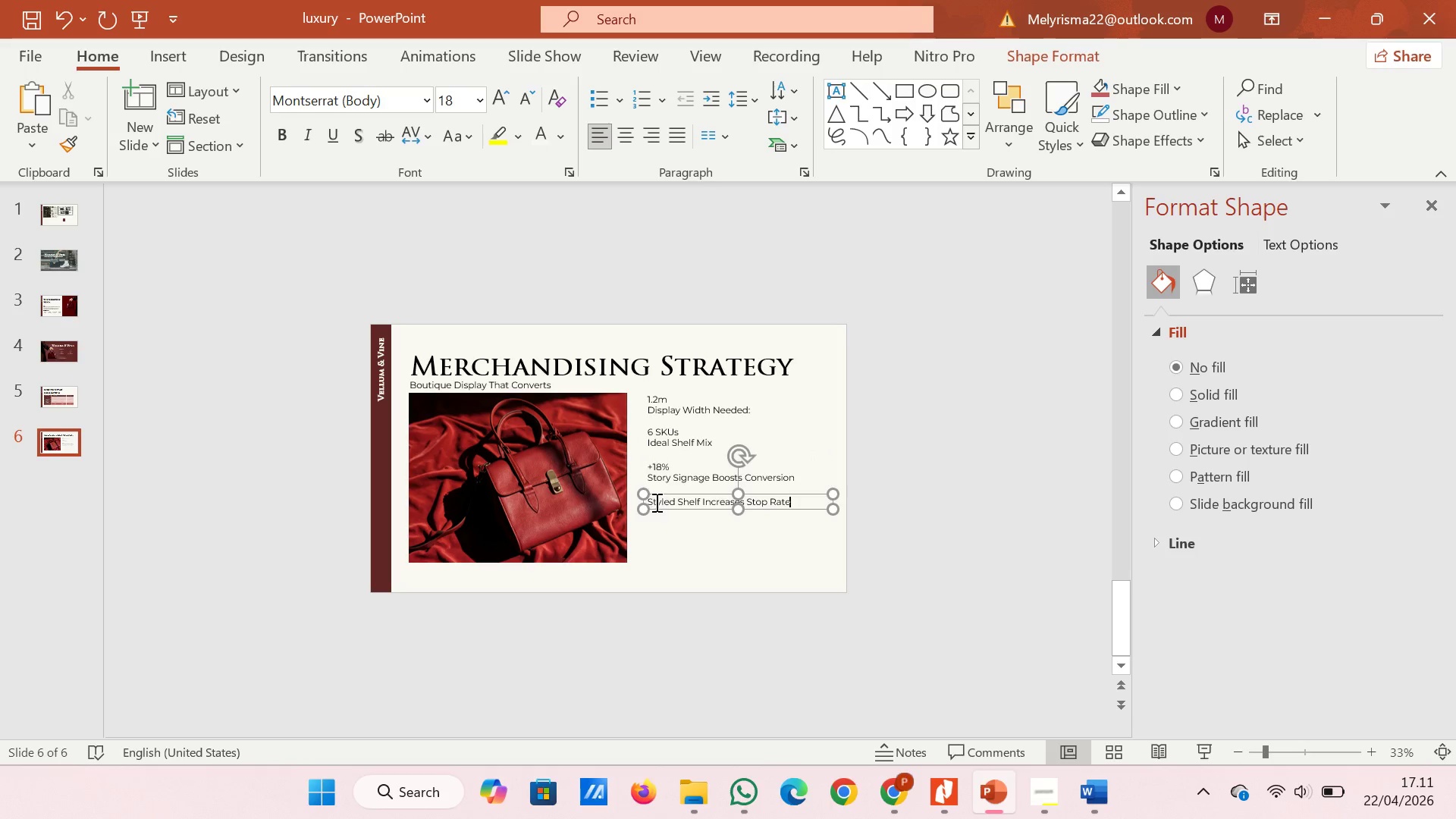 
left_click([649, 504])
 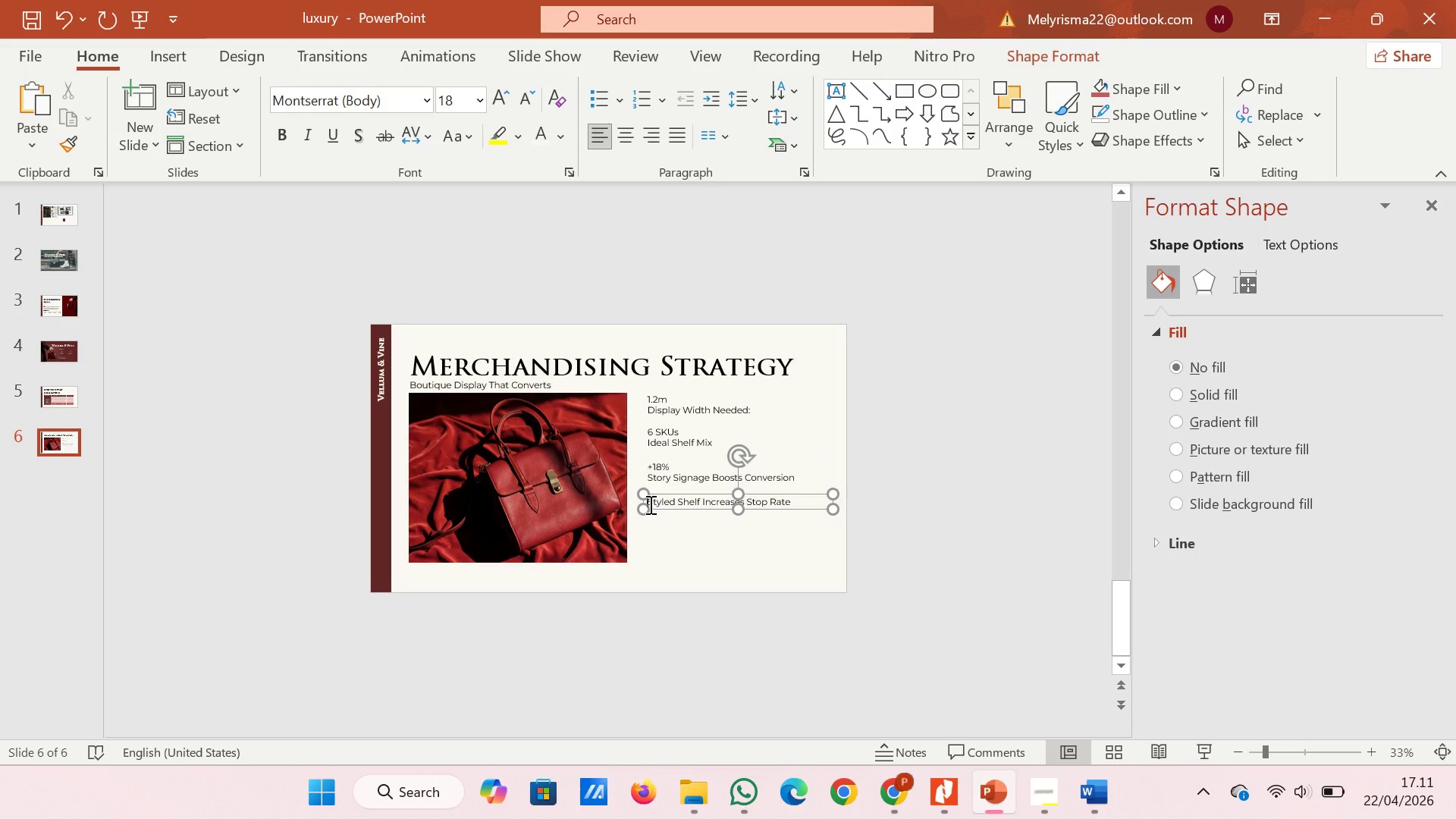 
key(Control+V)
 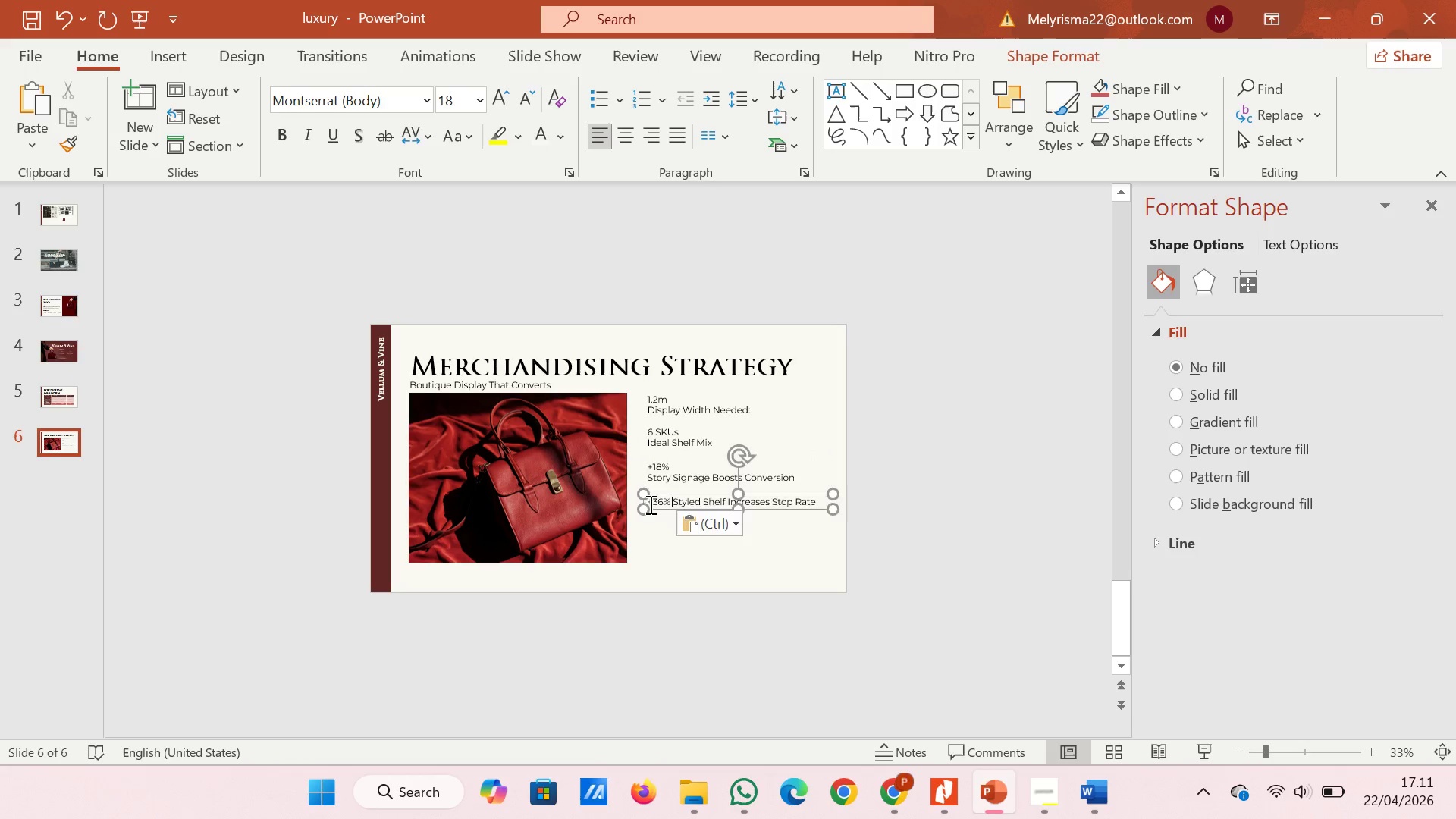 
key(Enter)
 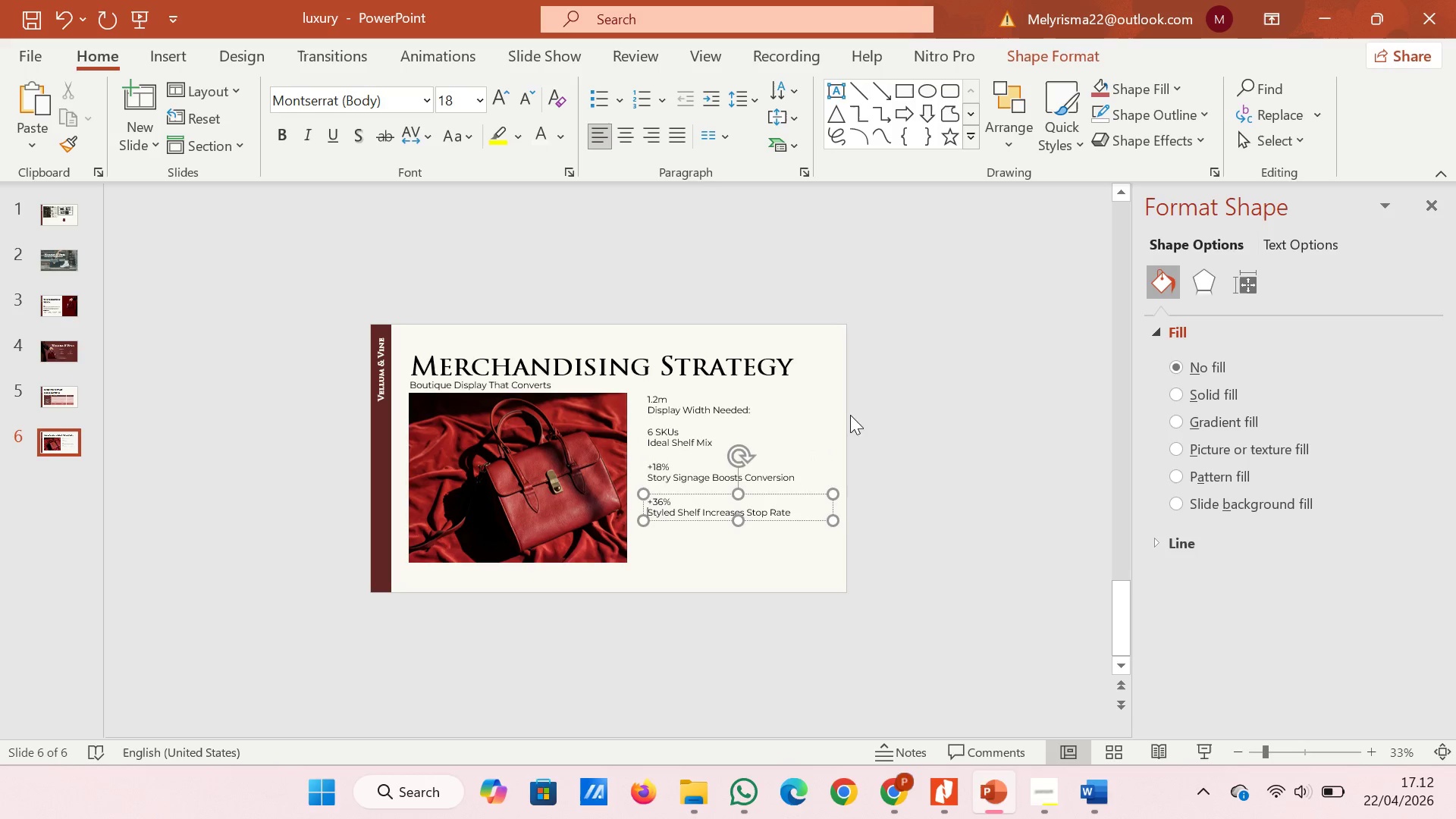 
left_click([896, 403])
 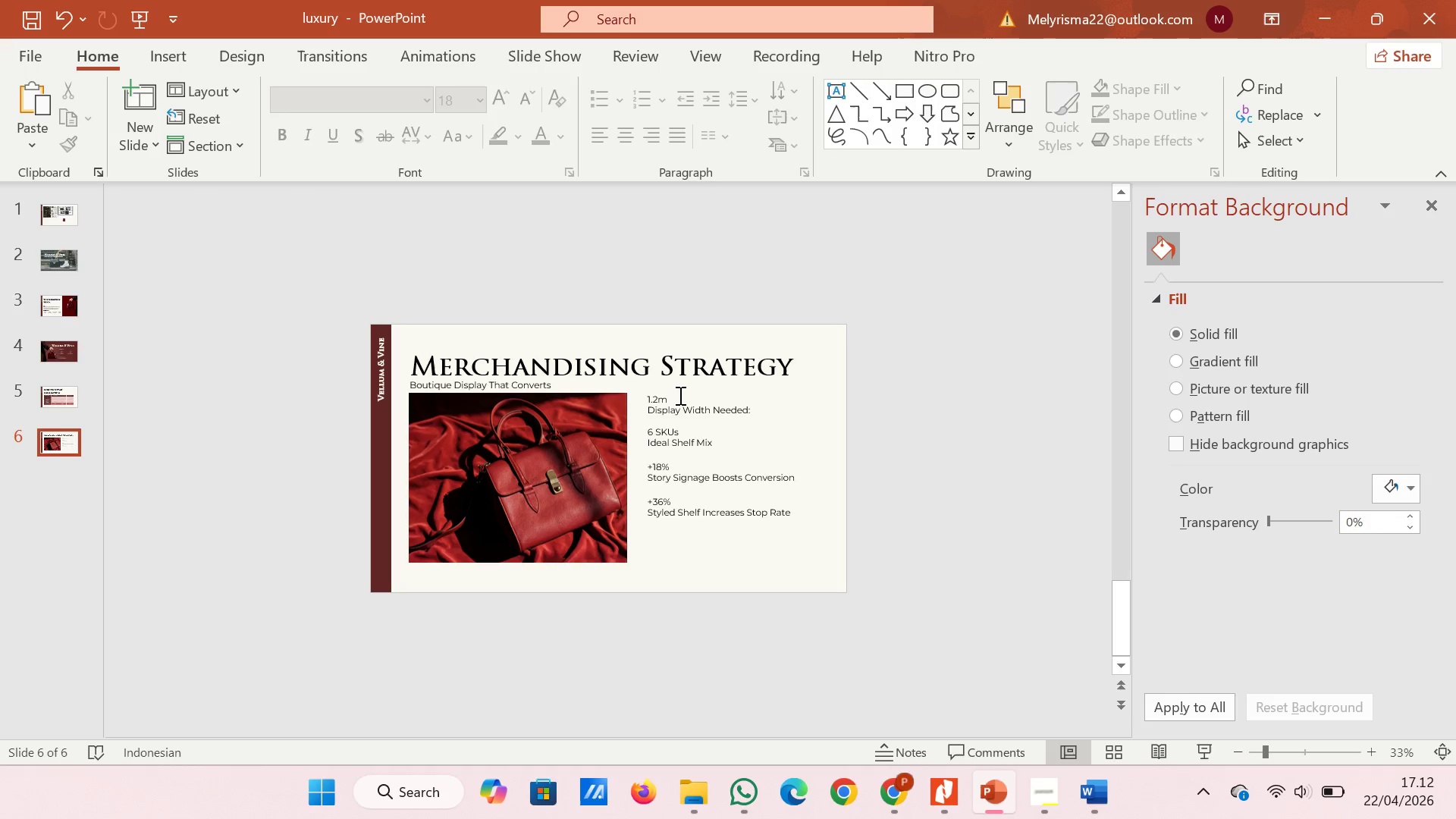 
left_click_drag(start_coordinate=[677, 395], to_coordinate=[638, 395])
 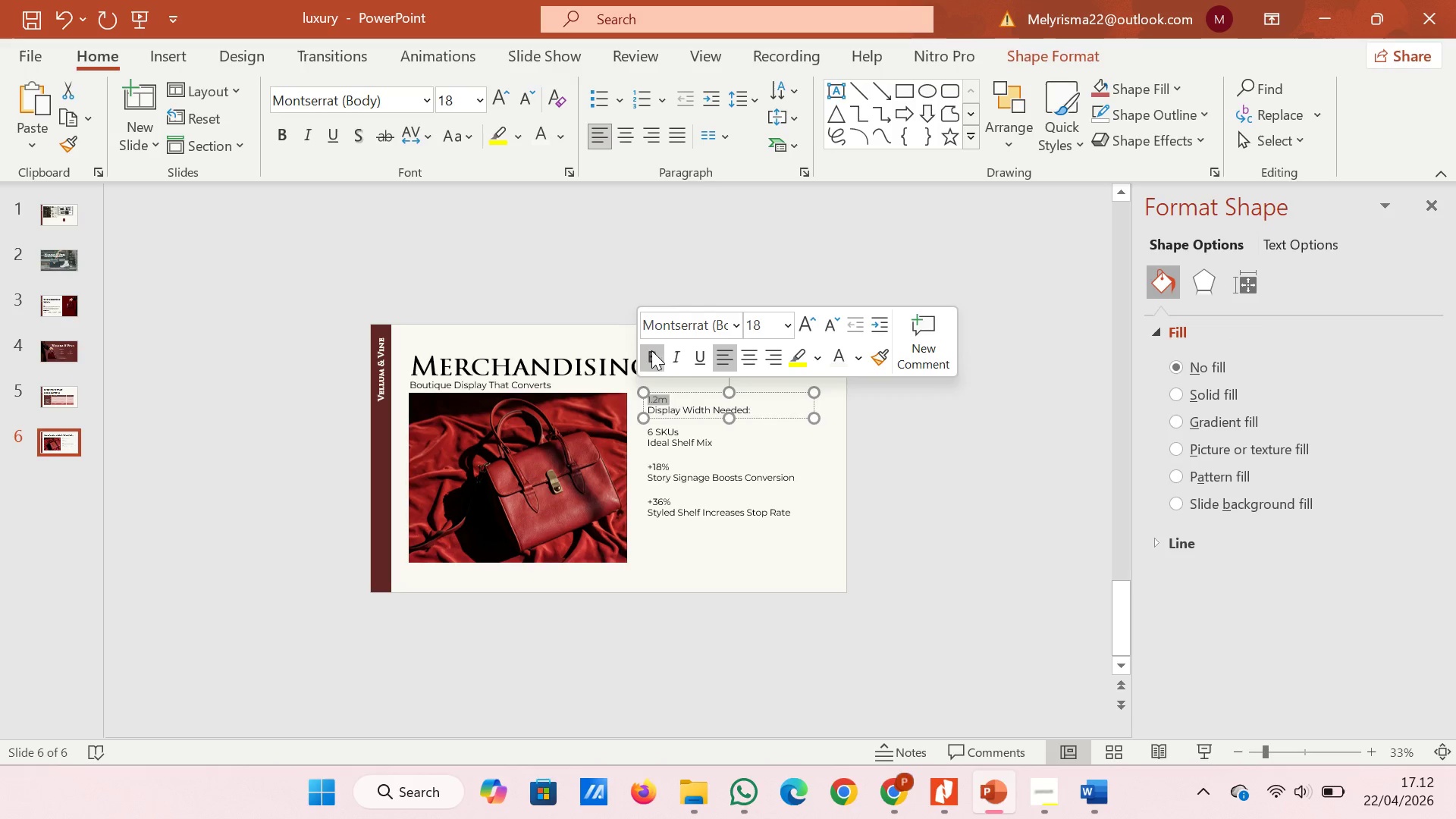 
left_click([647, 350])
 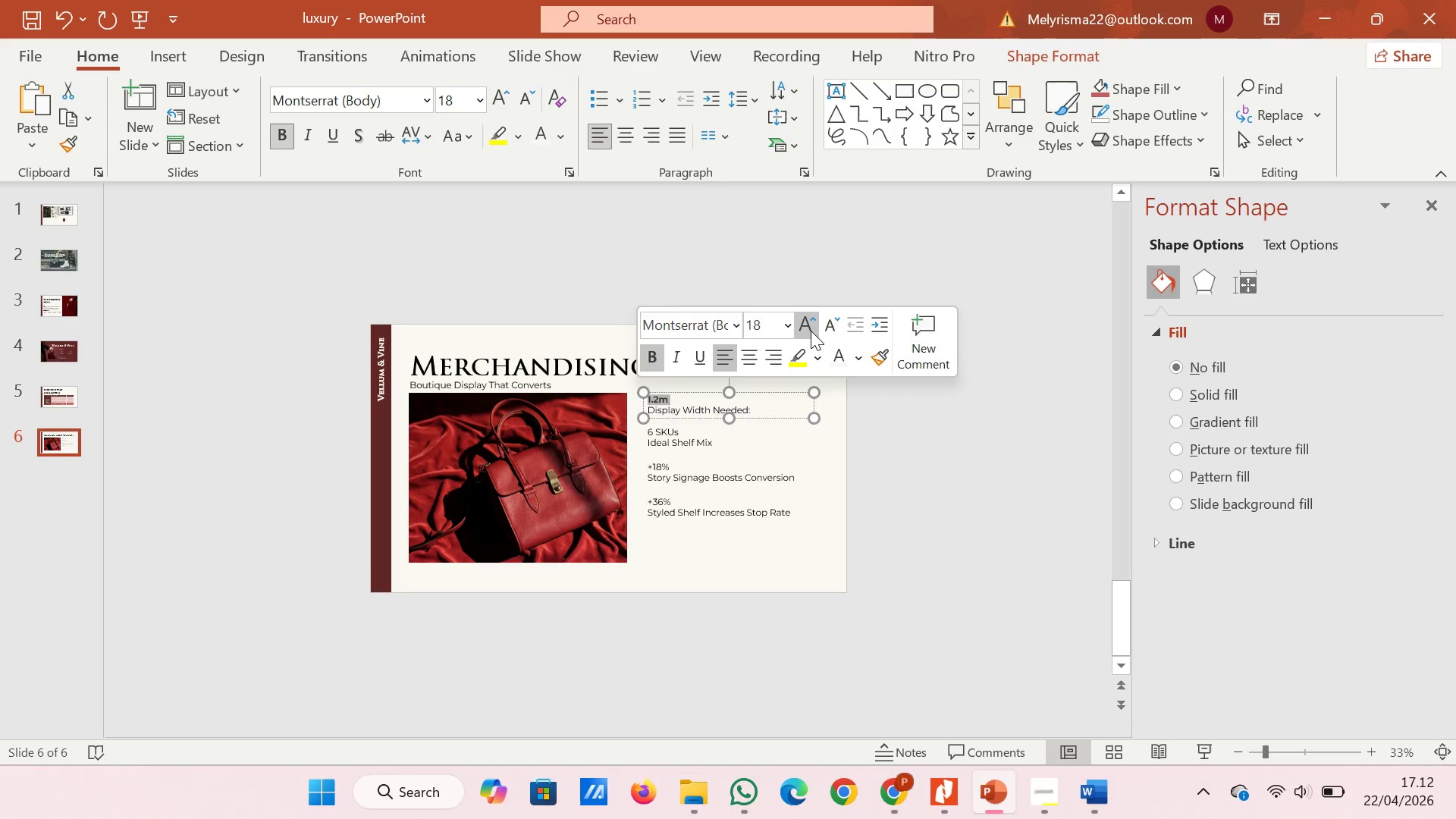 
double_click([811, 331])
 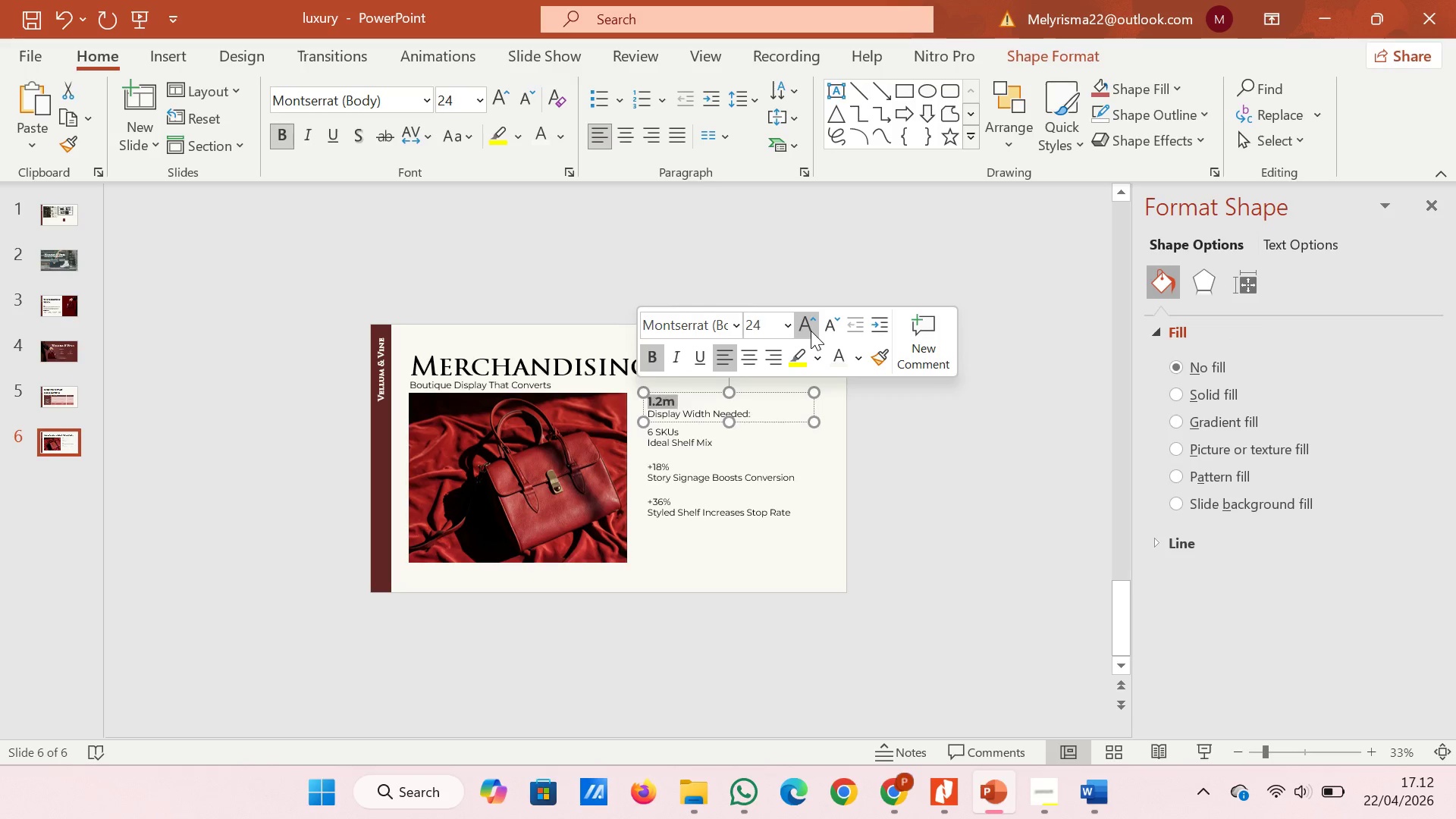 
triple_click([811, 331])
 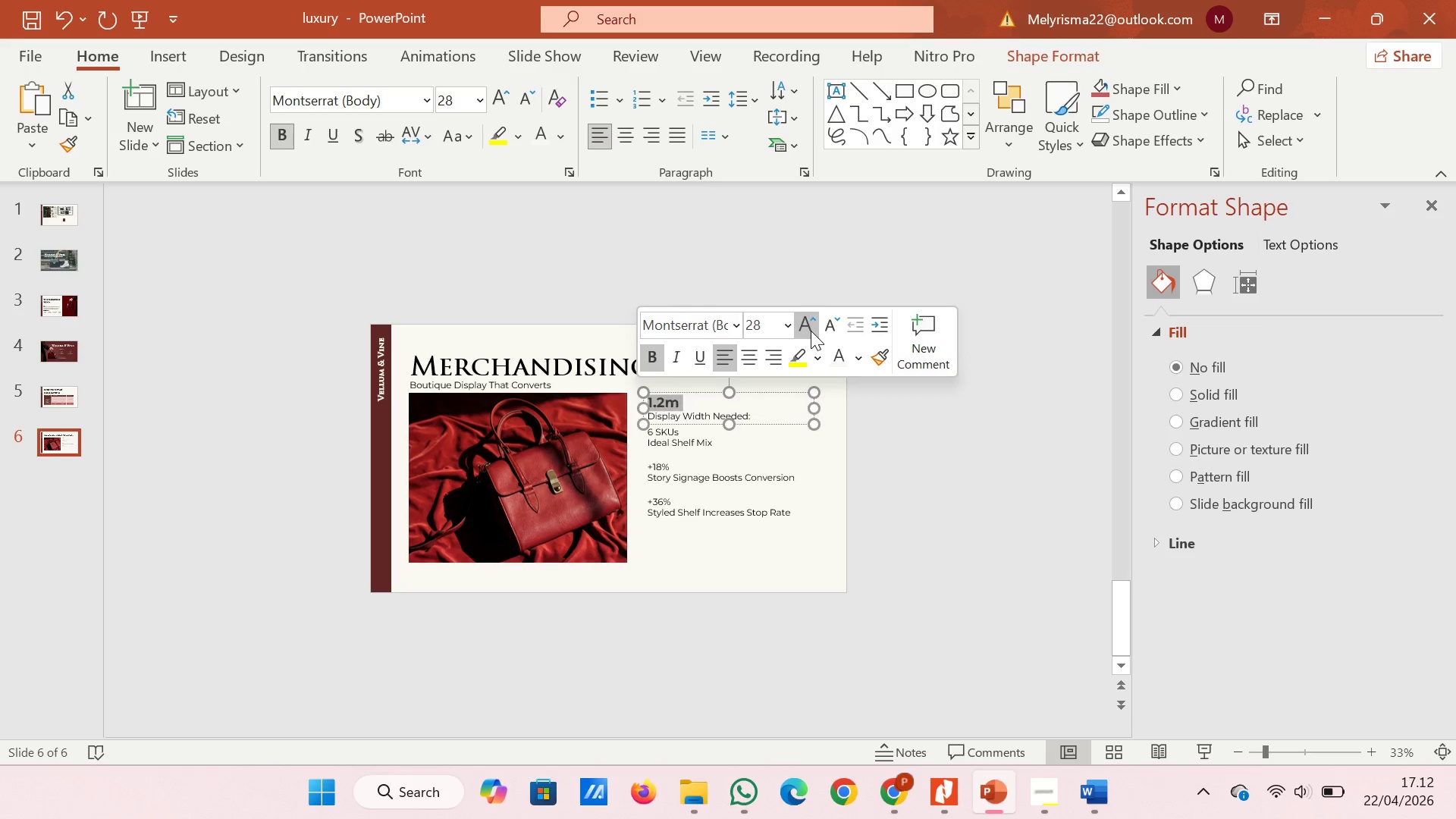 
triple_click([811, 331])
 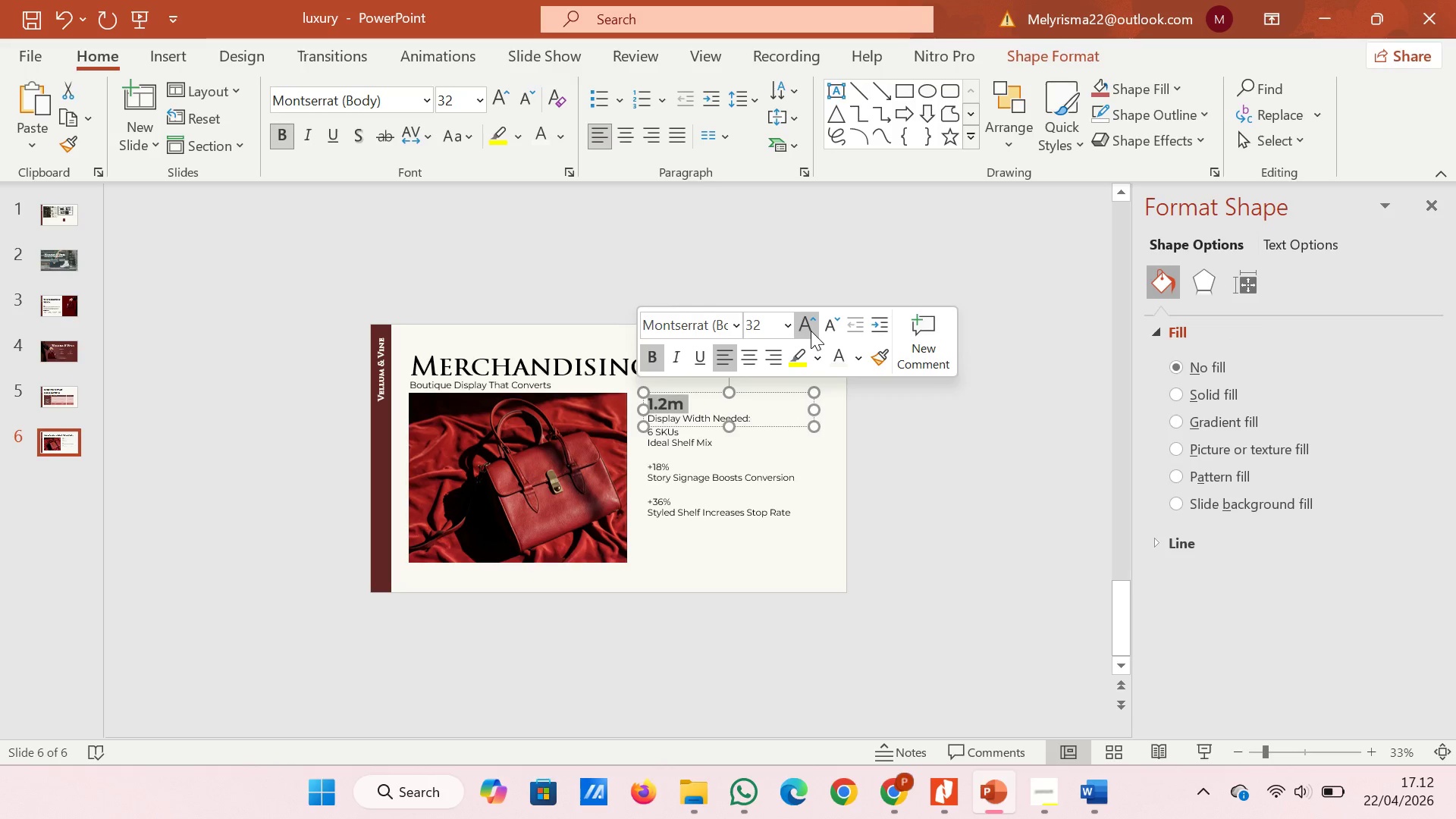 
left_click([811, 331])
 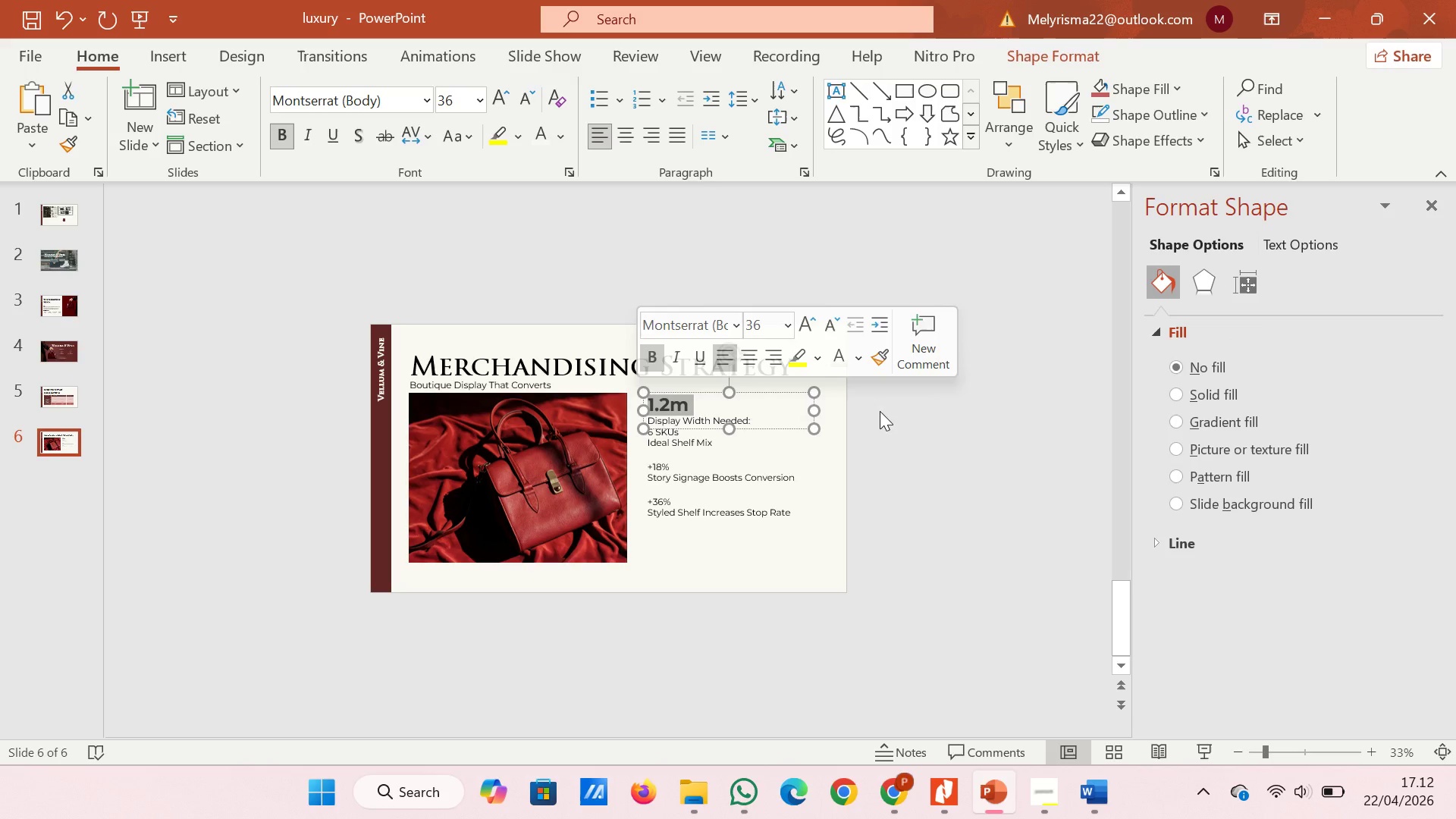 
left_click([900, 420])
 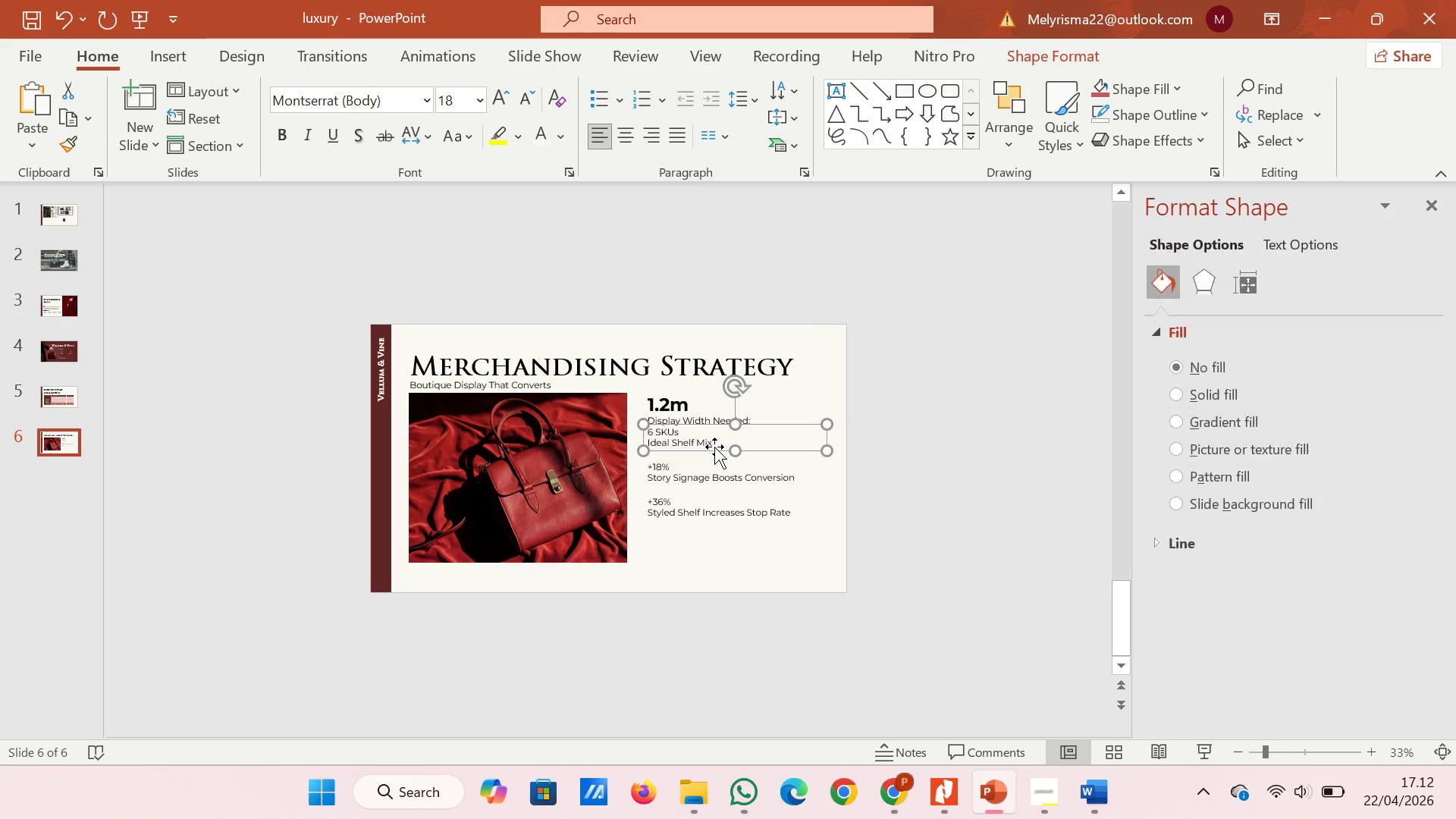 
left_click_drag(start_coordinate=[714, 447], to_coordinate=[714, 457])
 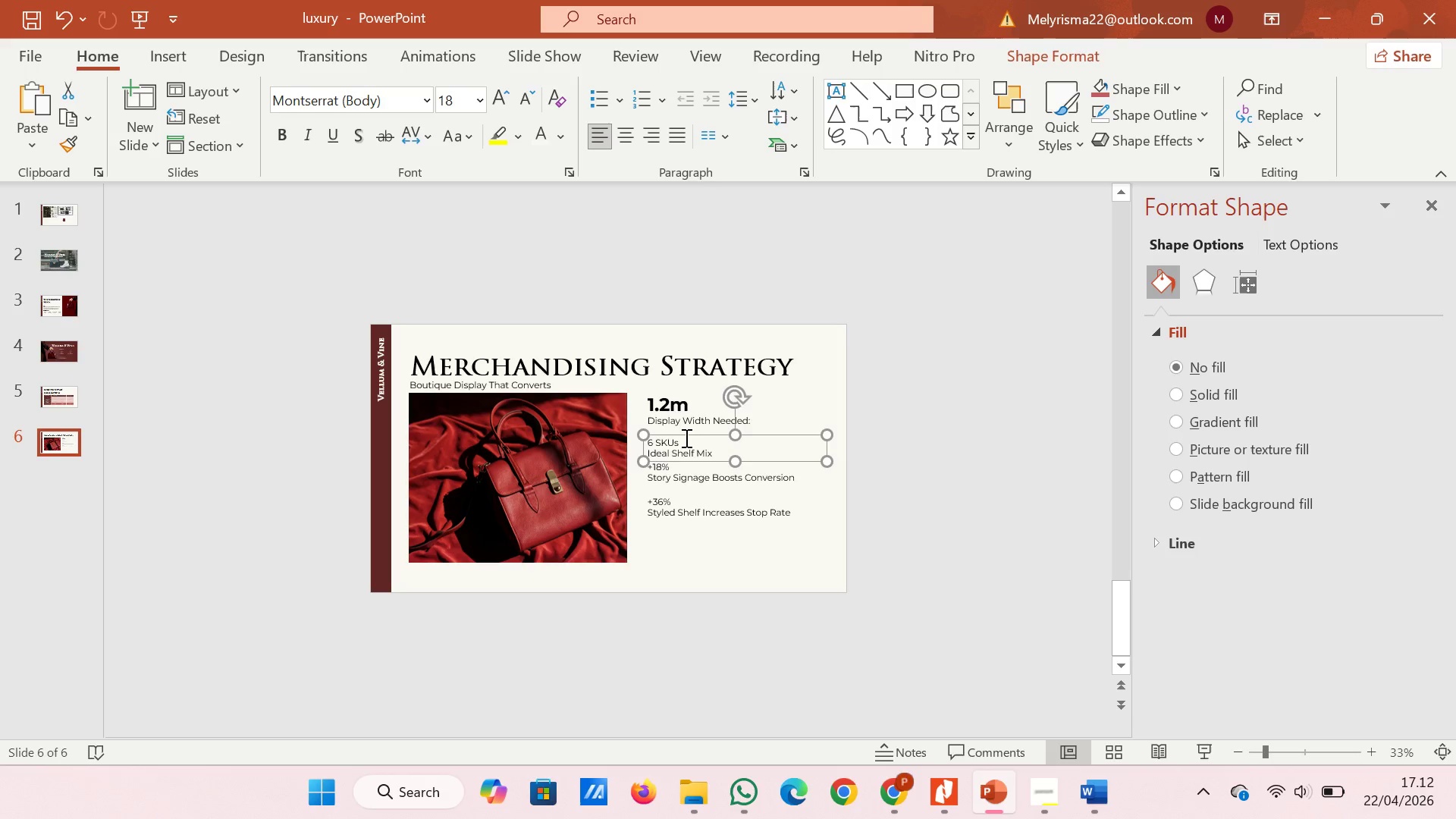 
left_click_drag(start_coordinate=[683, 438], to_coordinate=[642, 438])
 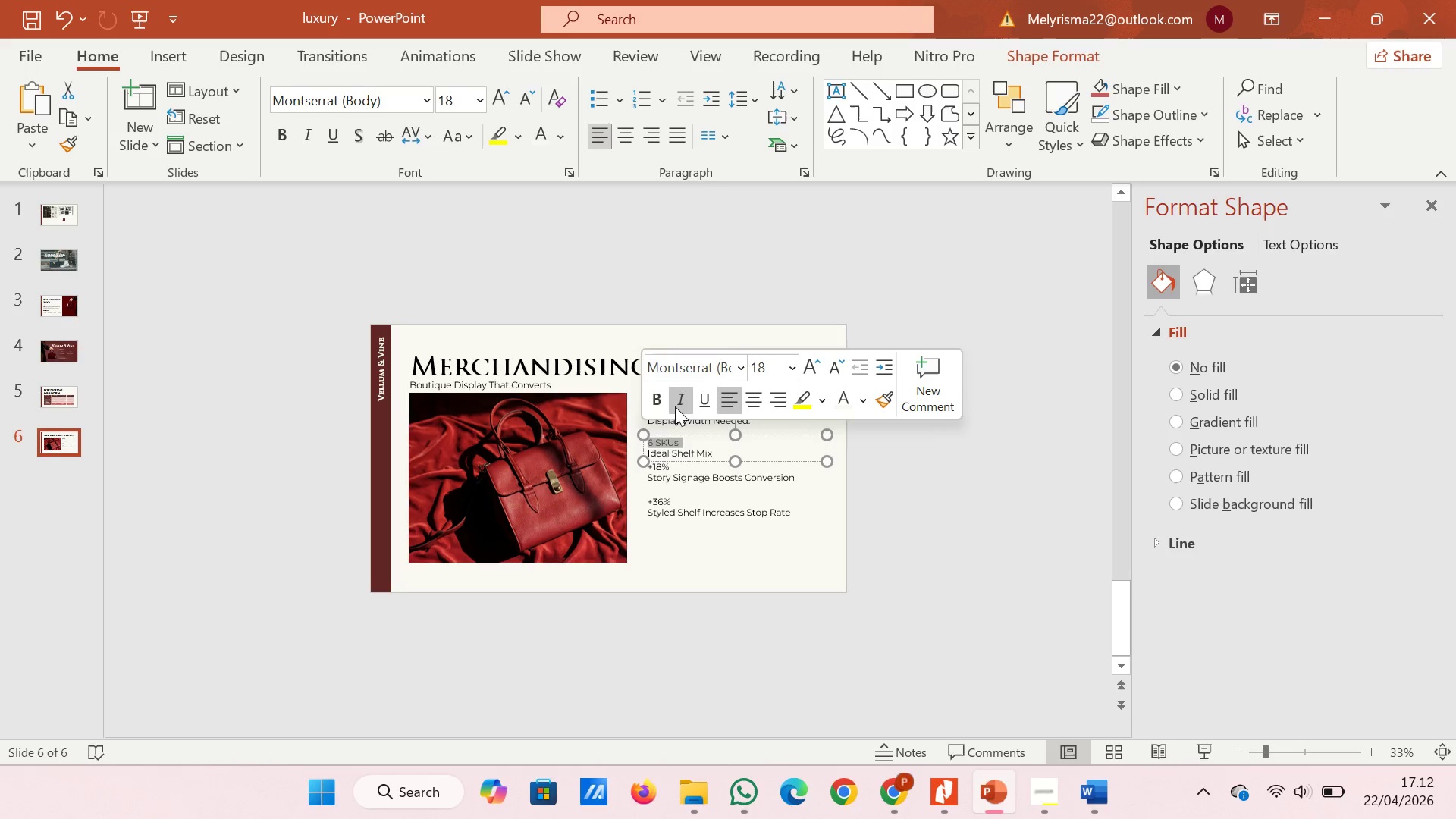 
left_click([659, 406])
 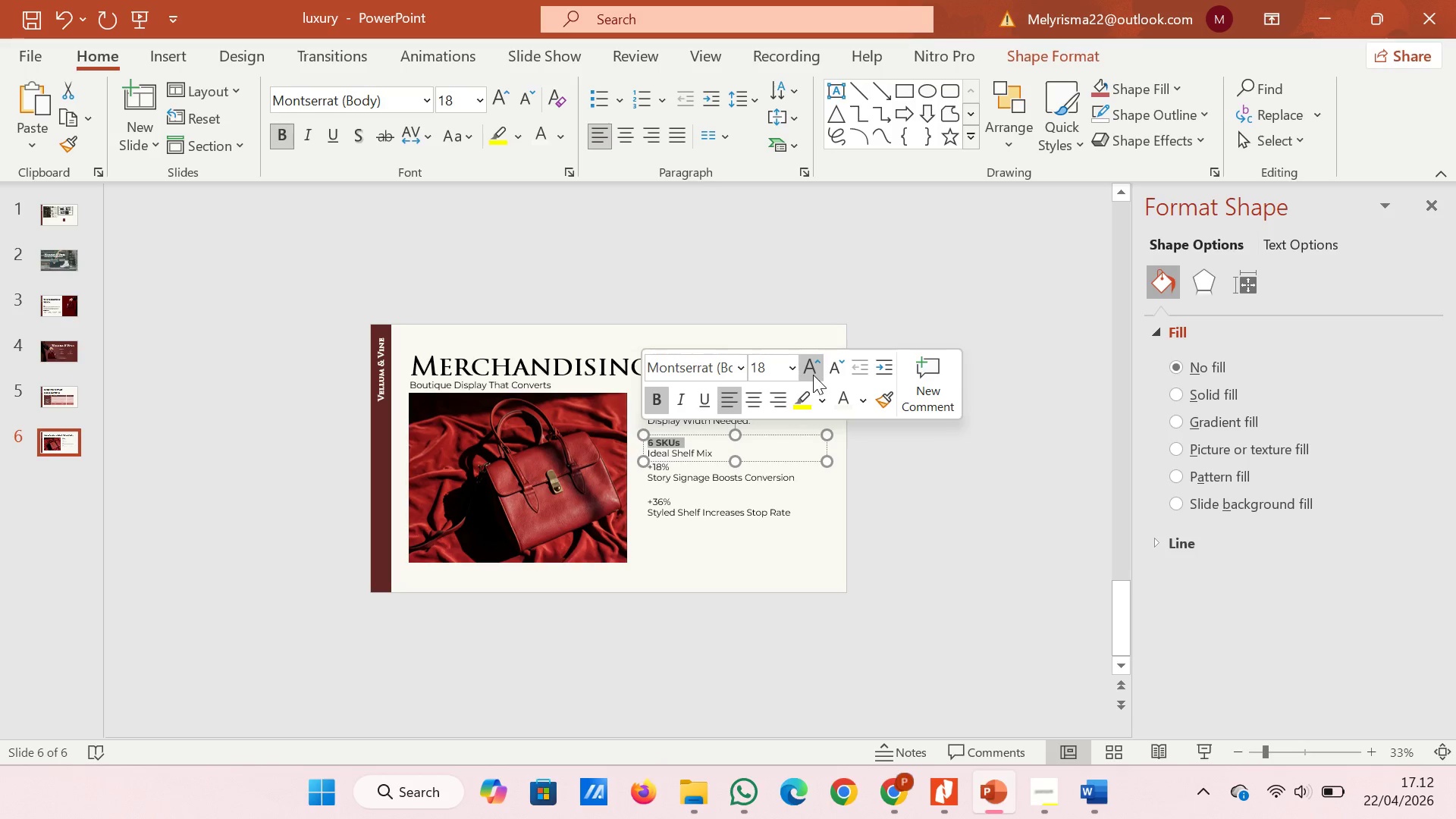 
double_click([813, 374])
 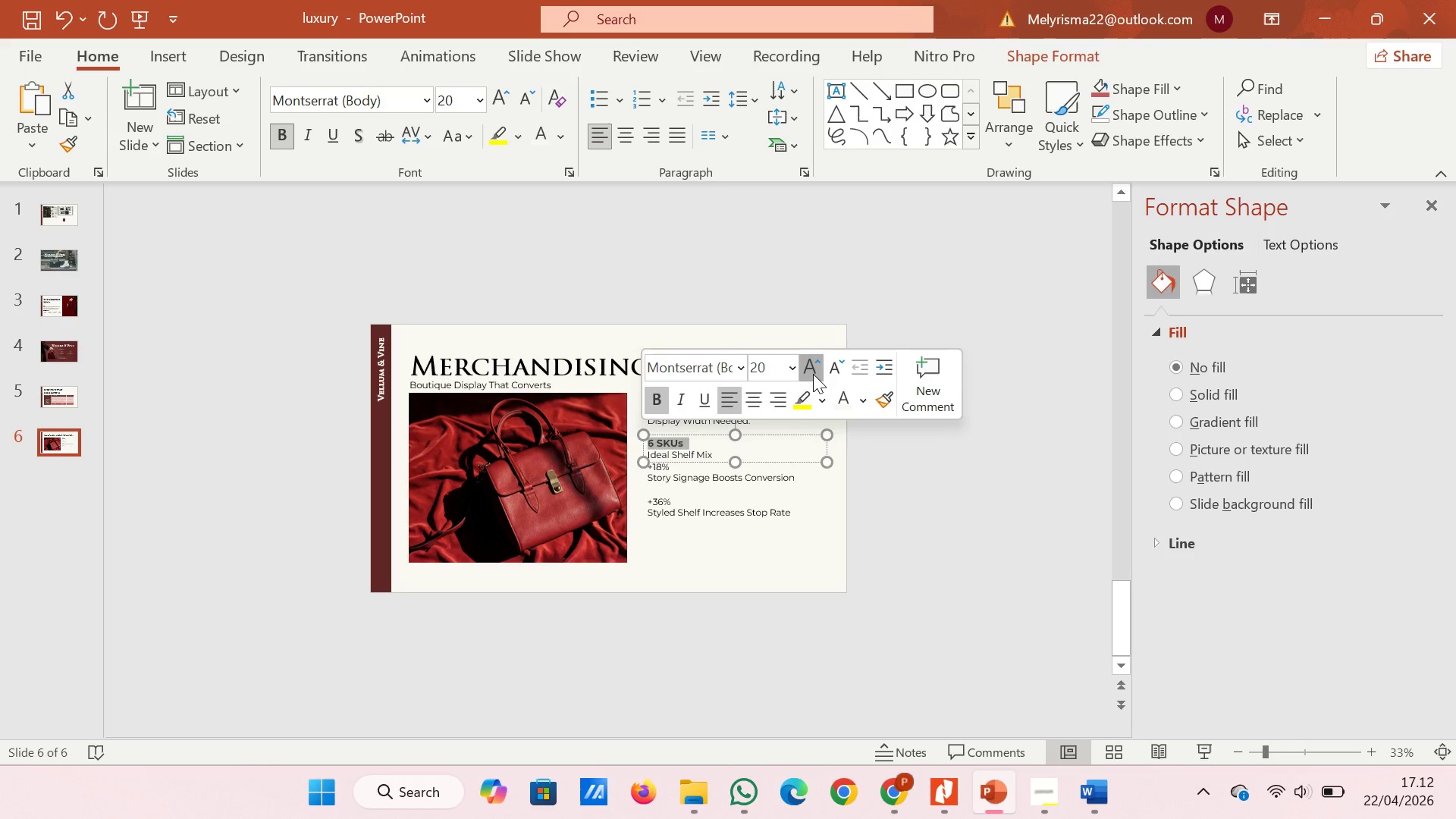 
triple_click([813, 374])
 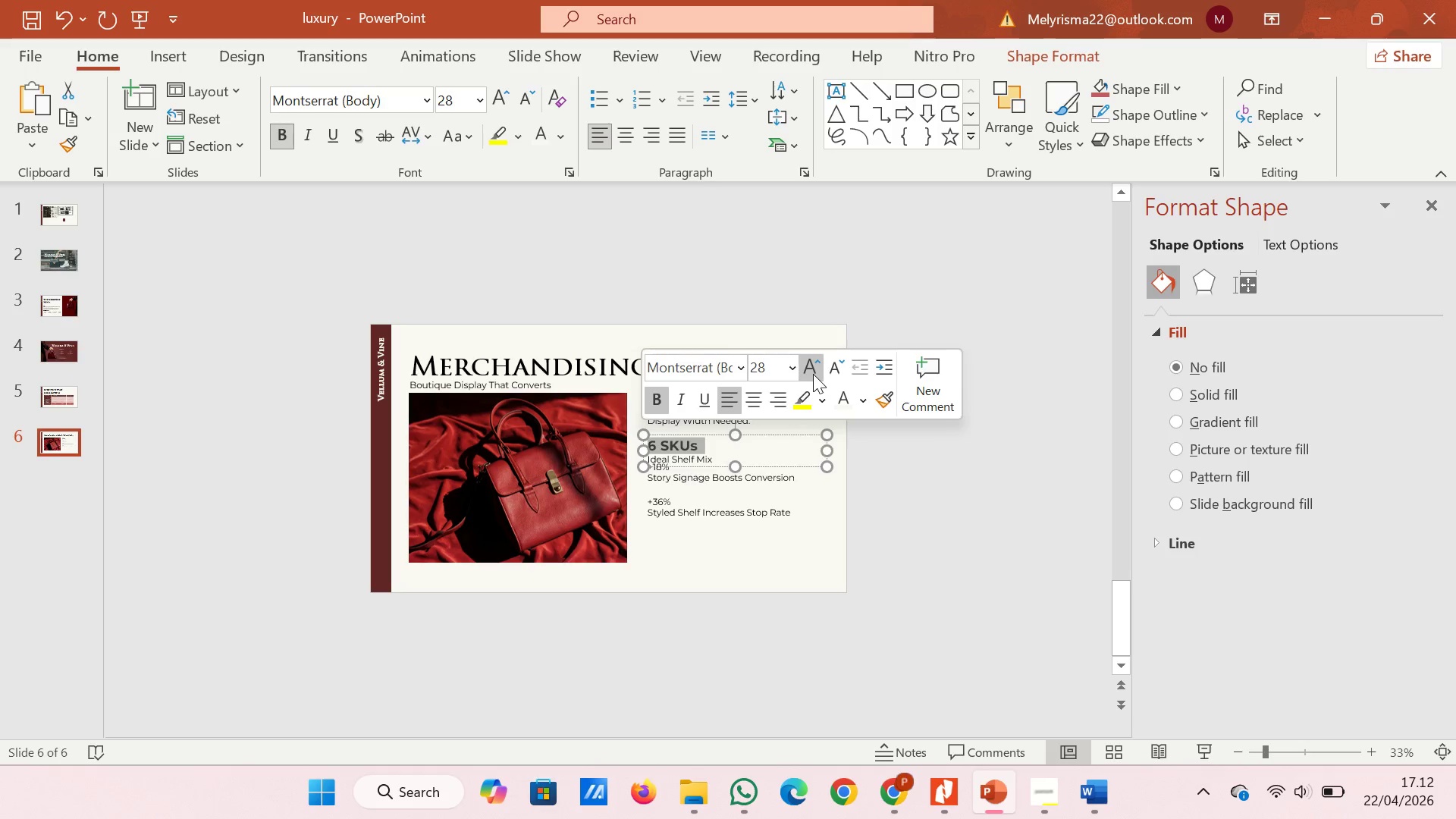 
triple_click([813, 374])
 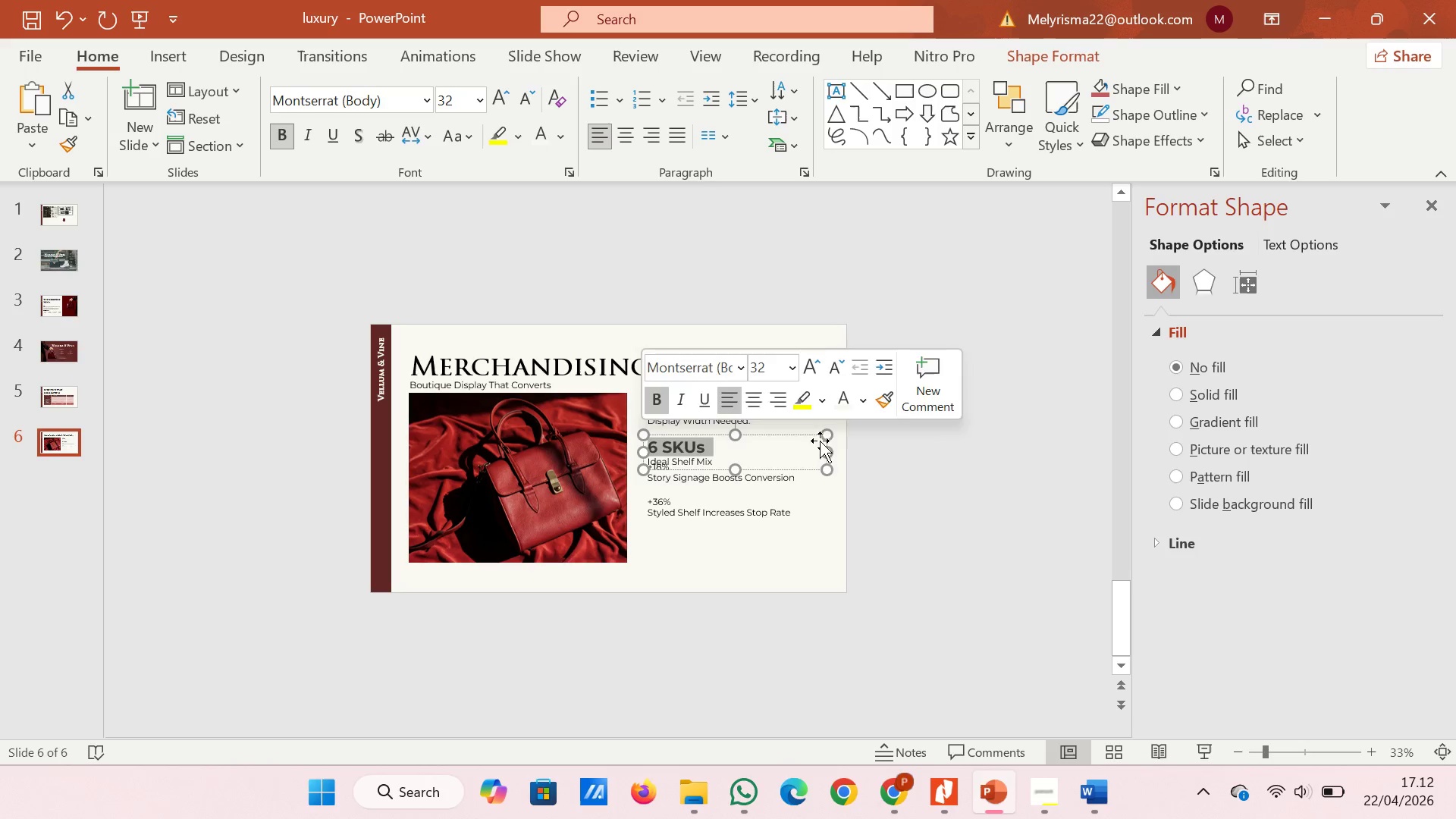 
left_click([908, 486])
 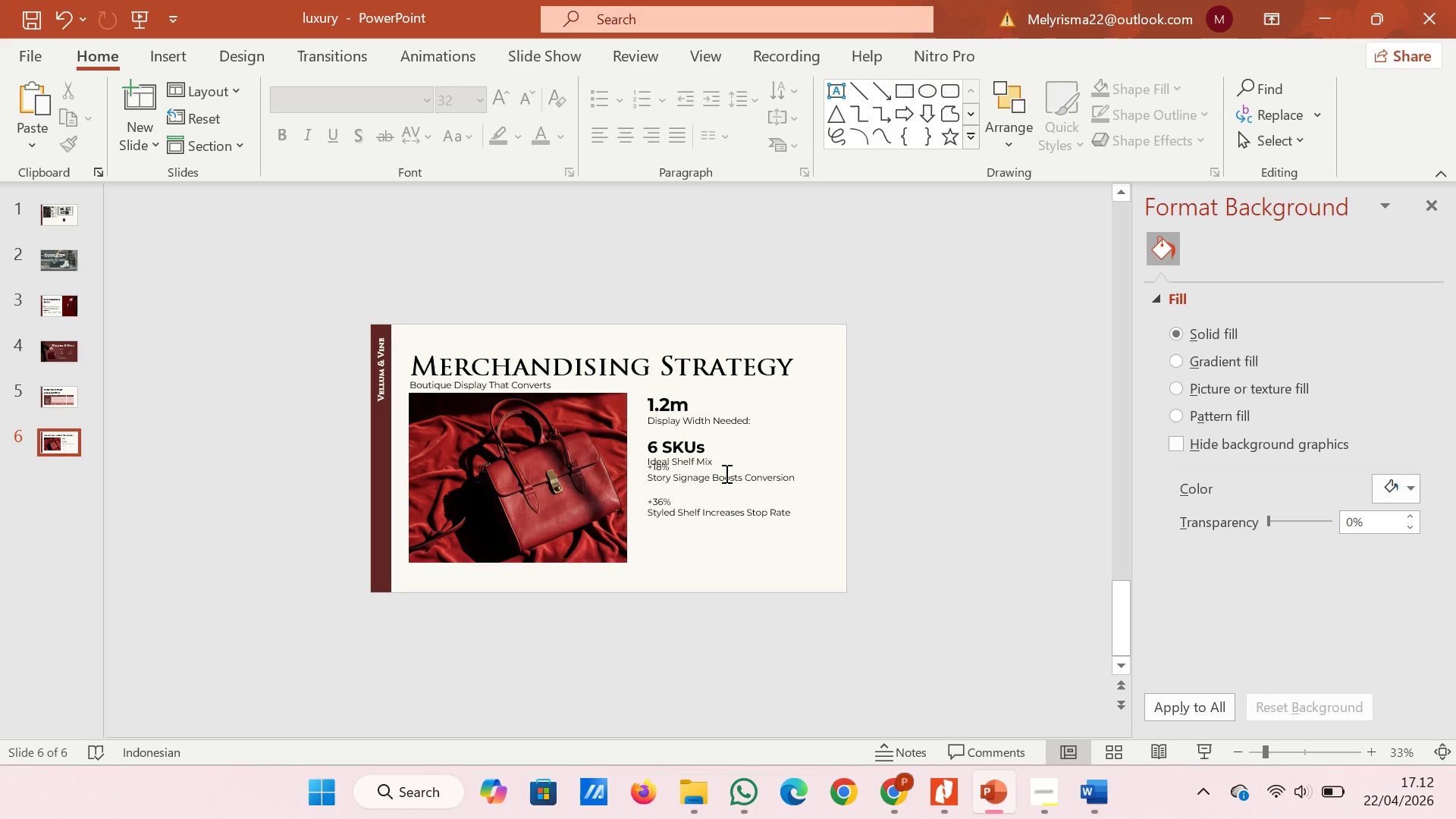 
left_click([724, 483])
 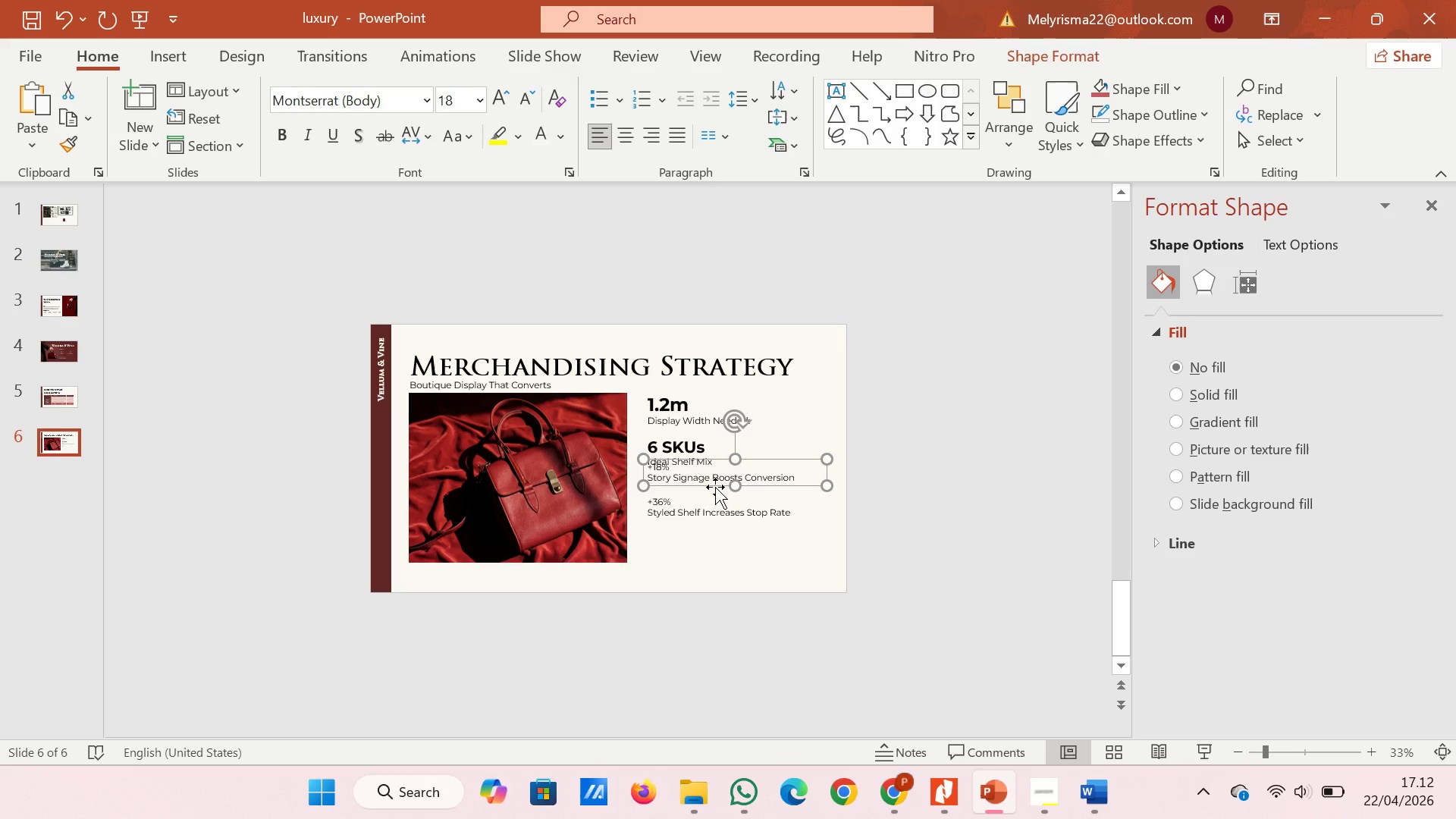 
left_click_drag(start_coordinate=[715, 487], to_coordinate=[714, 504])
 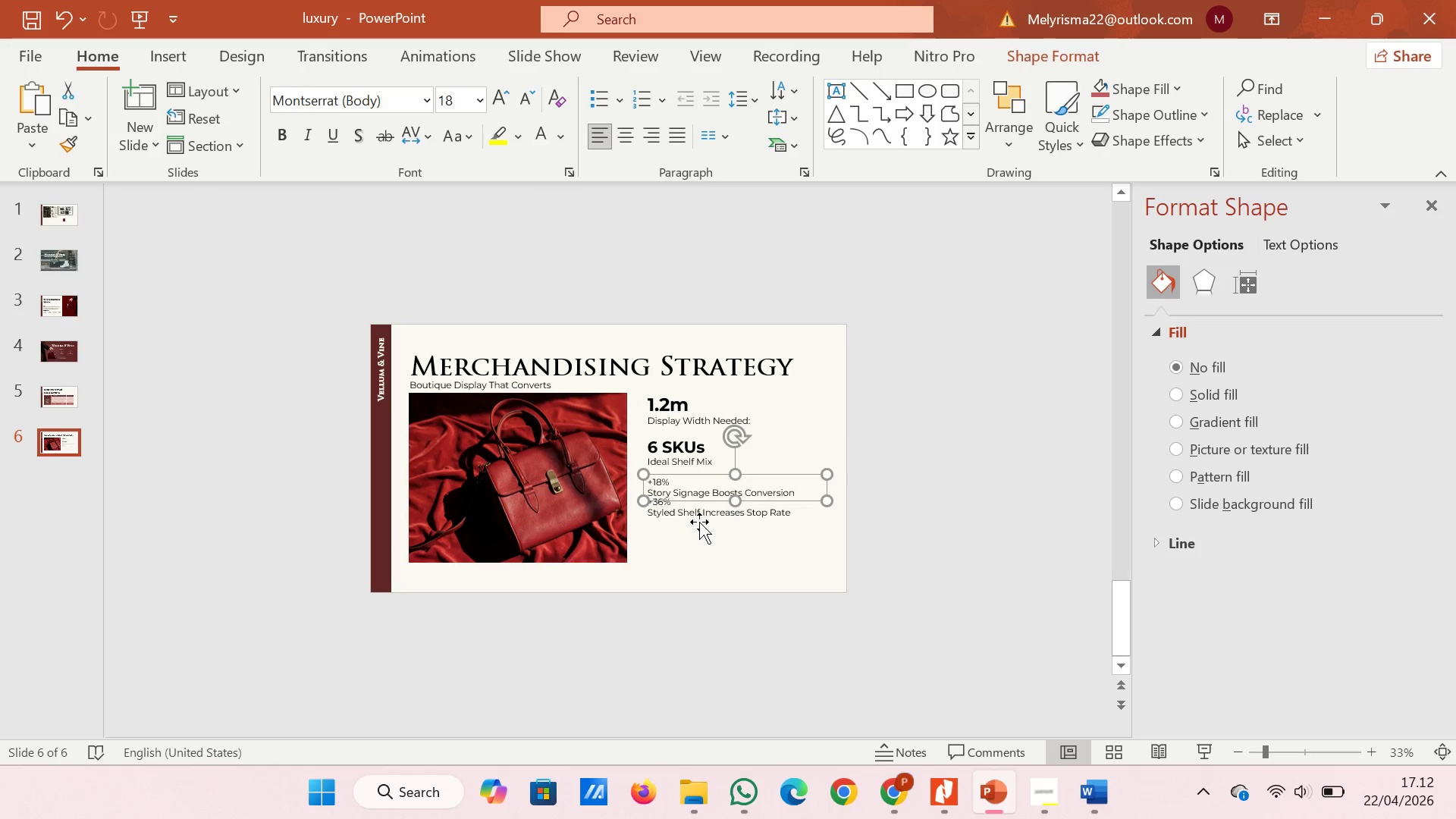 
left_click([699, 522])
 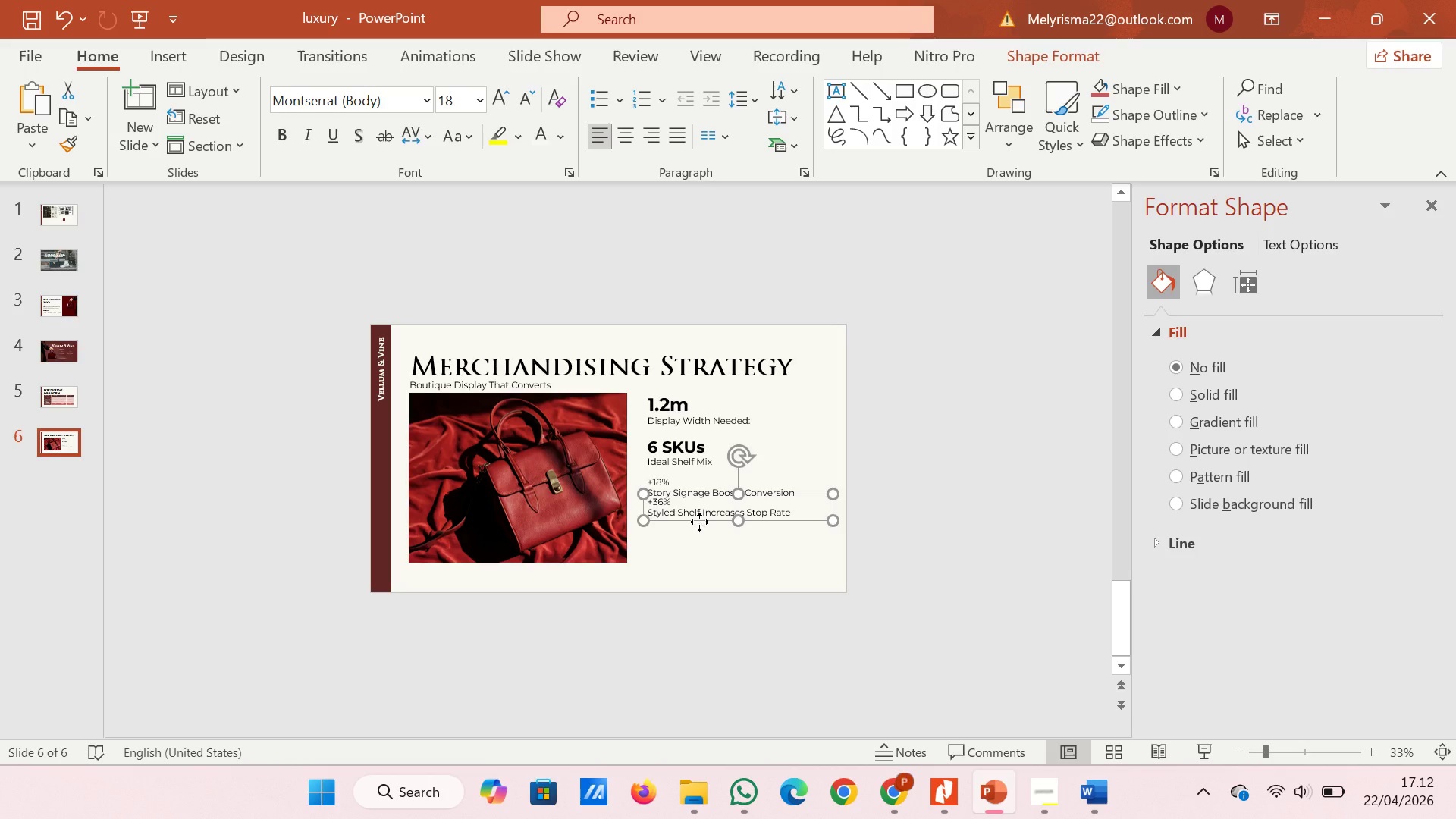 
left_click_drag(start_coordinate=[699, 522], to_coordinate=[699, 544])
 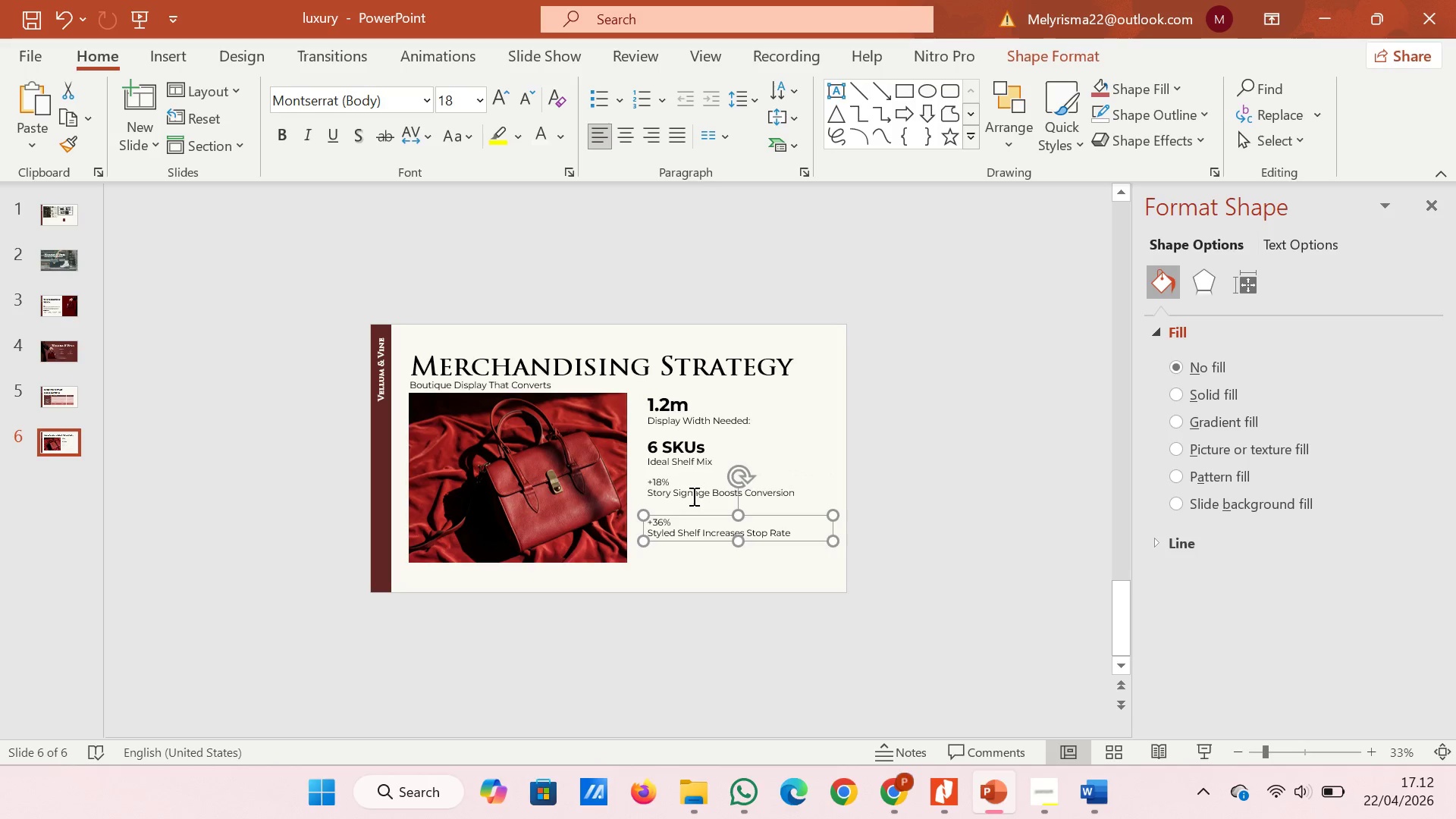 
left_click([692, 496])
 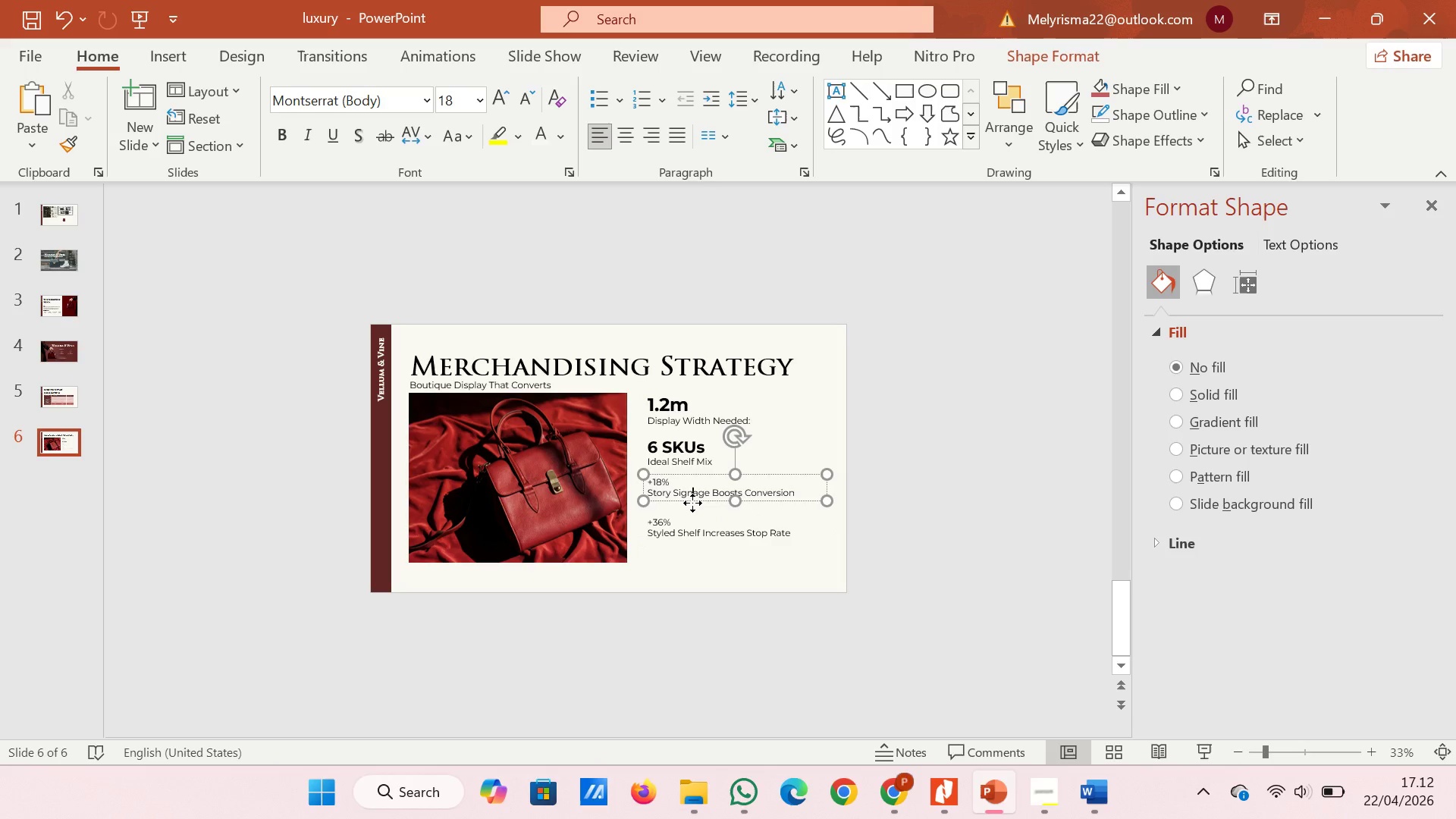 
left_click_drag(start_coordinate=[692, 503], to_coordinate=[692, 507])
 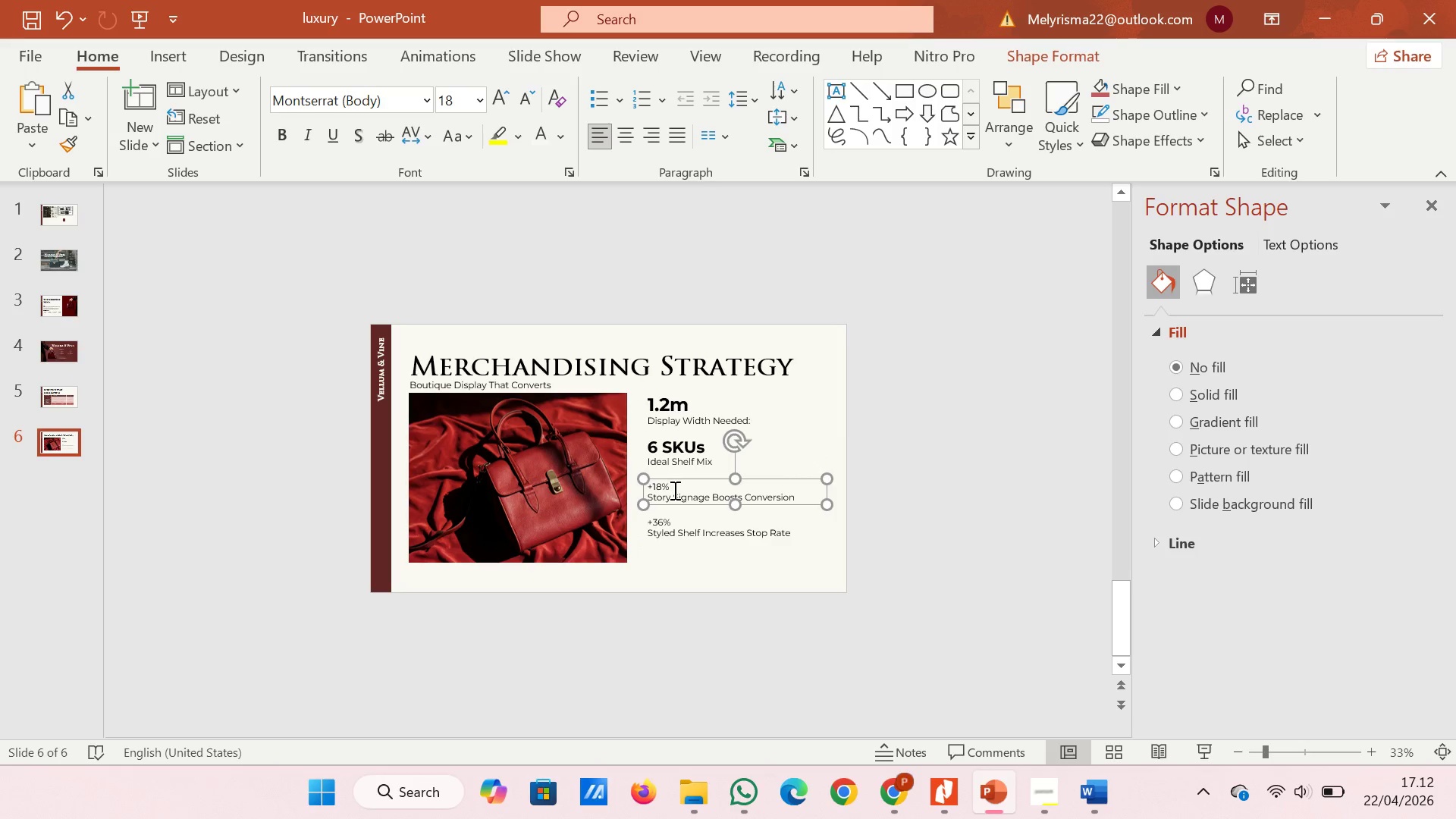 
left_click_drag(start_coordinate=[673, 490], to_coordinate=[646, 490])
 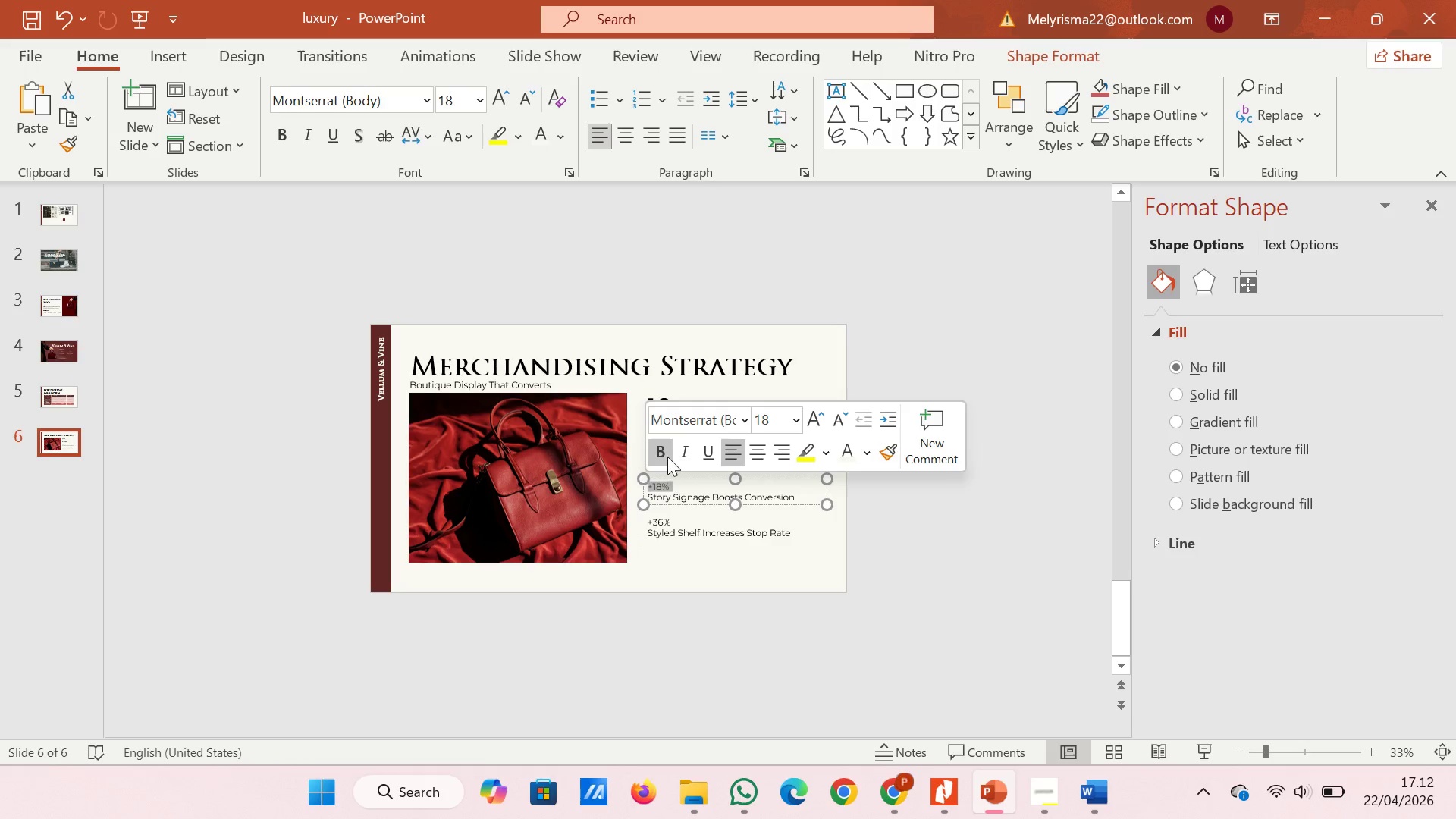 
left_click([667, 457])
 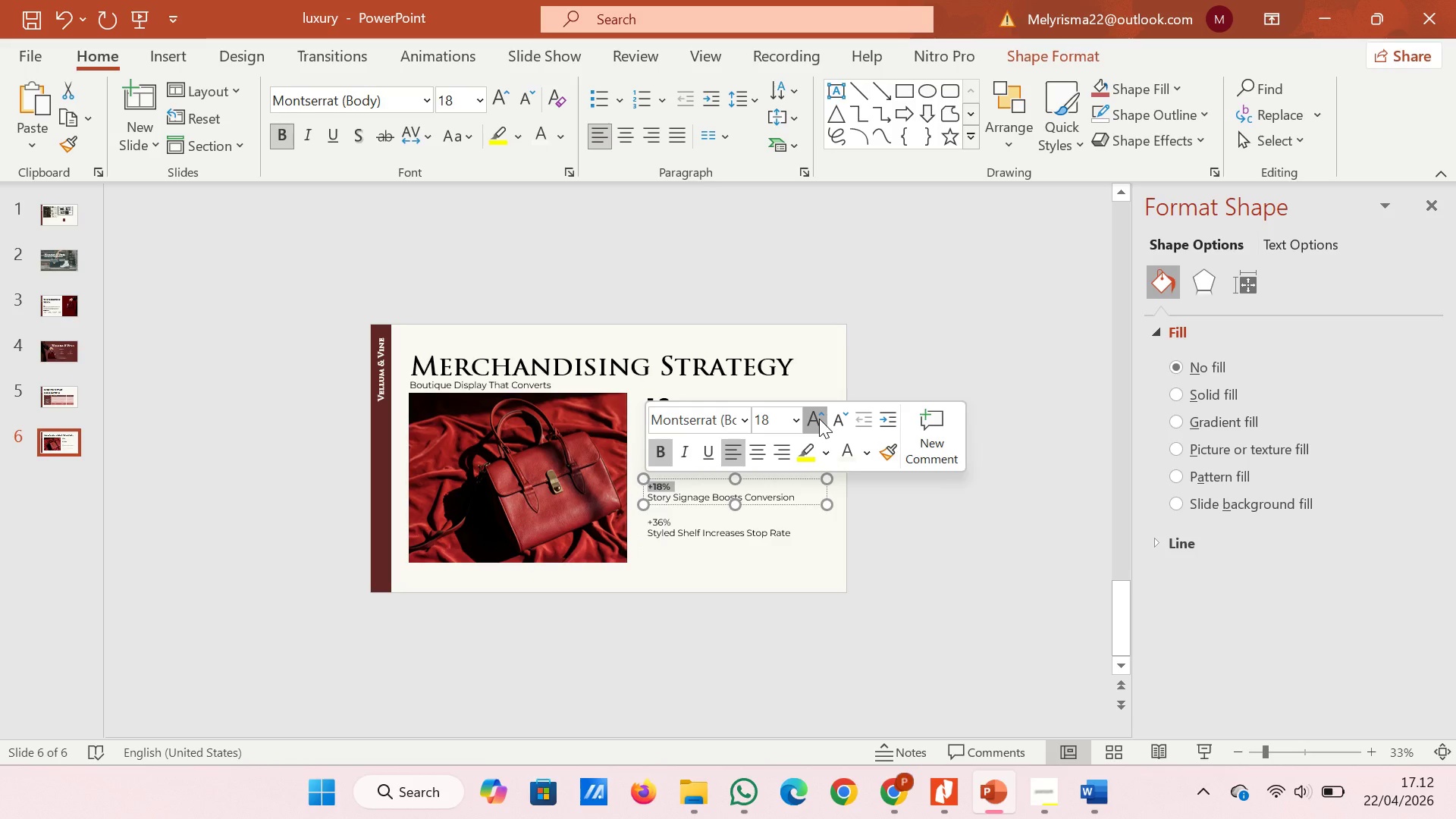 
double_click([819, 419])
 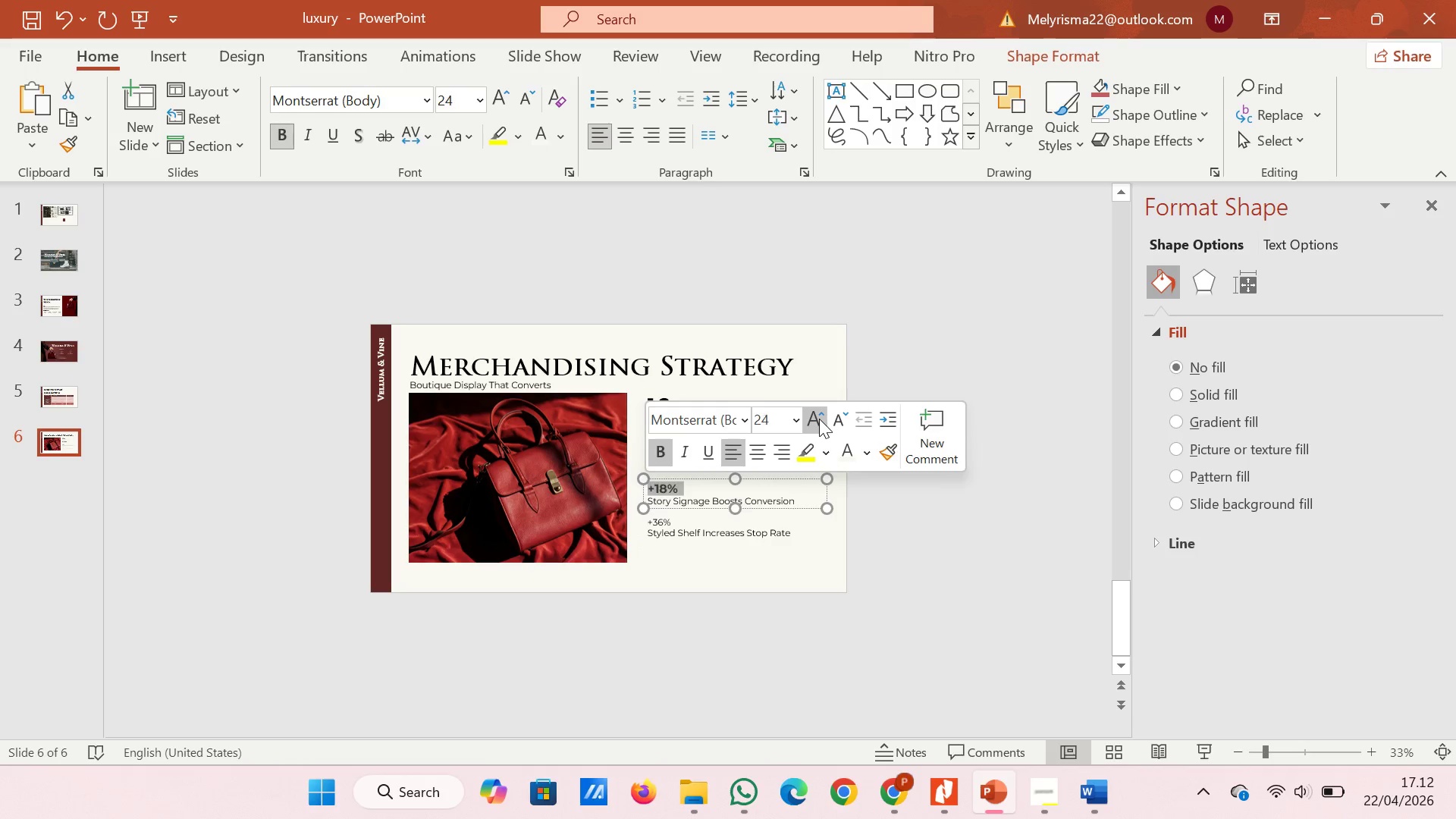 
triple_click([819, 419])
 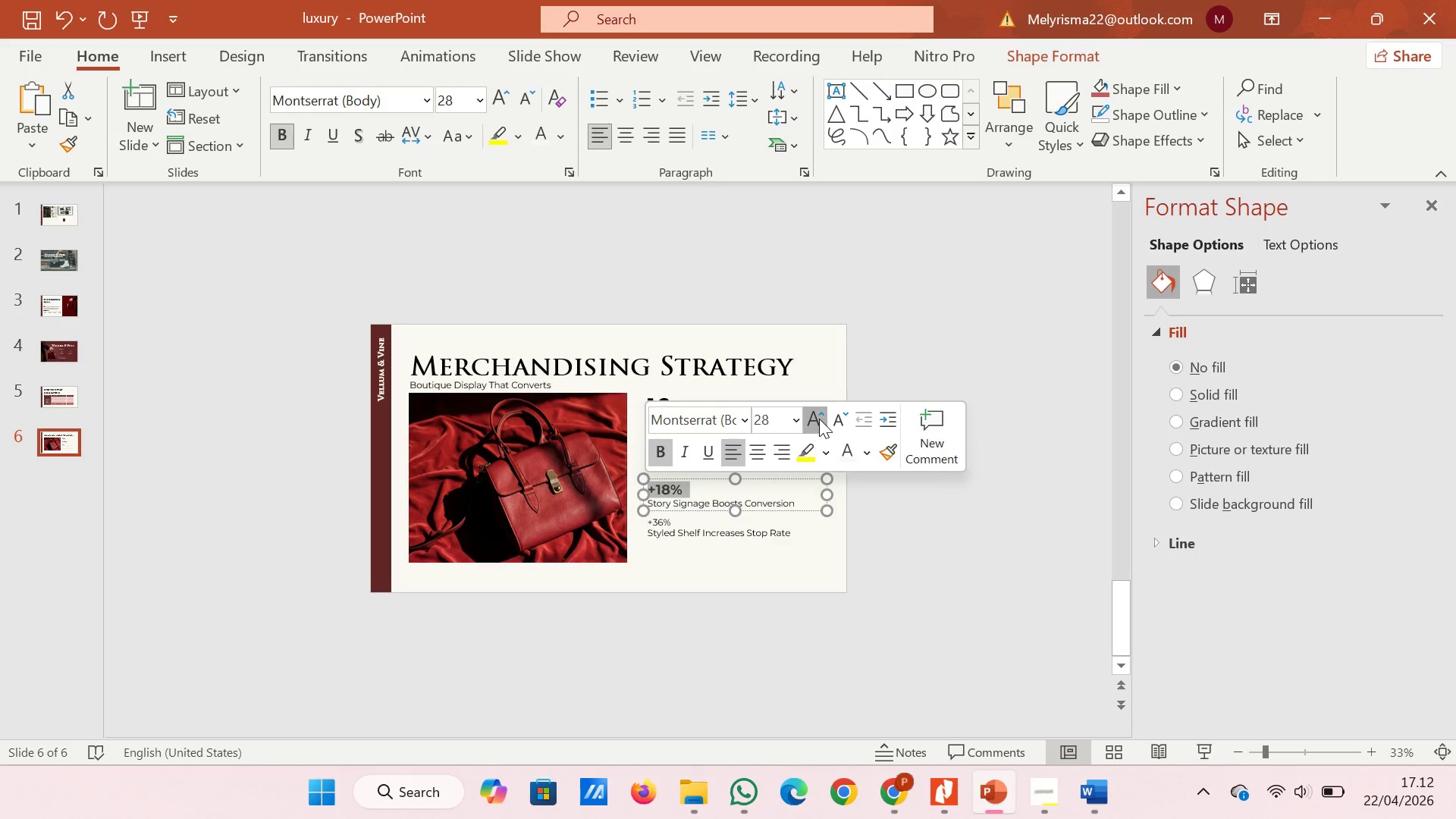 
triple_click([819, 419])
 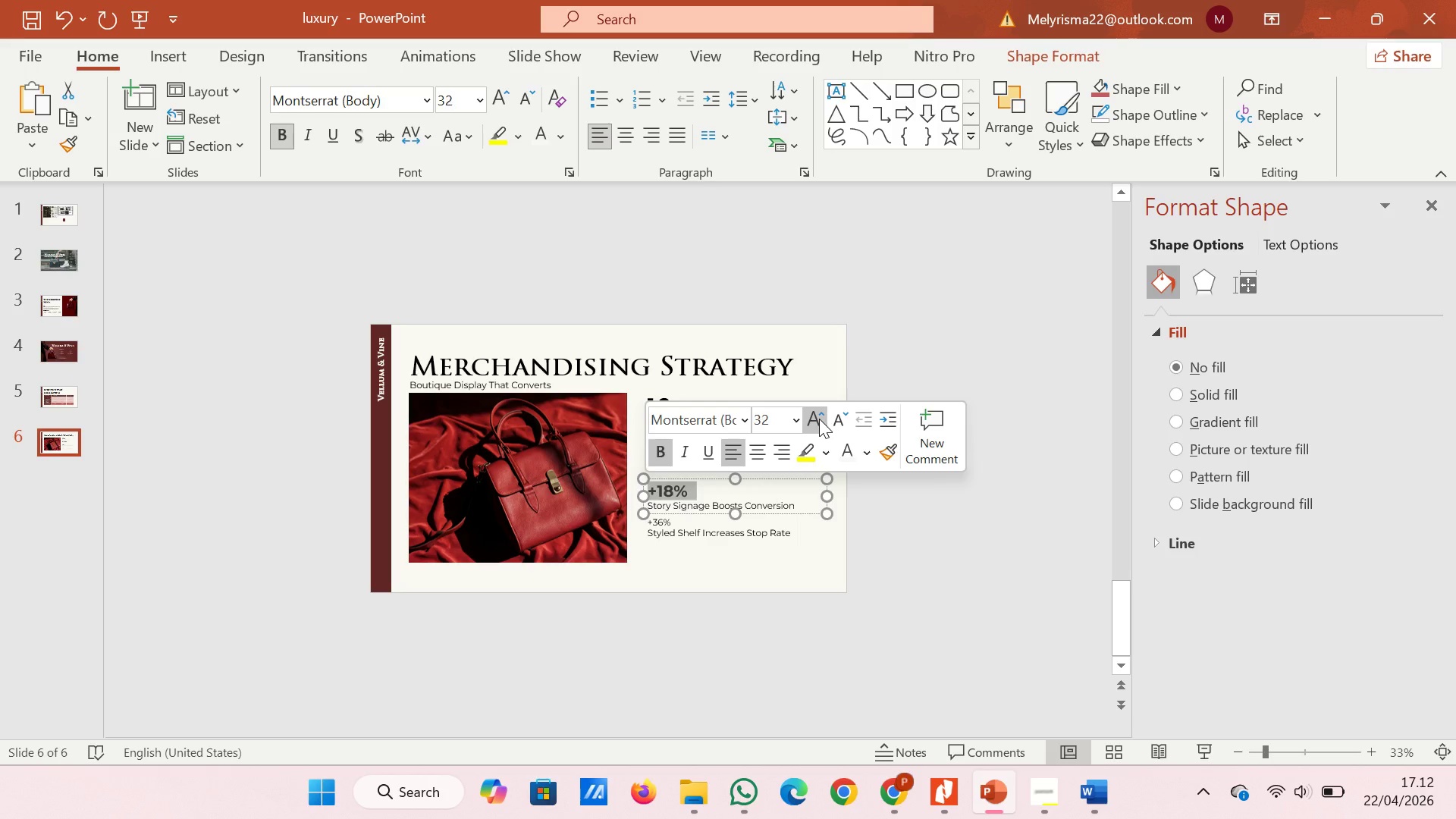 
triple_click([819, 419])
 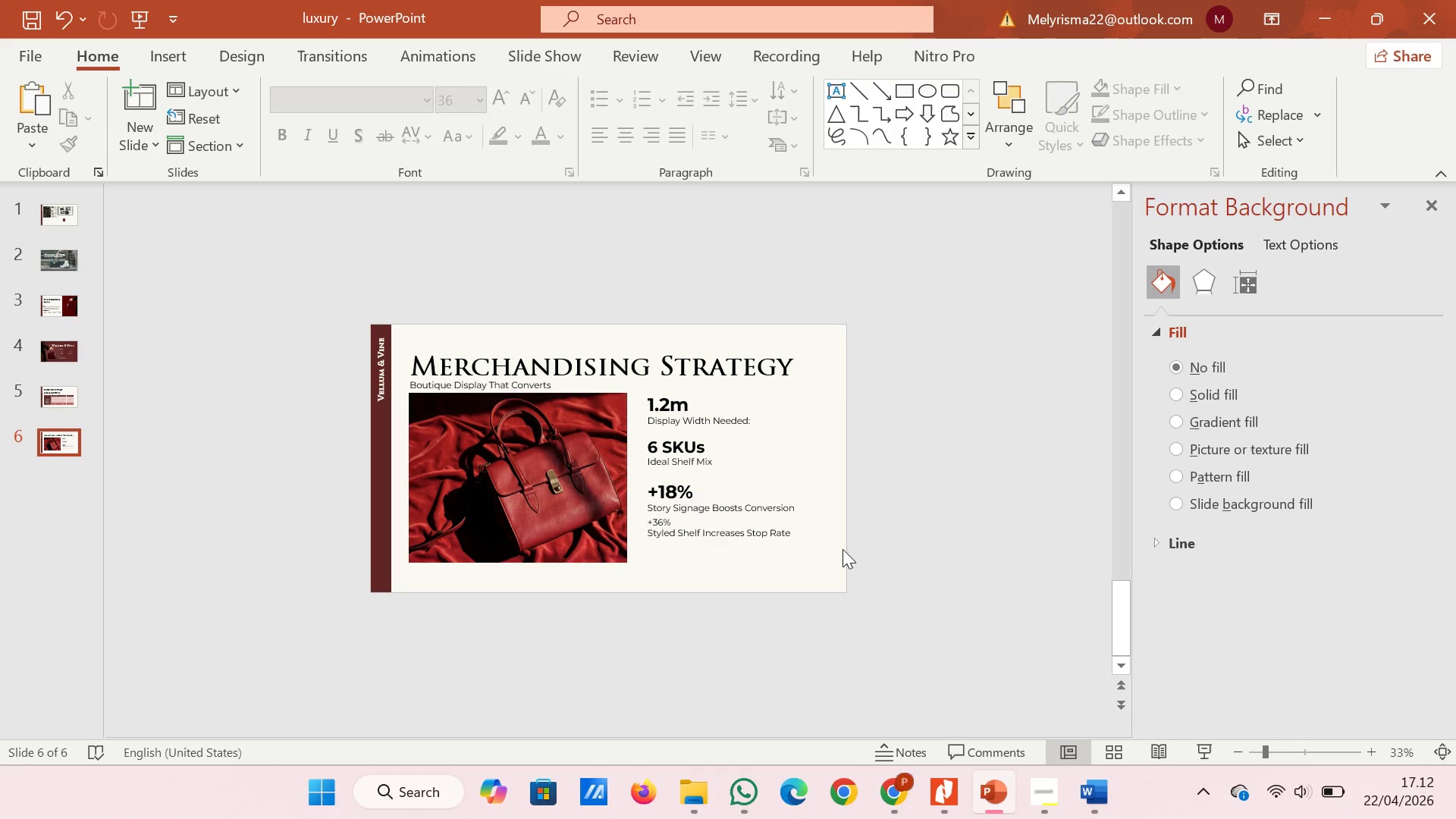 
left_click([766, 509])
 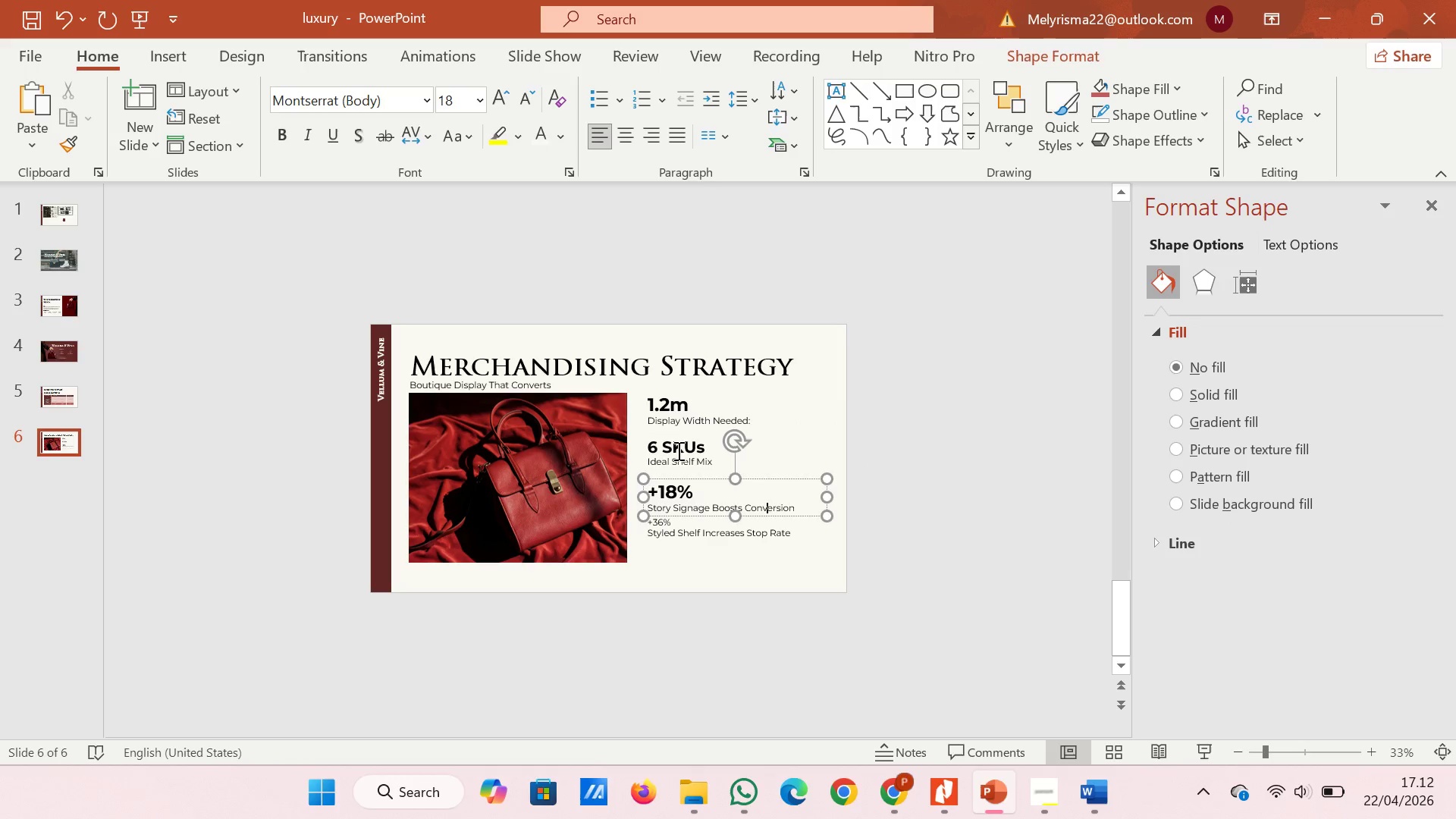 
left_click([683, 446])
 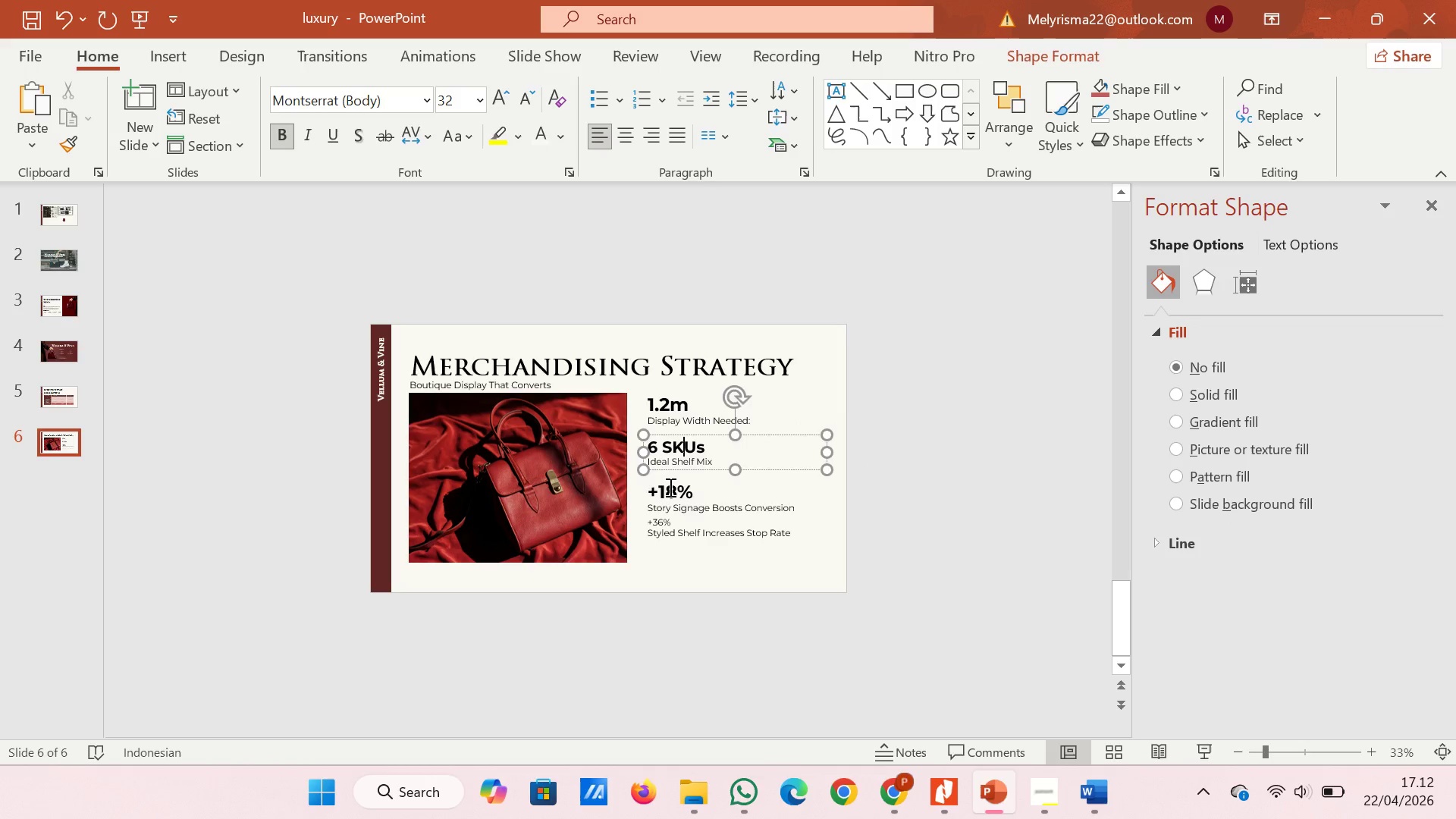 
left_click([669, 491])
 